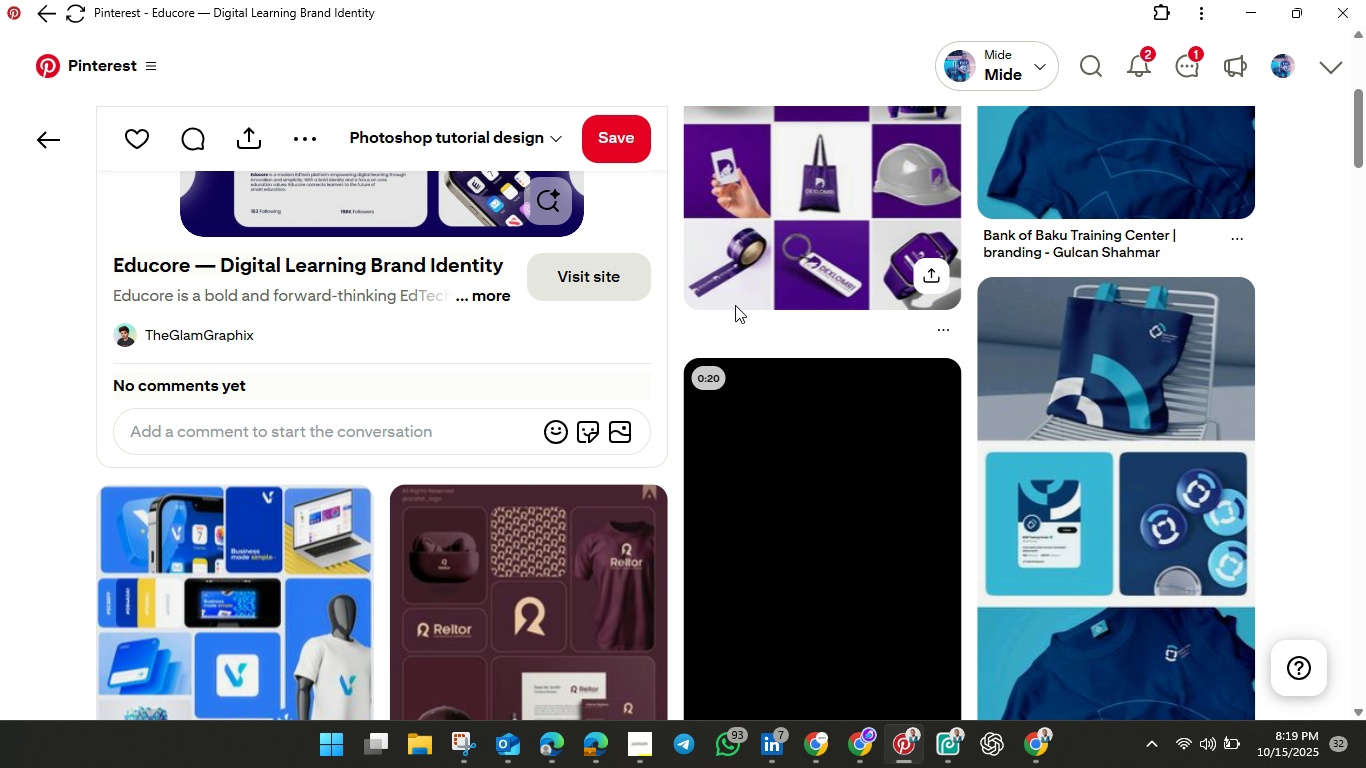 
wait(11.99)
 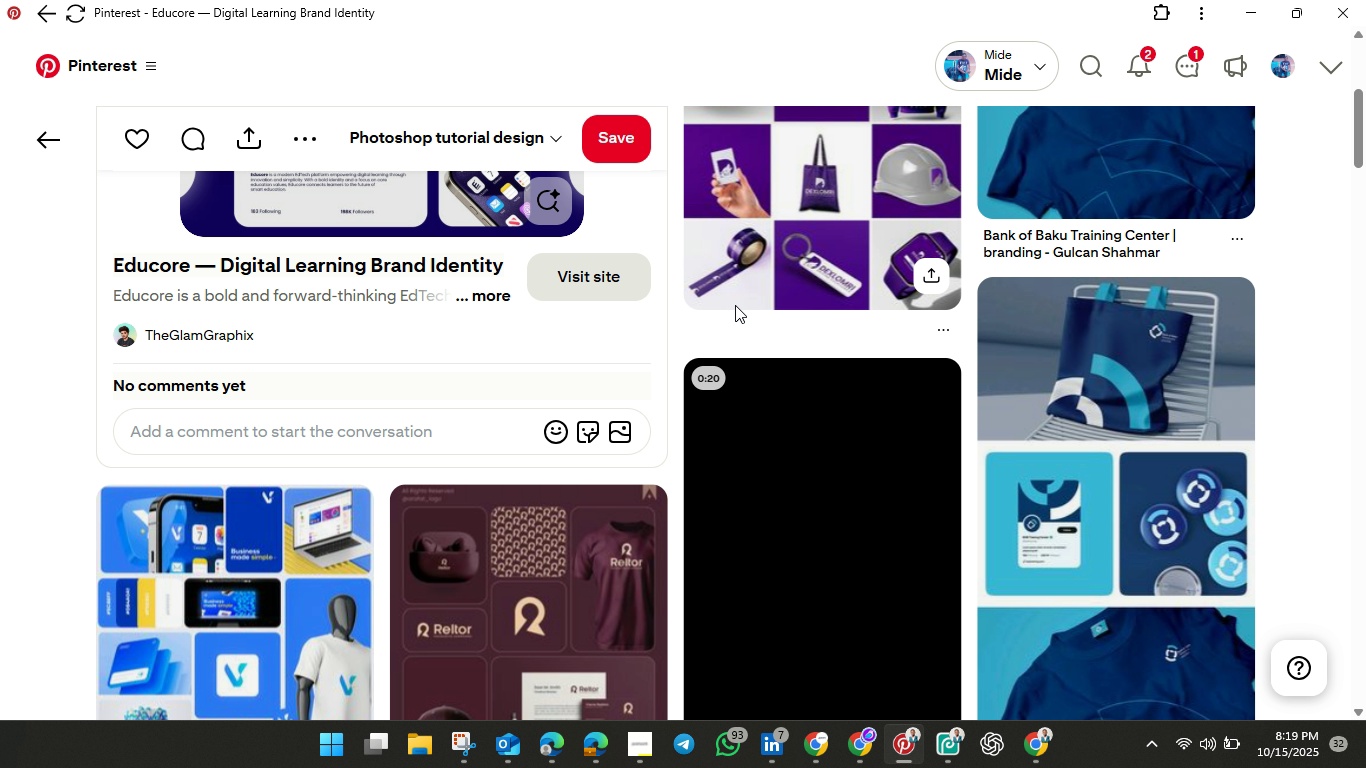 
scroll: coordinate [502, 274], scroll_direction: up, amount: 15.0
 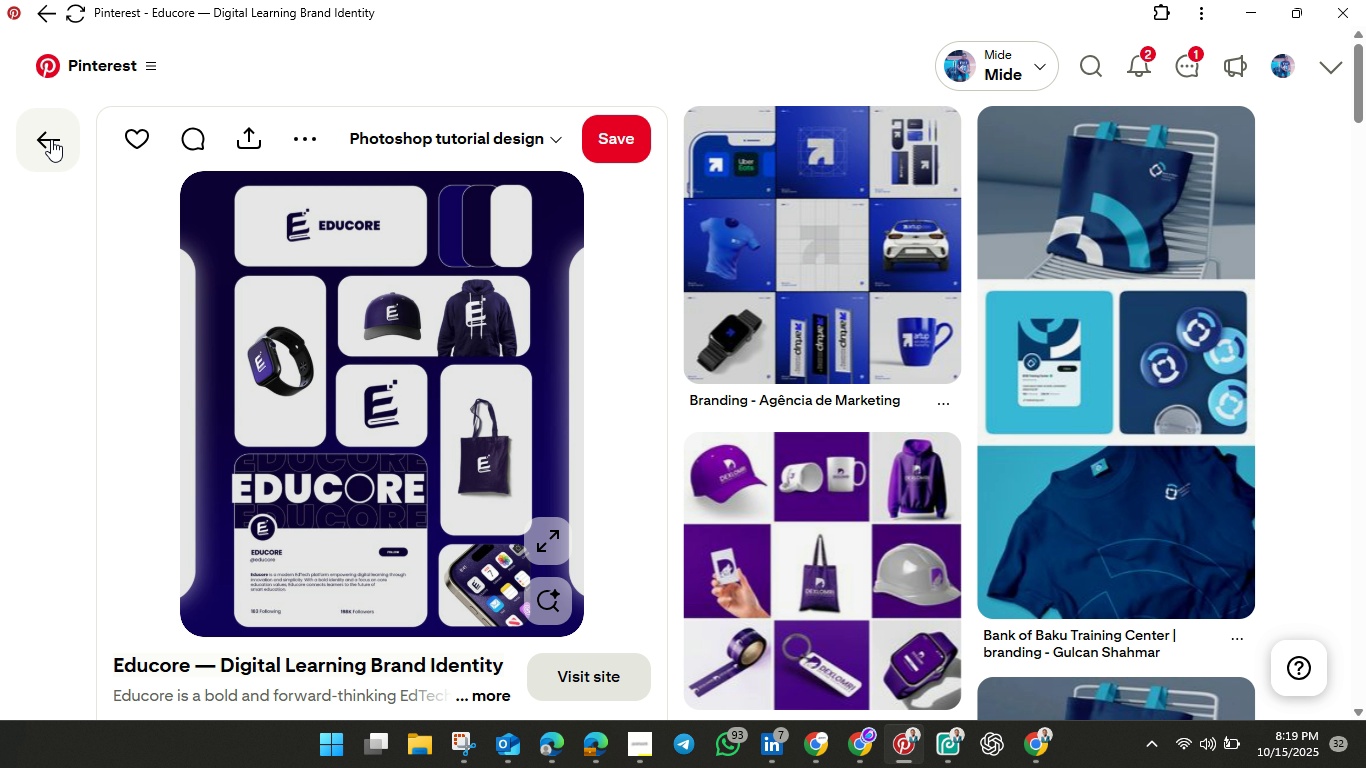 
left_click([43, 140])
 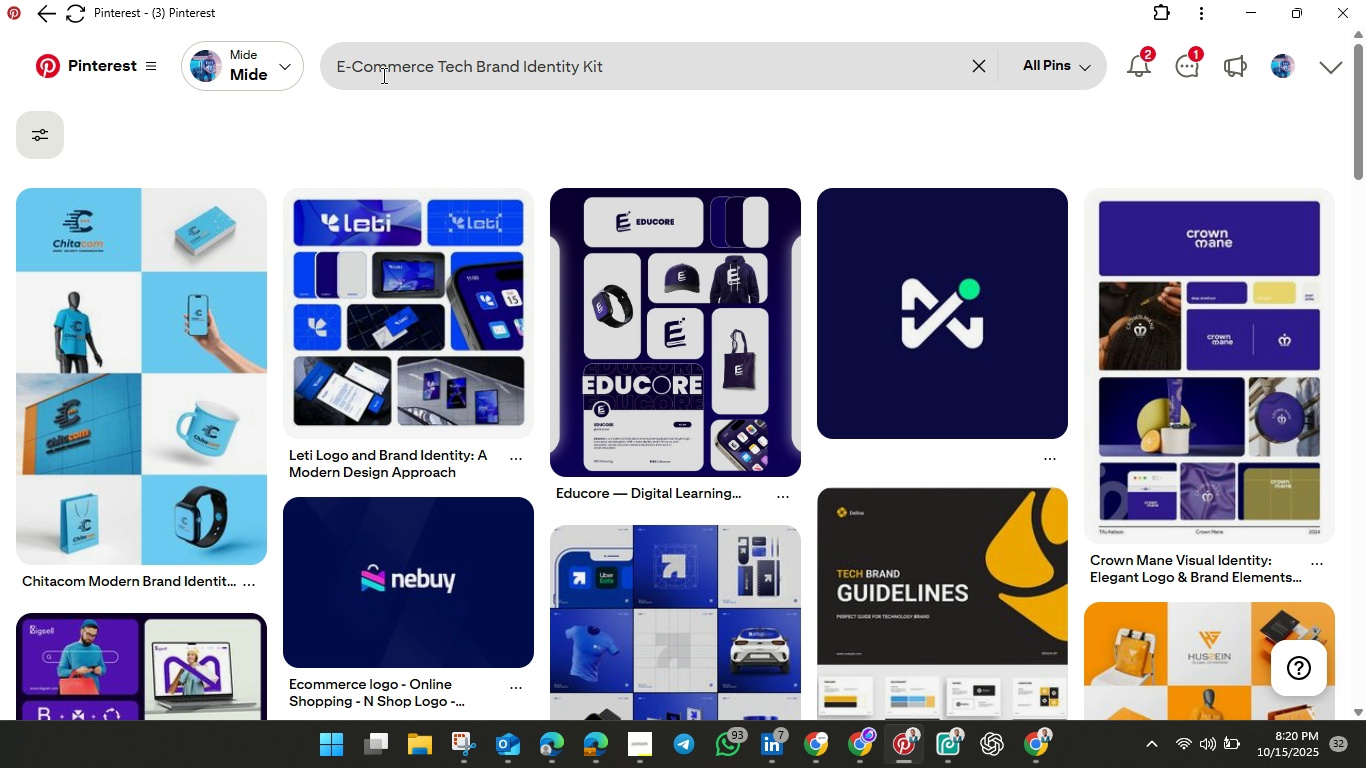 
left_click([396, 64])
 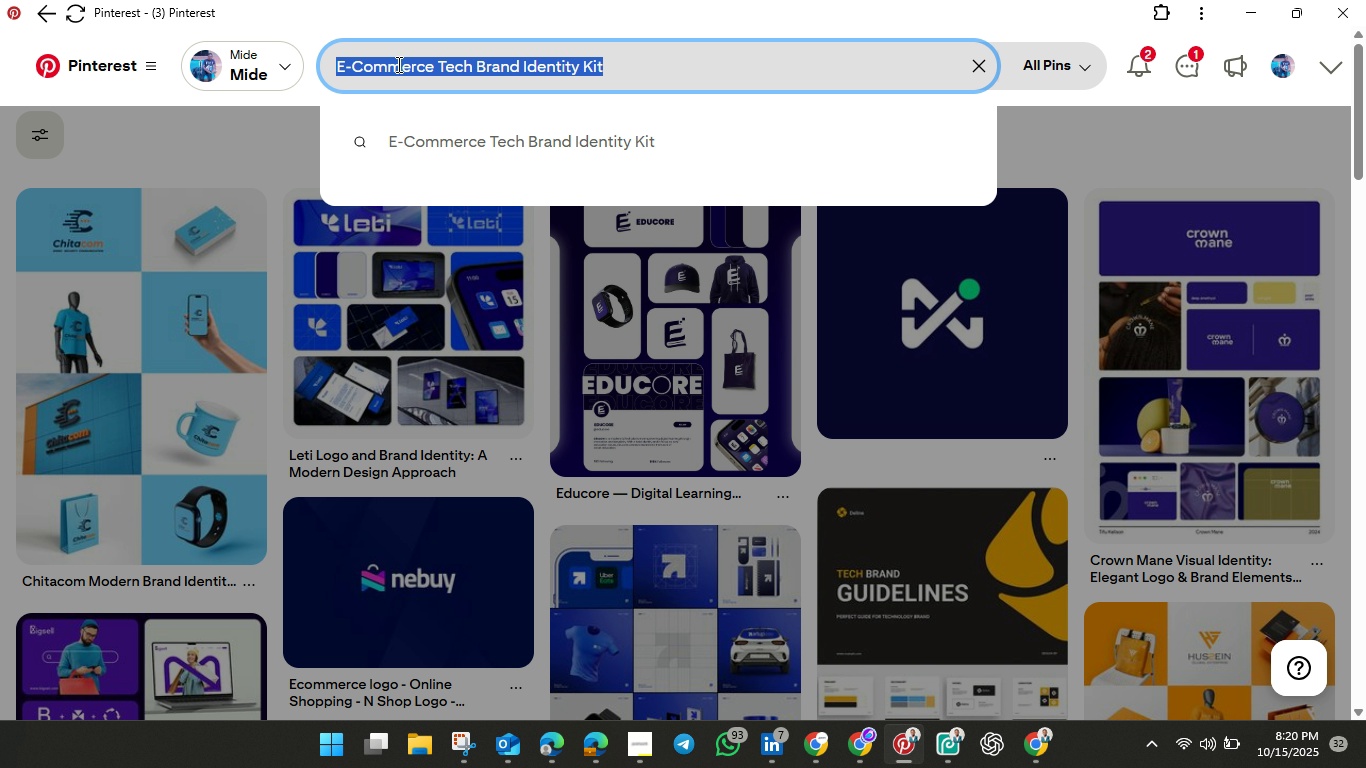 
triple_click([397, 64])
 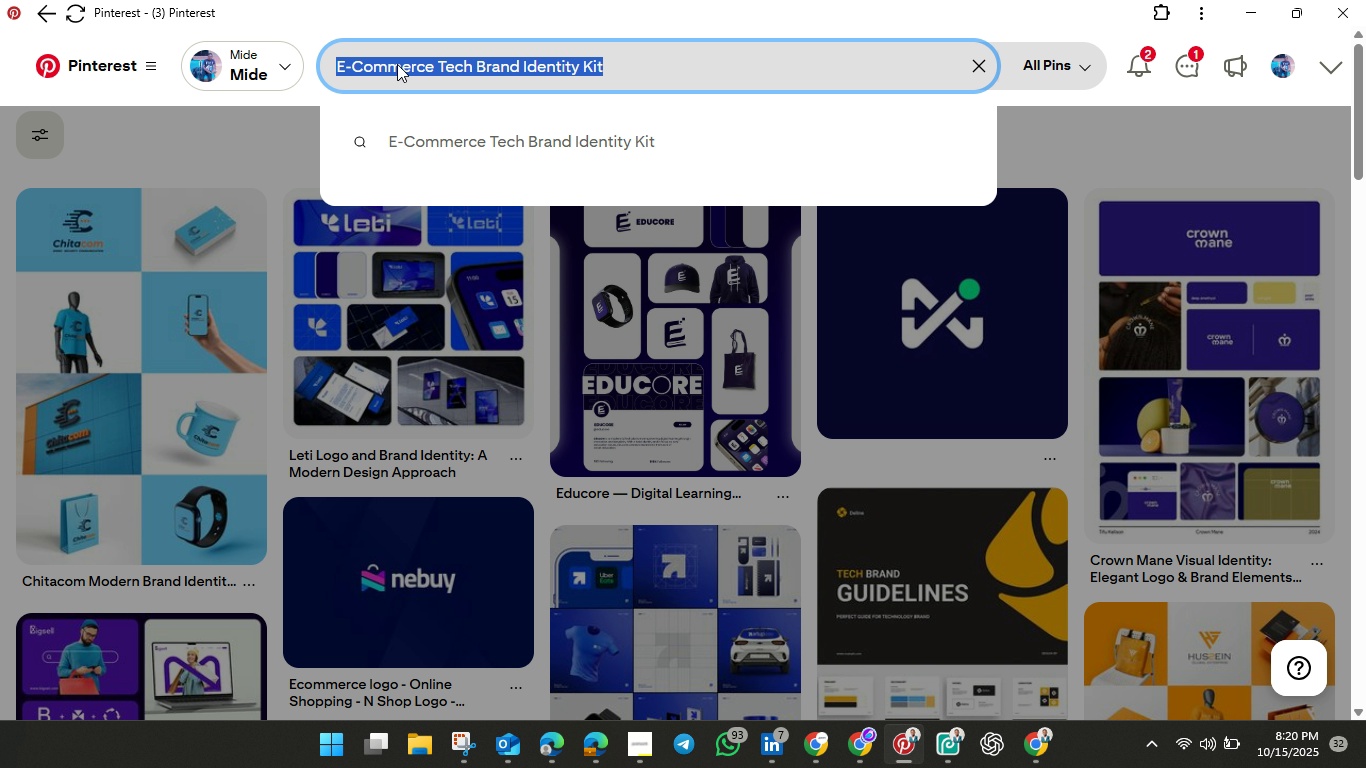 
right_click([397, 64])
 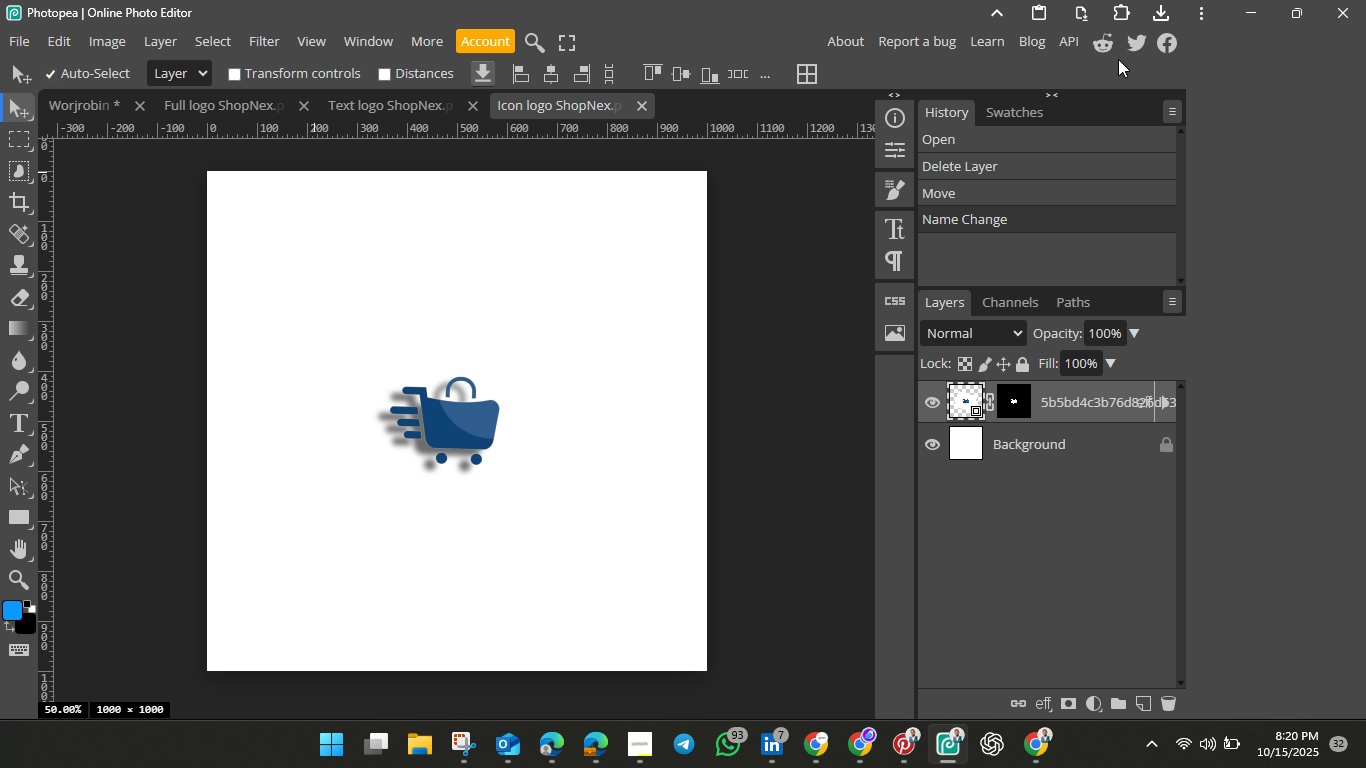 
wait(5.17)
 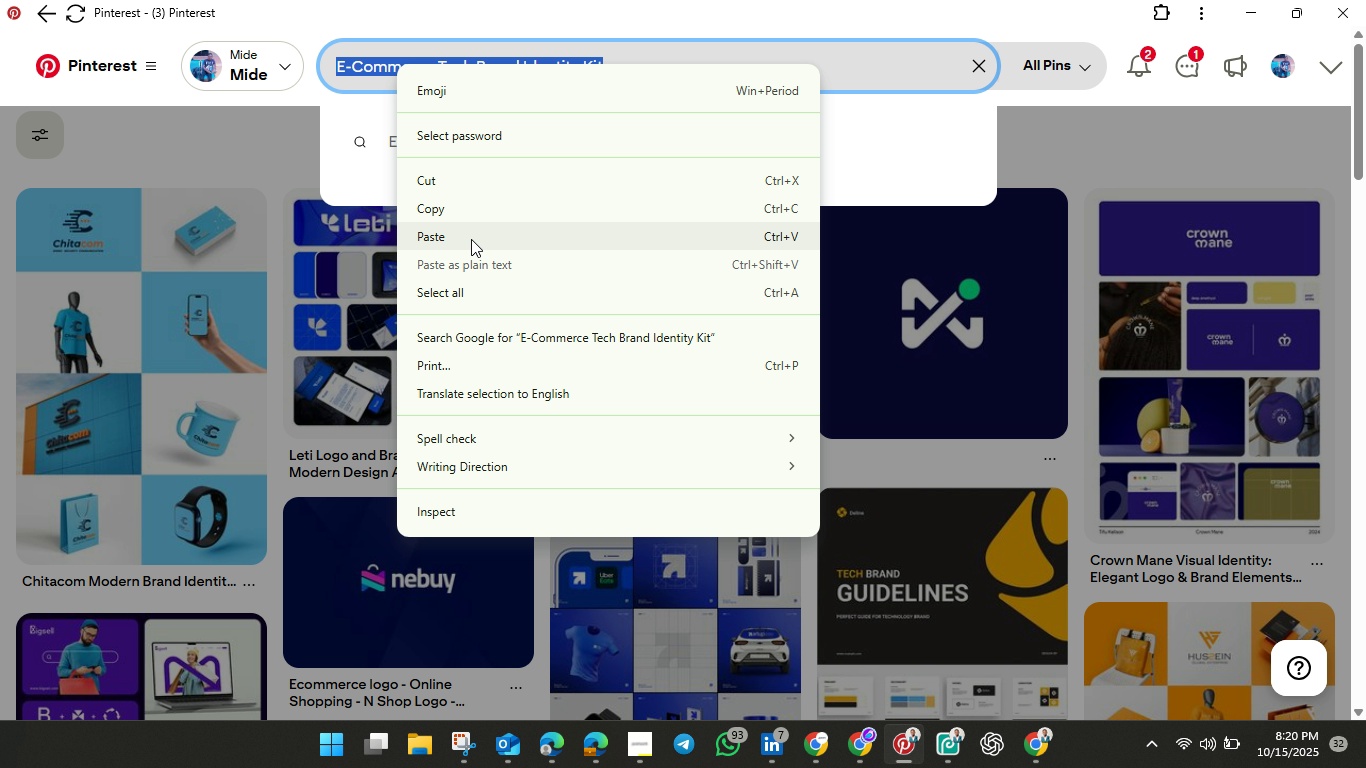 
left_click([1246, 9])
 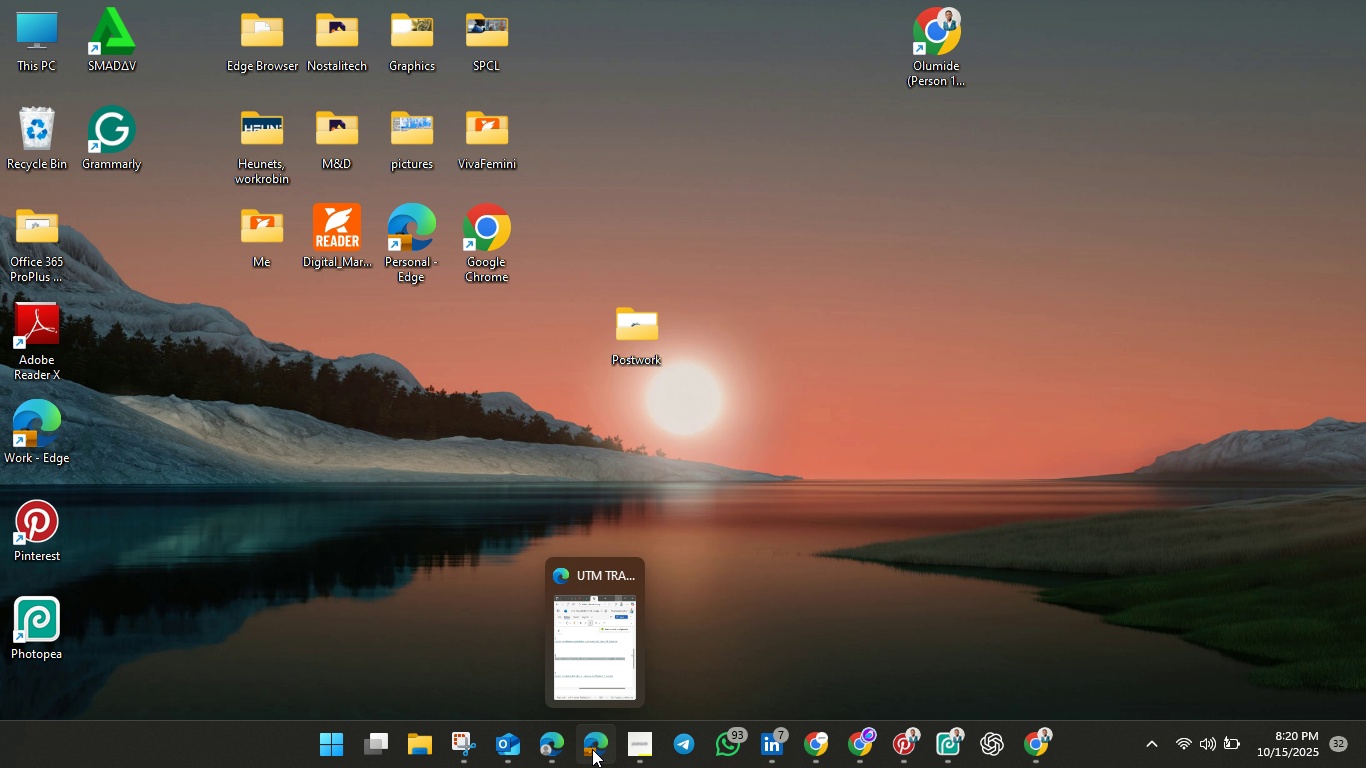 
left_click([547, 747])
 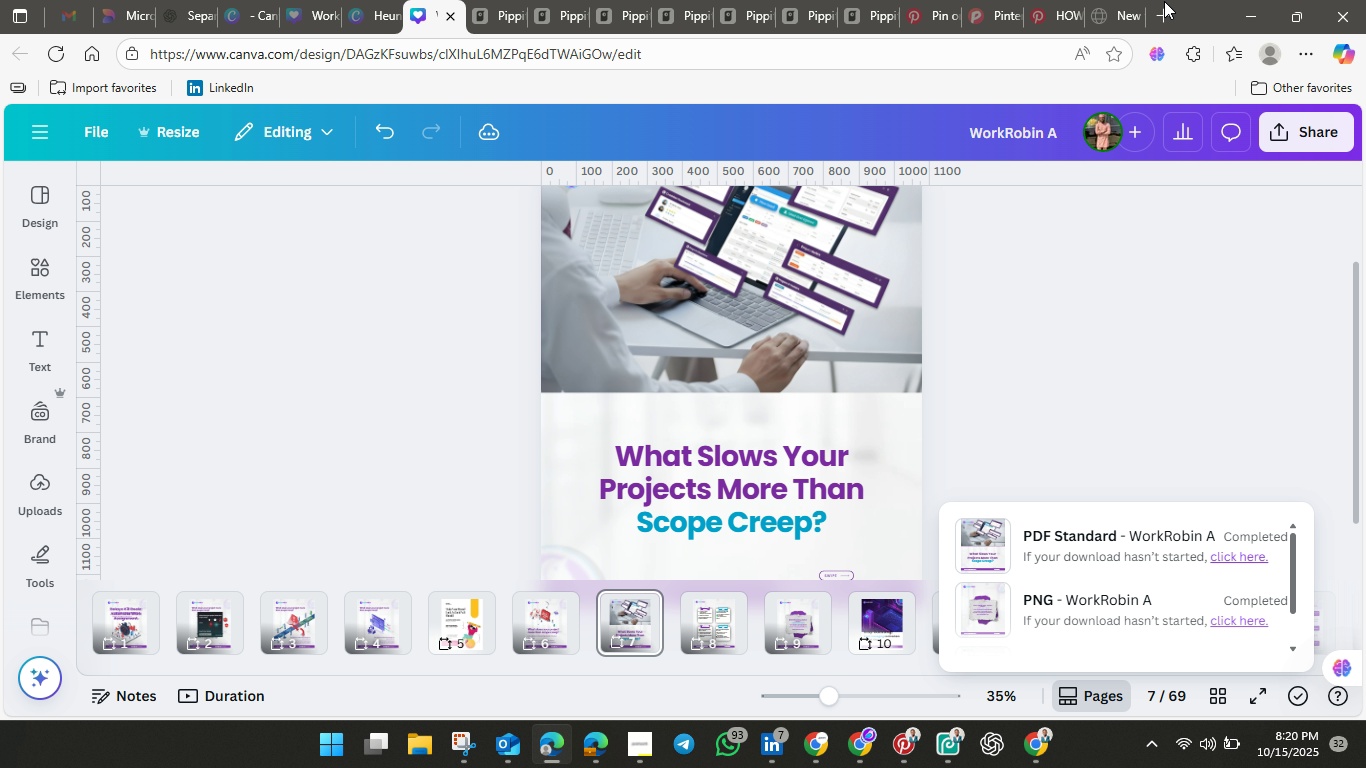 
left_click([1242, 12])
 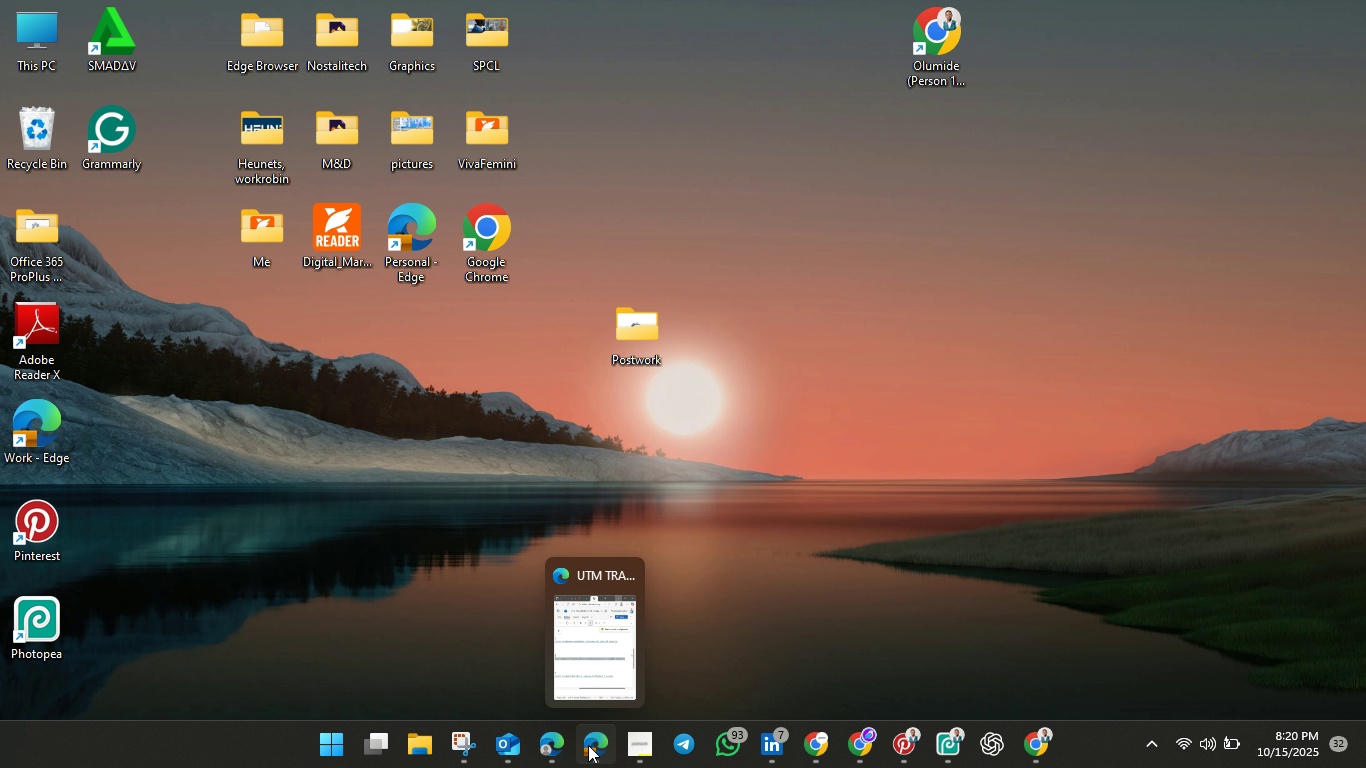 
left_click([588, 745])
 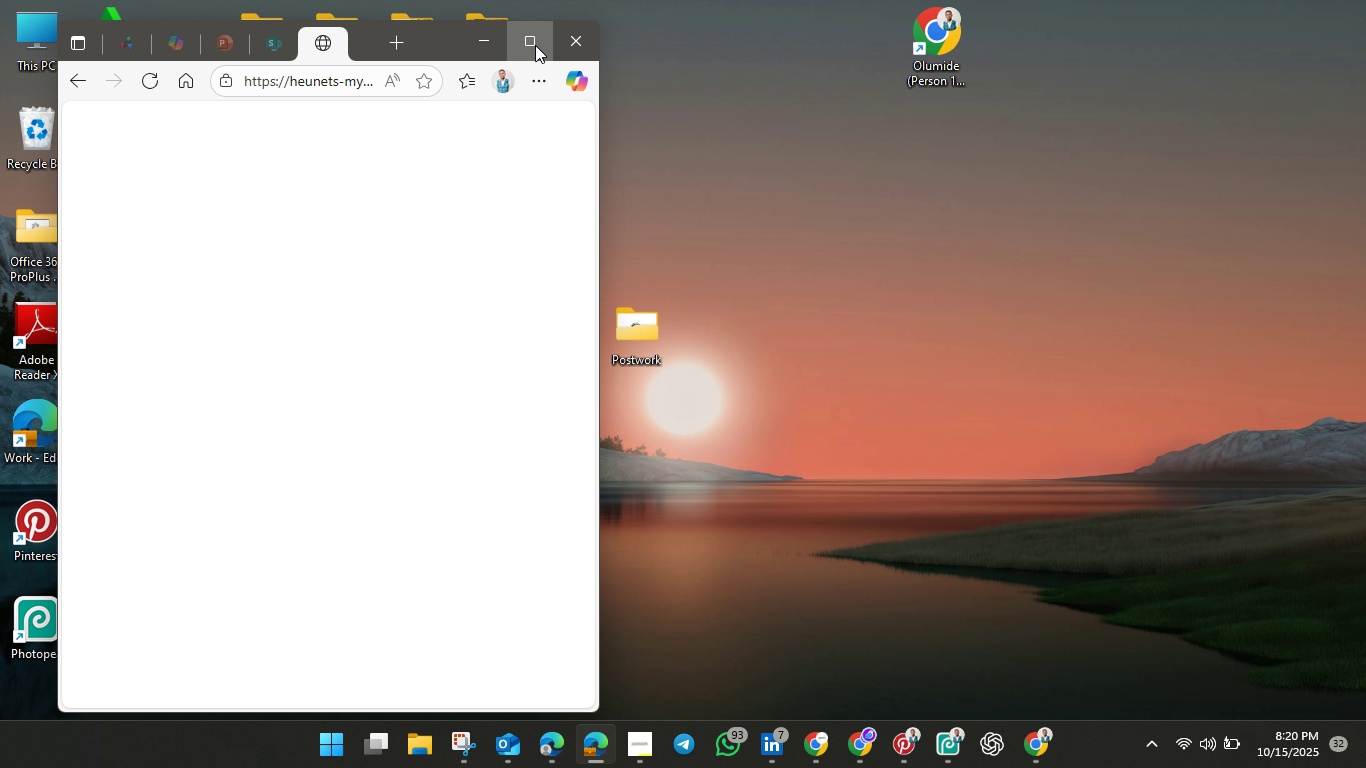 
left_click([535, 45])
 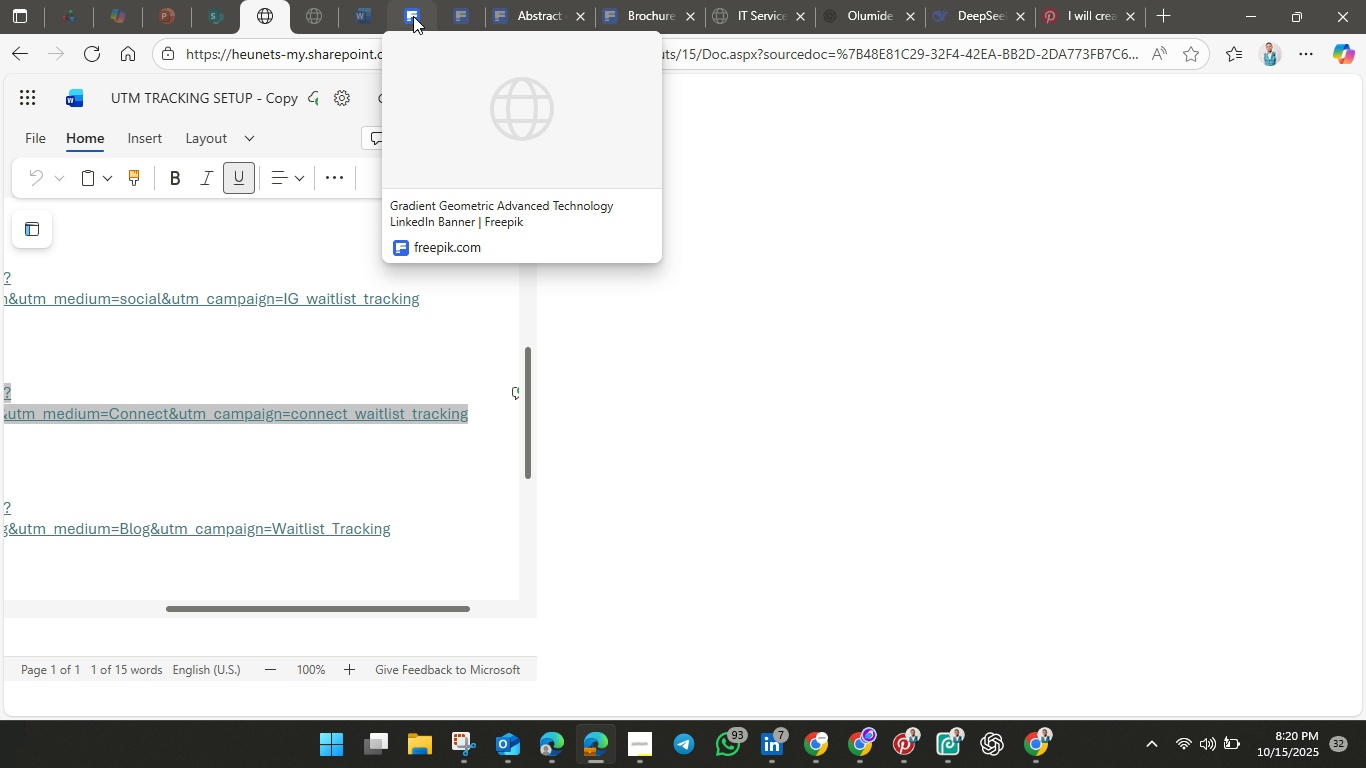 
left_click([413, 16])
 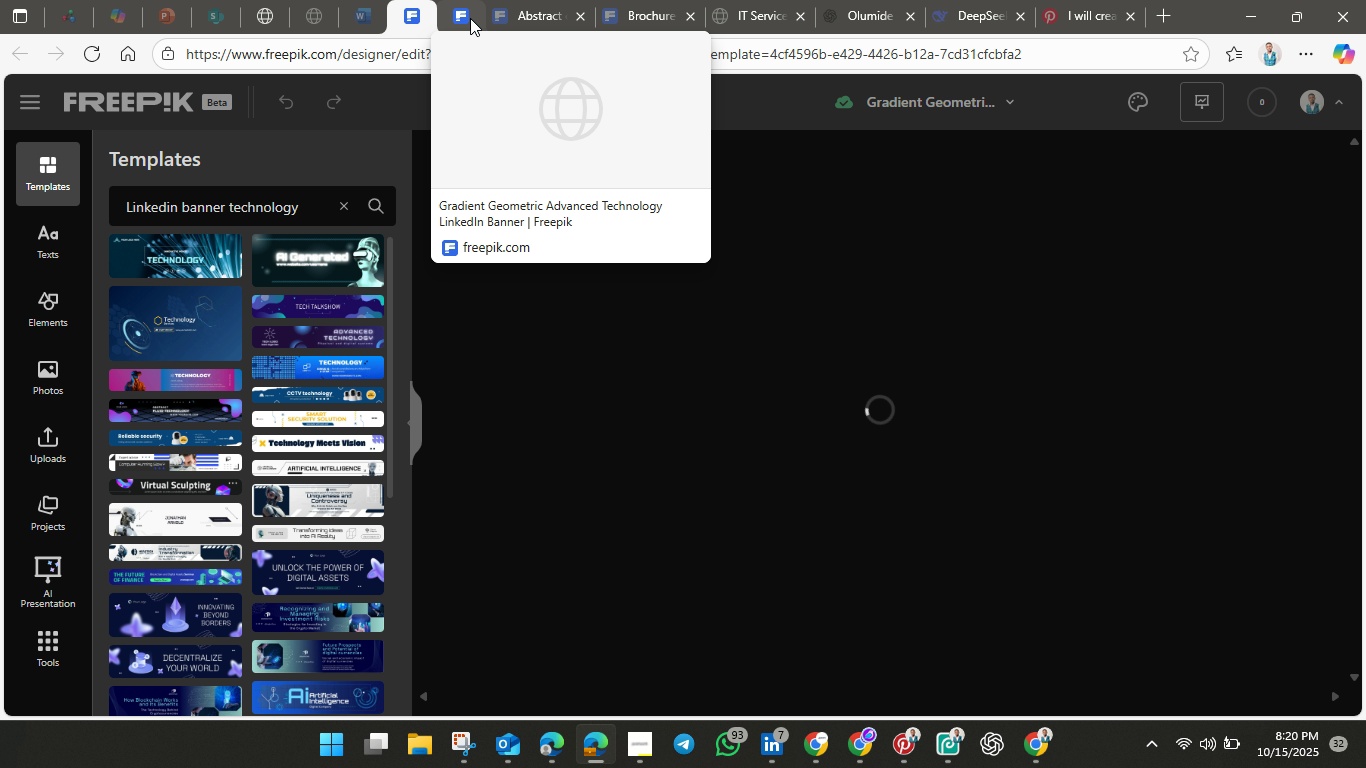 
wait(5.24)
 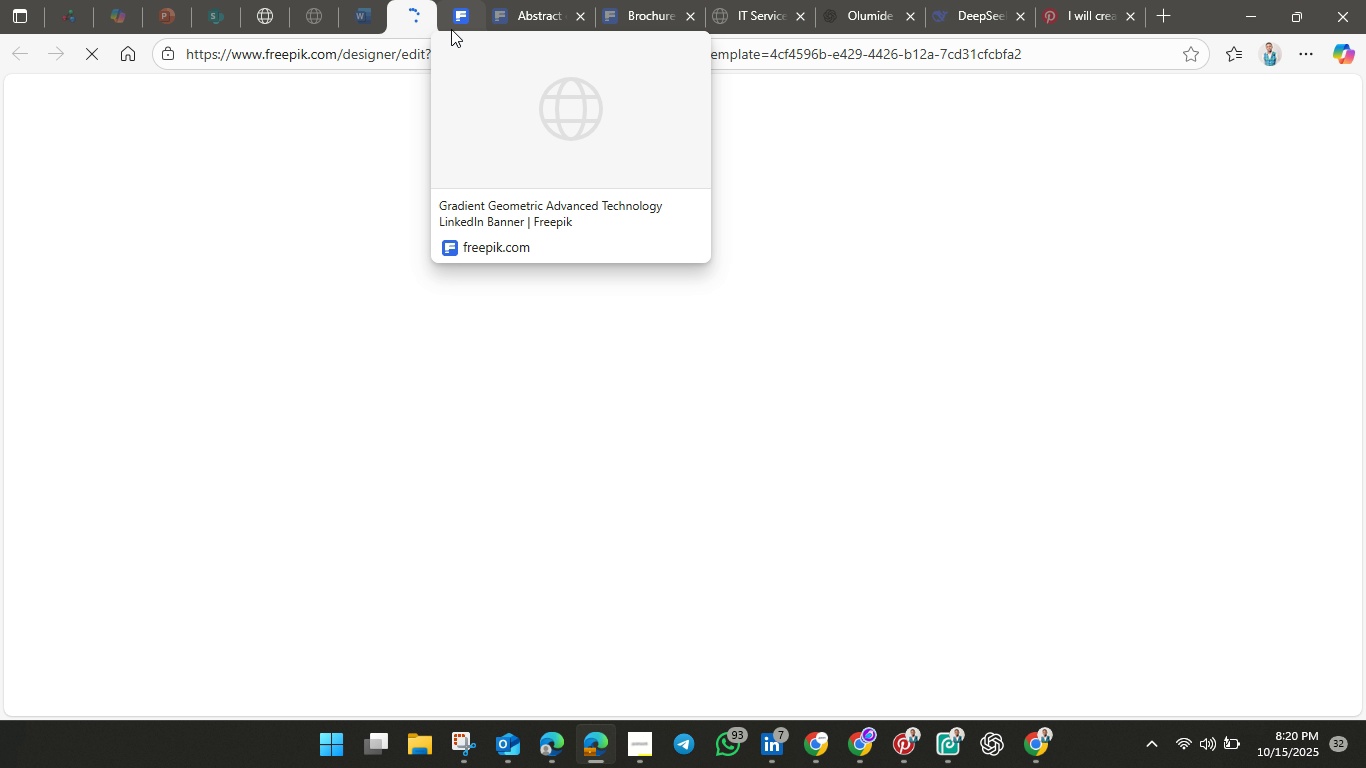 
left_click([455, 13])
 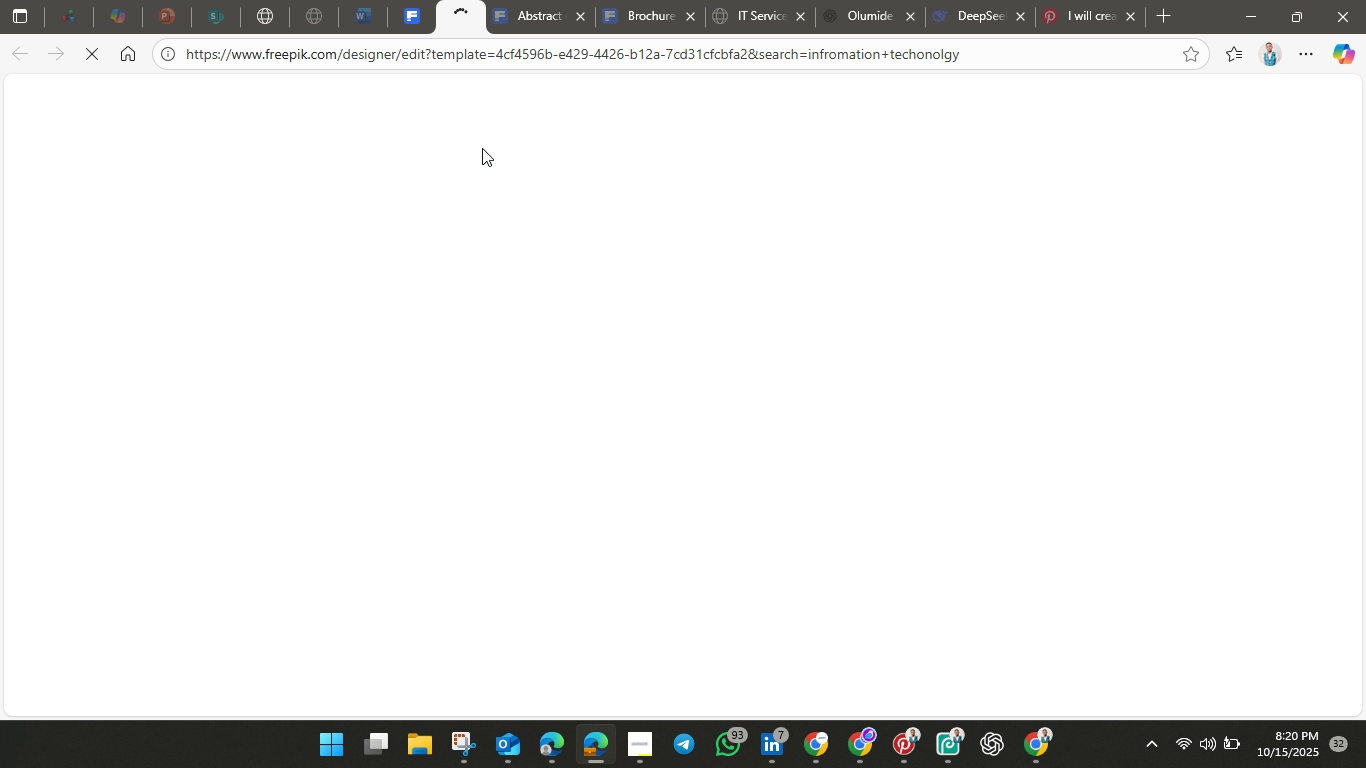 
wait(20.76)
 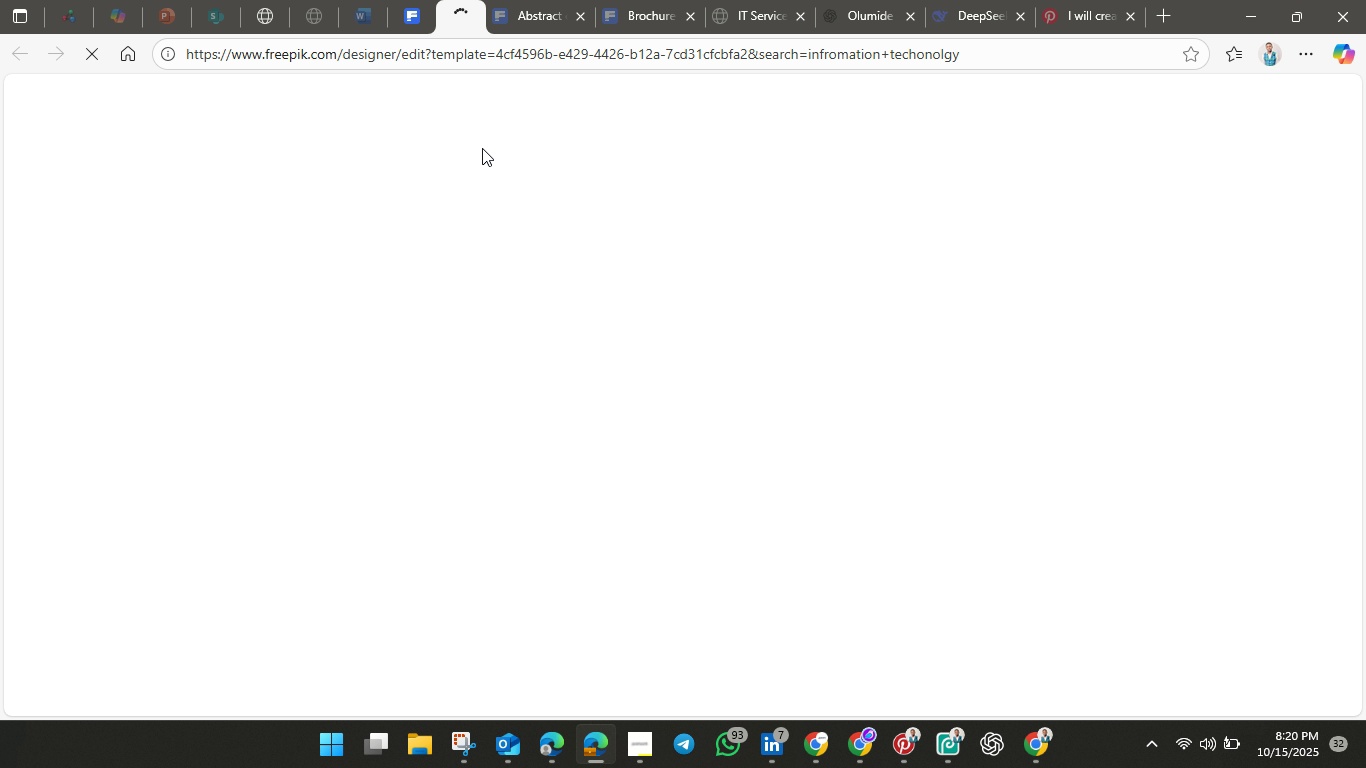 
left_click([344, 209])
 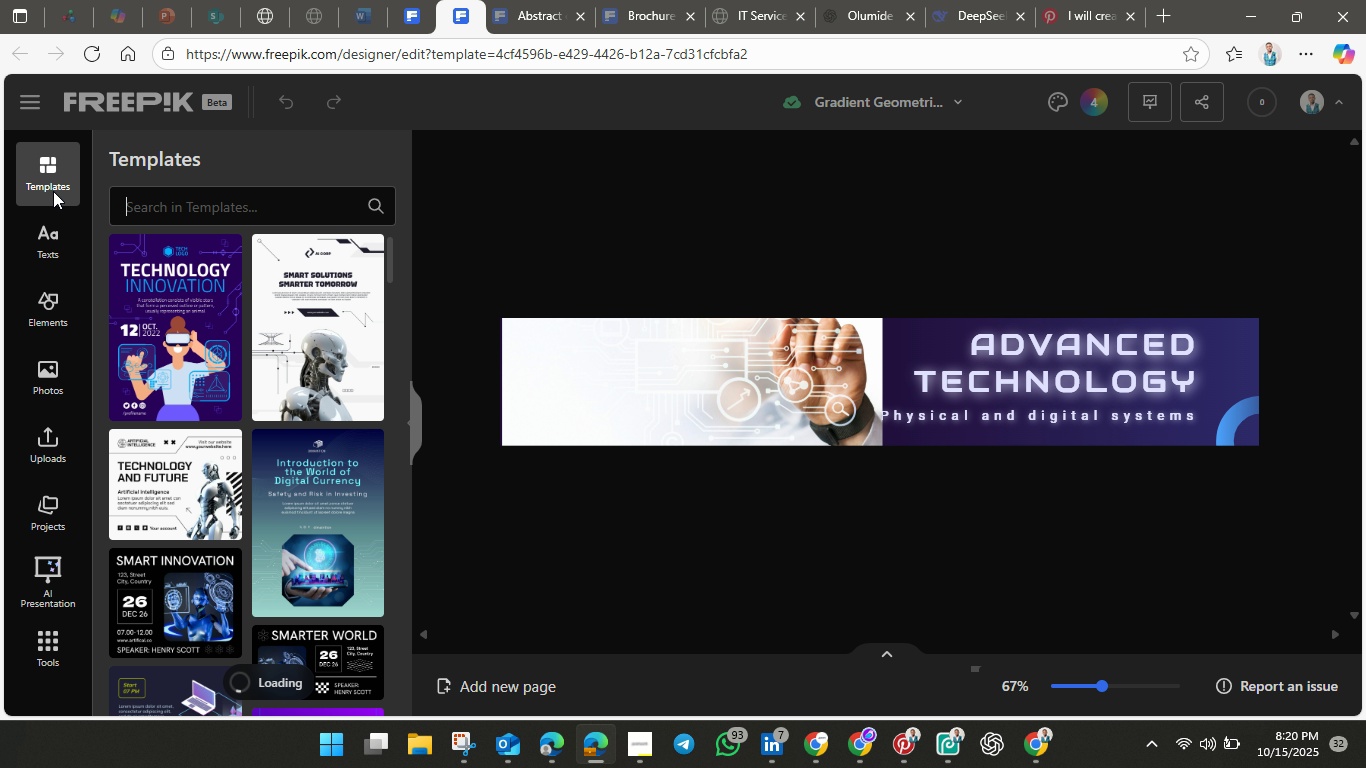 
left_click([29, 110])
 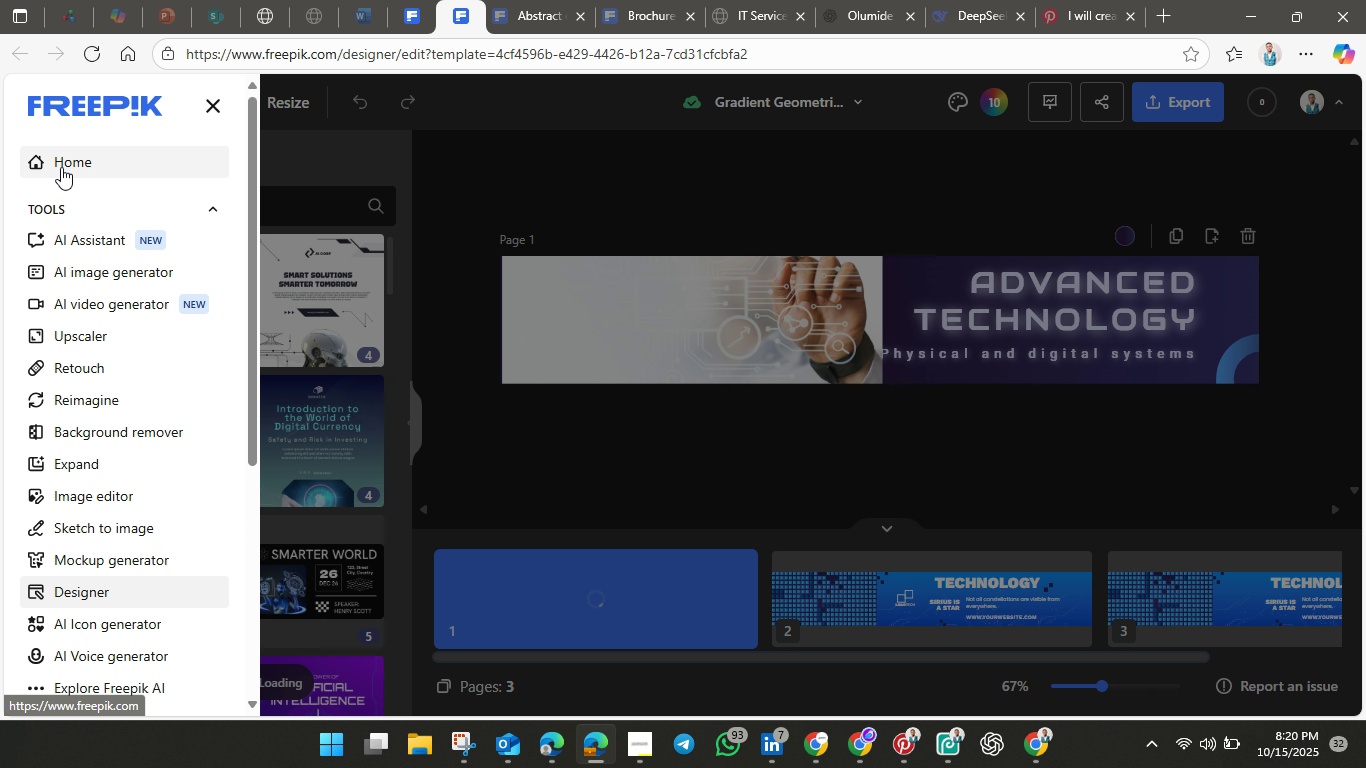 
left_click([63, 163])
 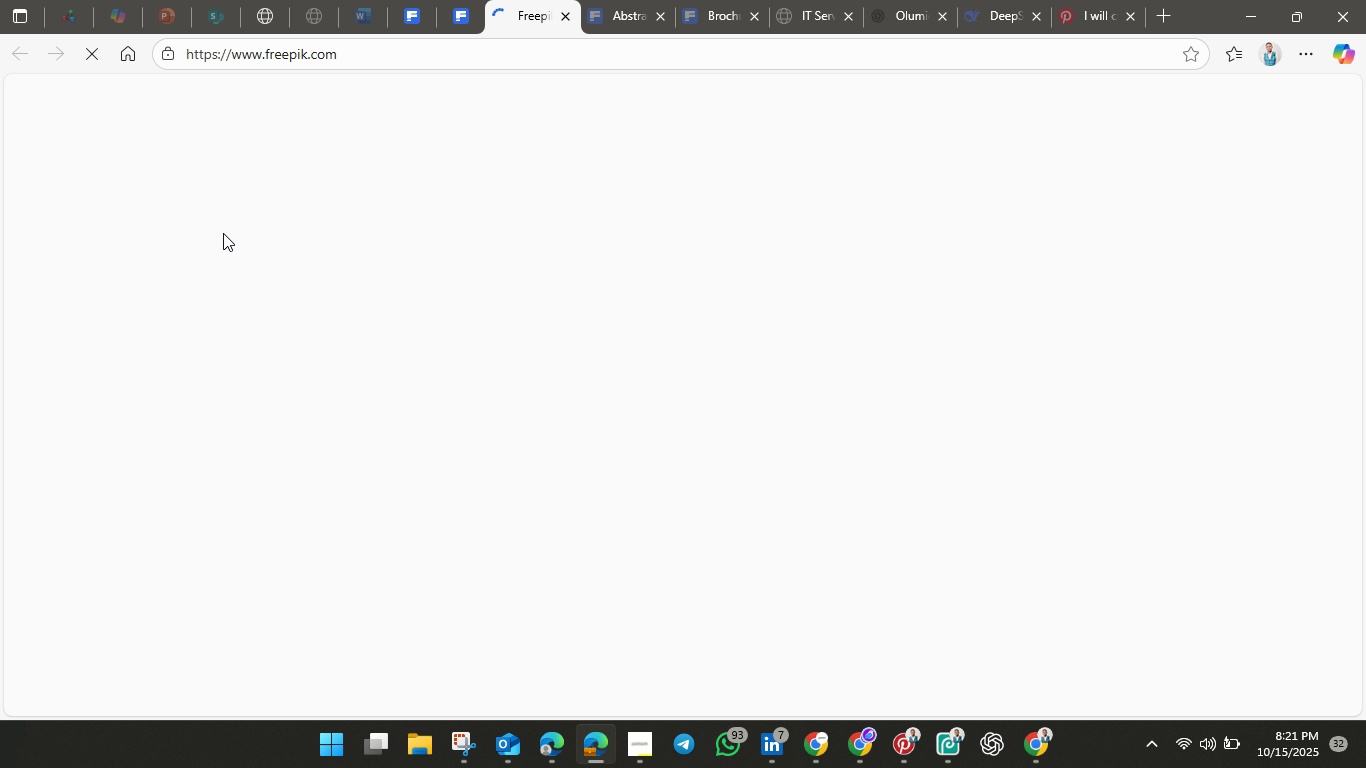 
wait(27.67)
 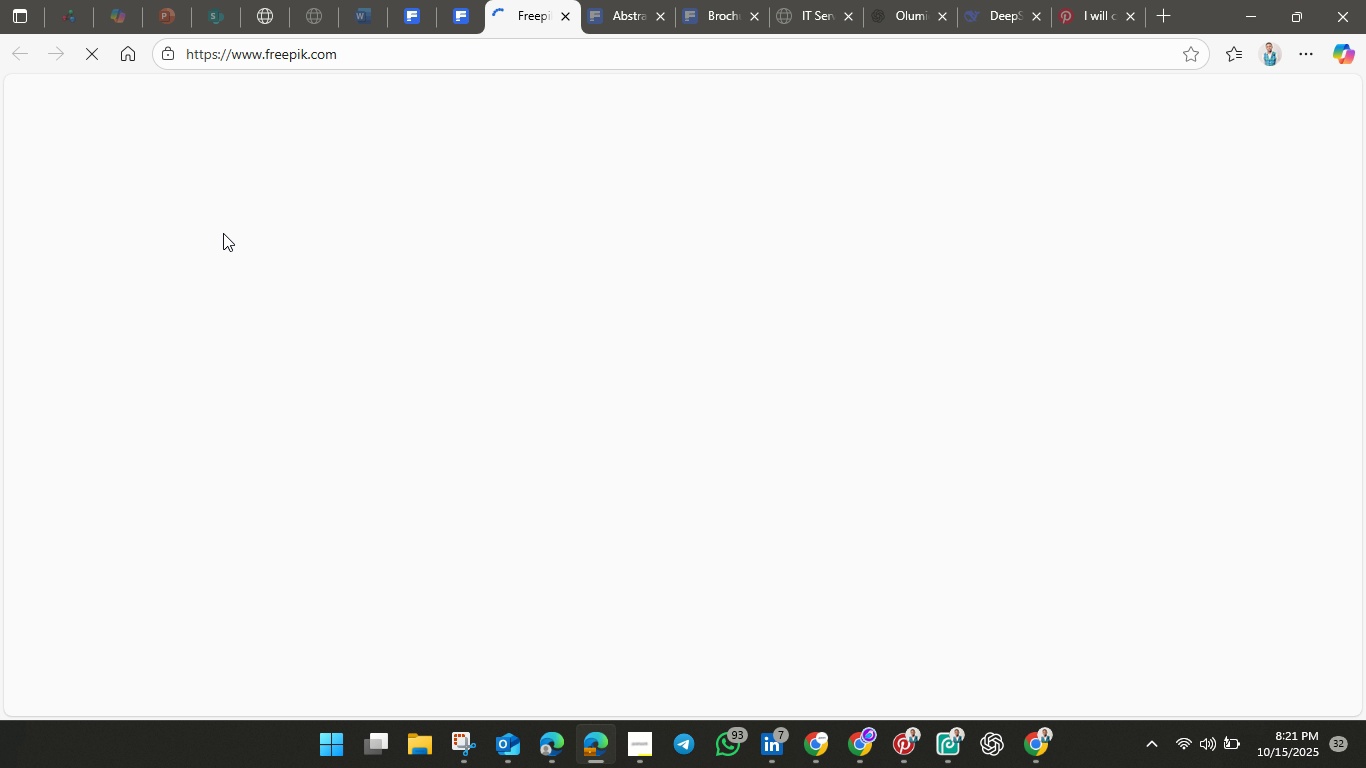 
left_click([560, 110])
 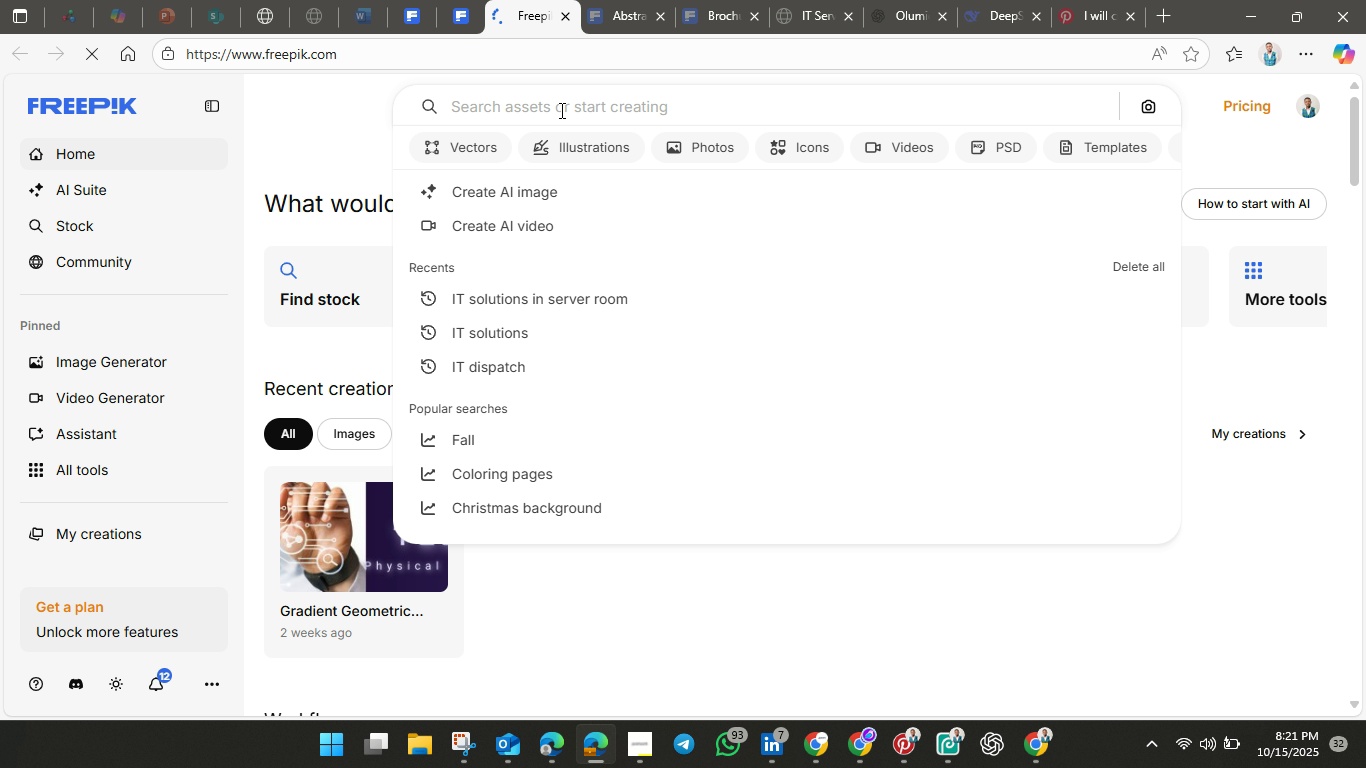 
key(Control+V)
 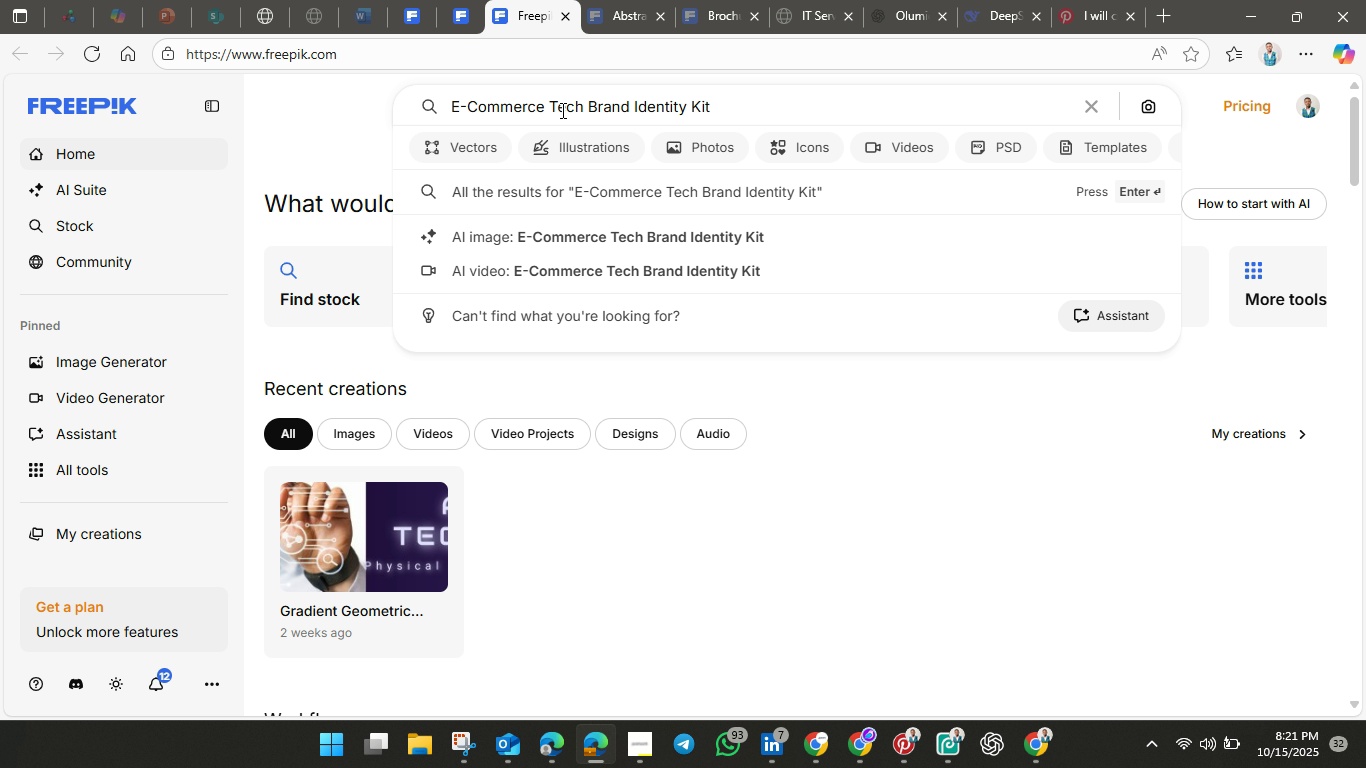 
hold_key(key=Enter, duration=0.31)
 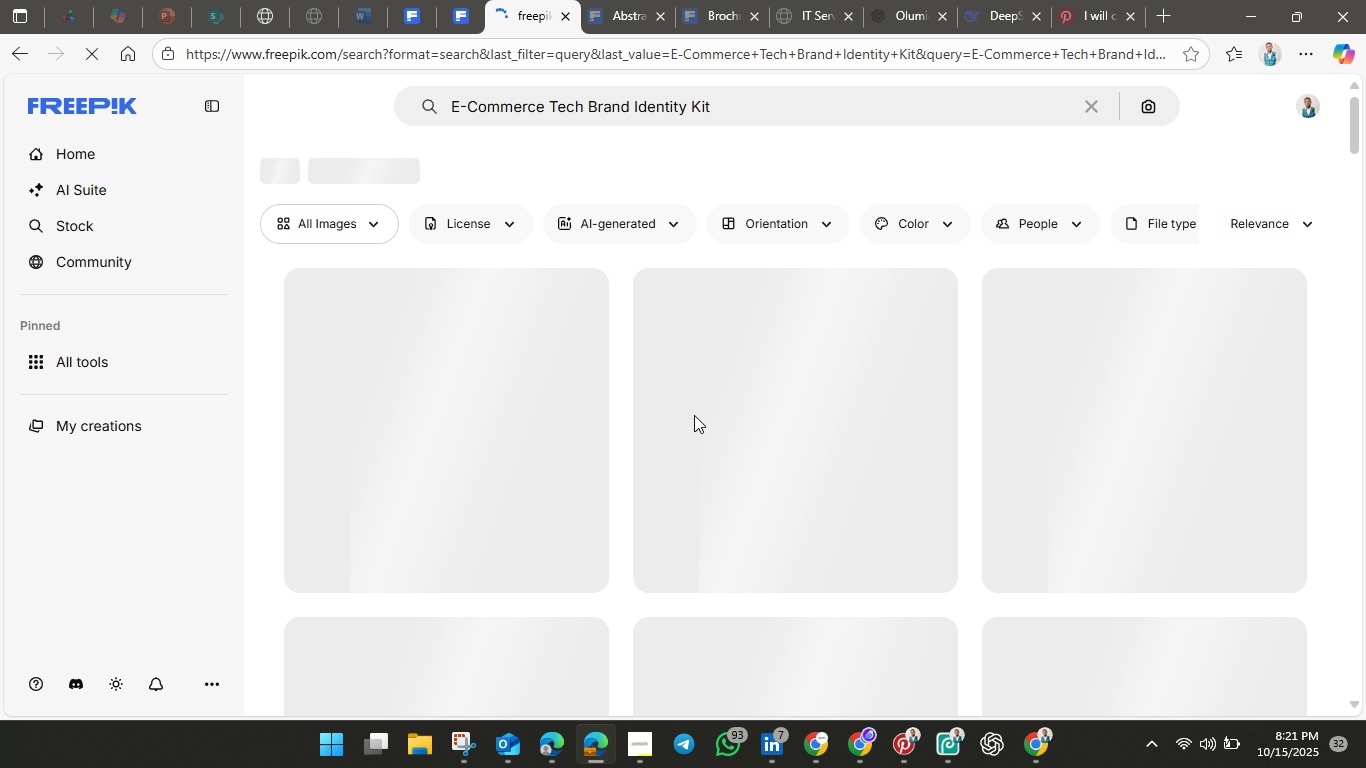 
wait(23.35)
 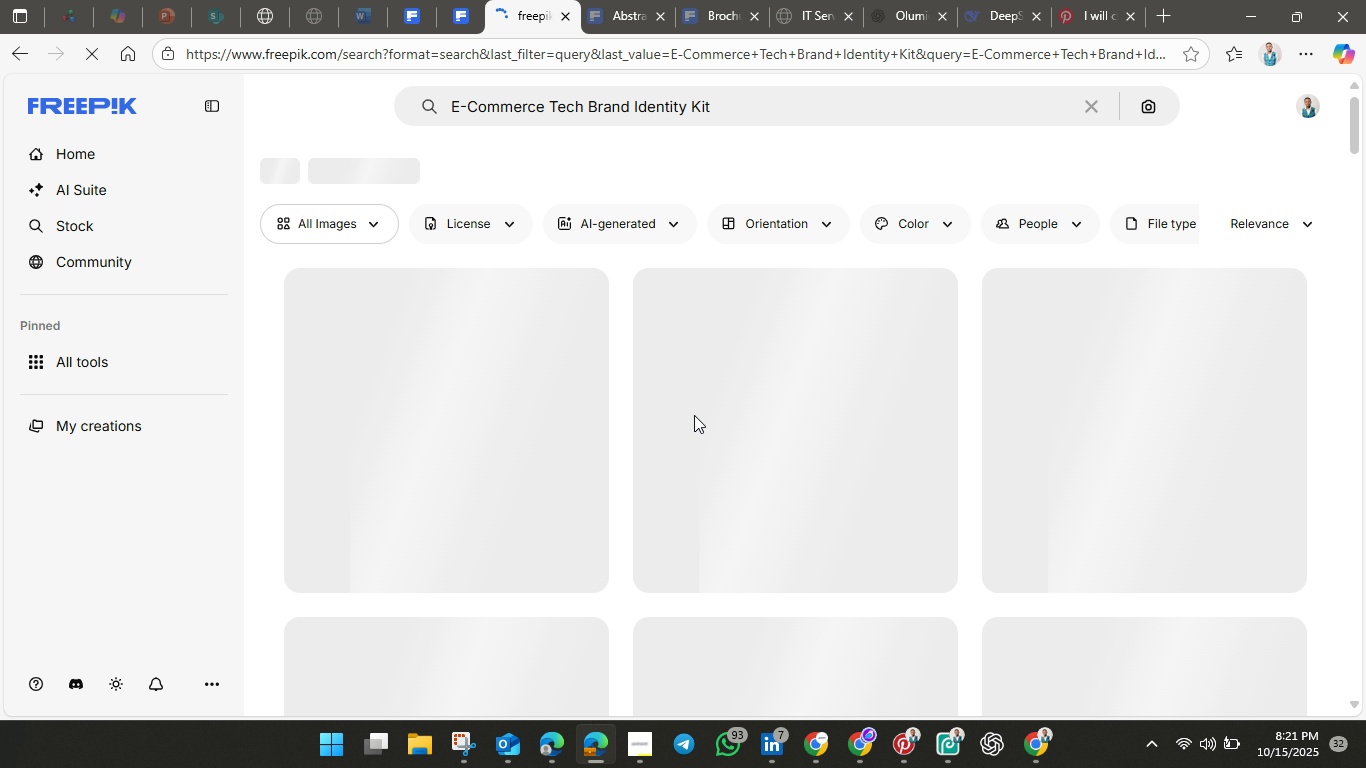 
left_click([1042, 740])
 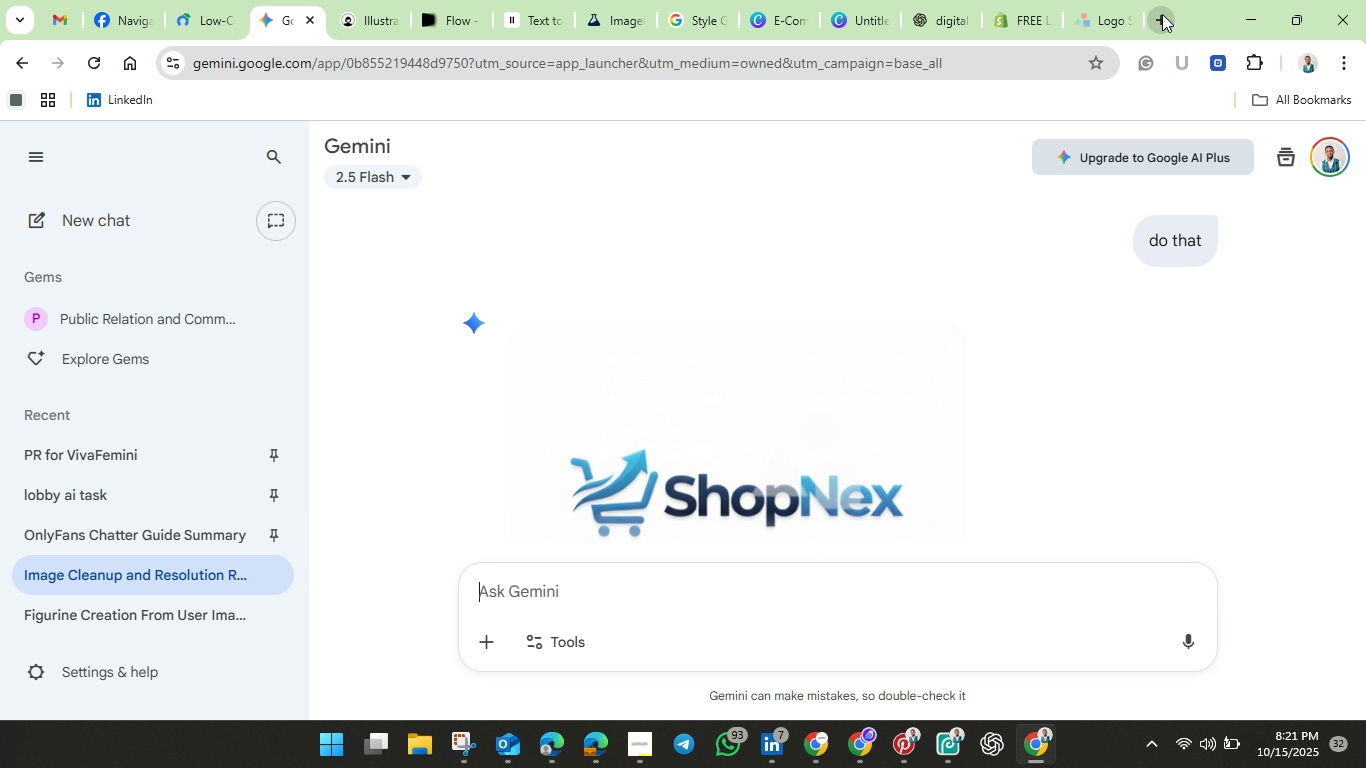 
left_click([1162, 14])
 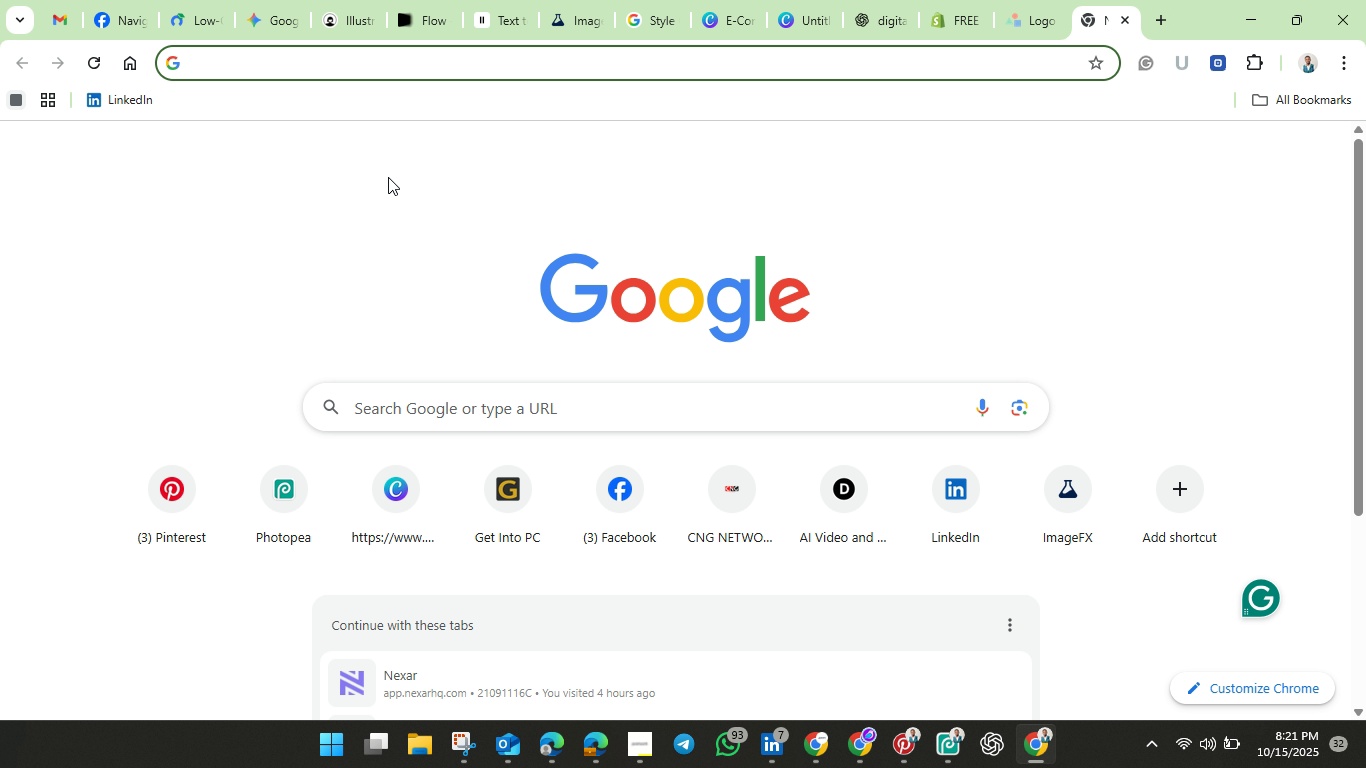 
key(Control+V)
 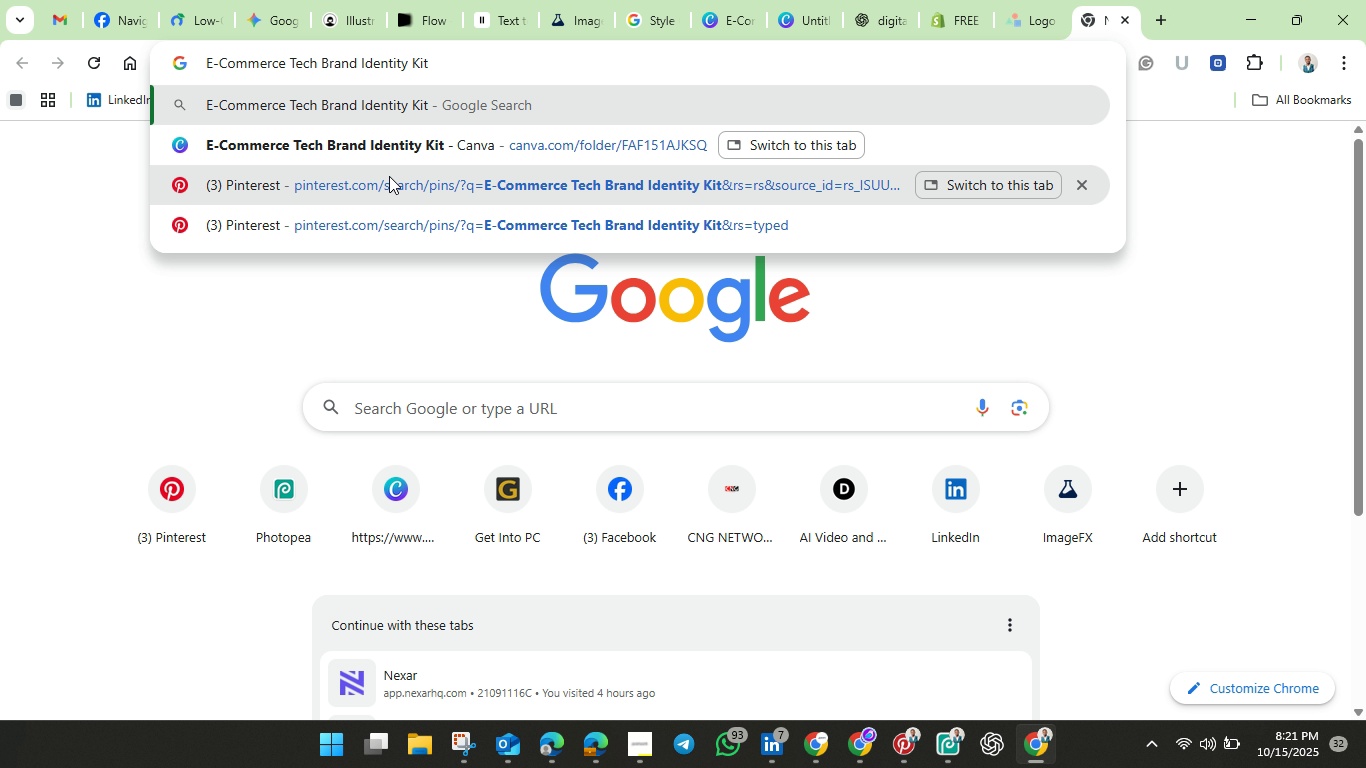 
hold_key(key=Enter, duration=0.54)
 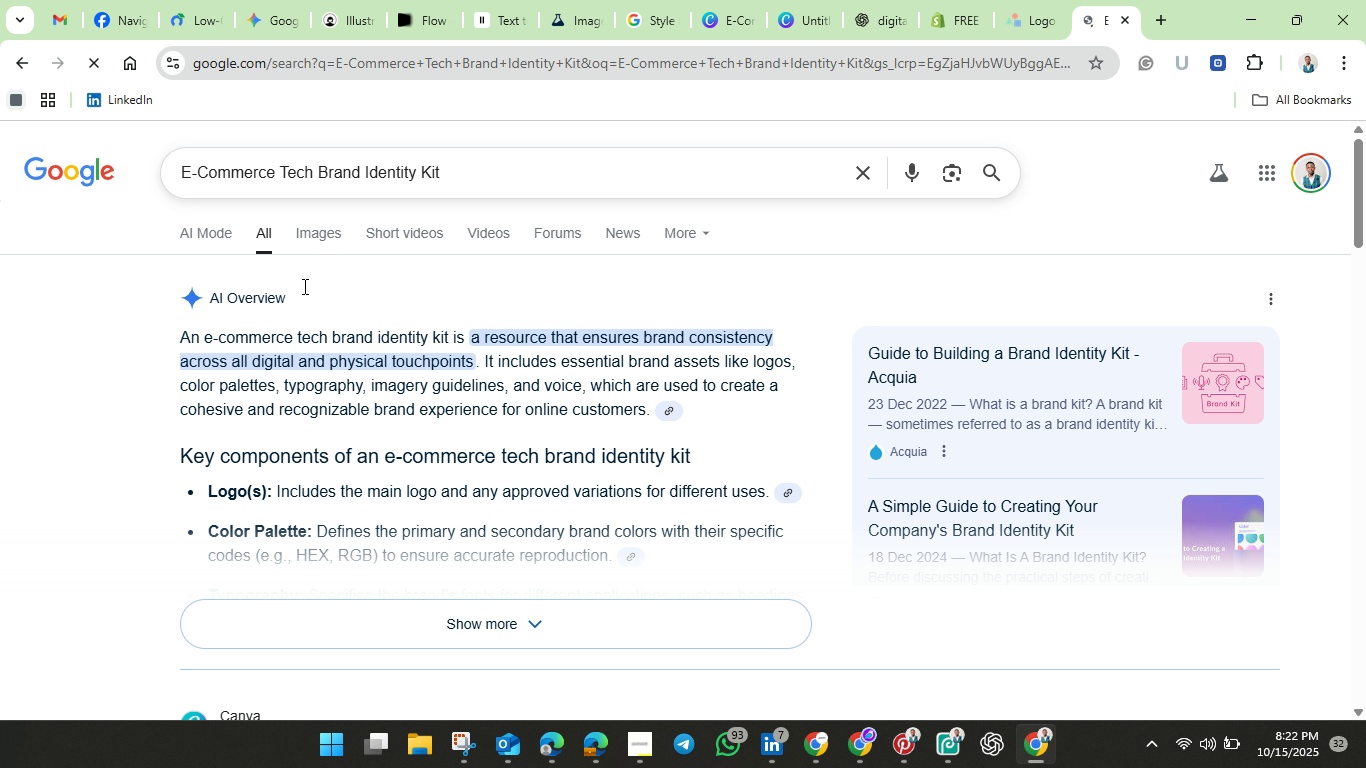 
wait(6.57)
 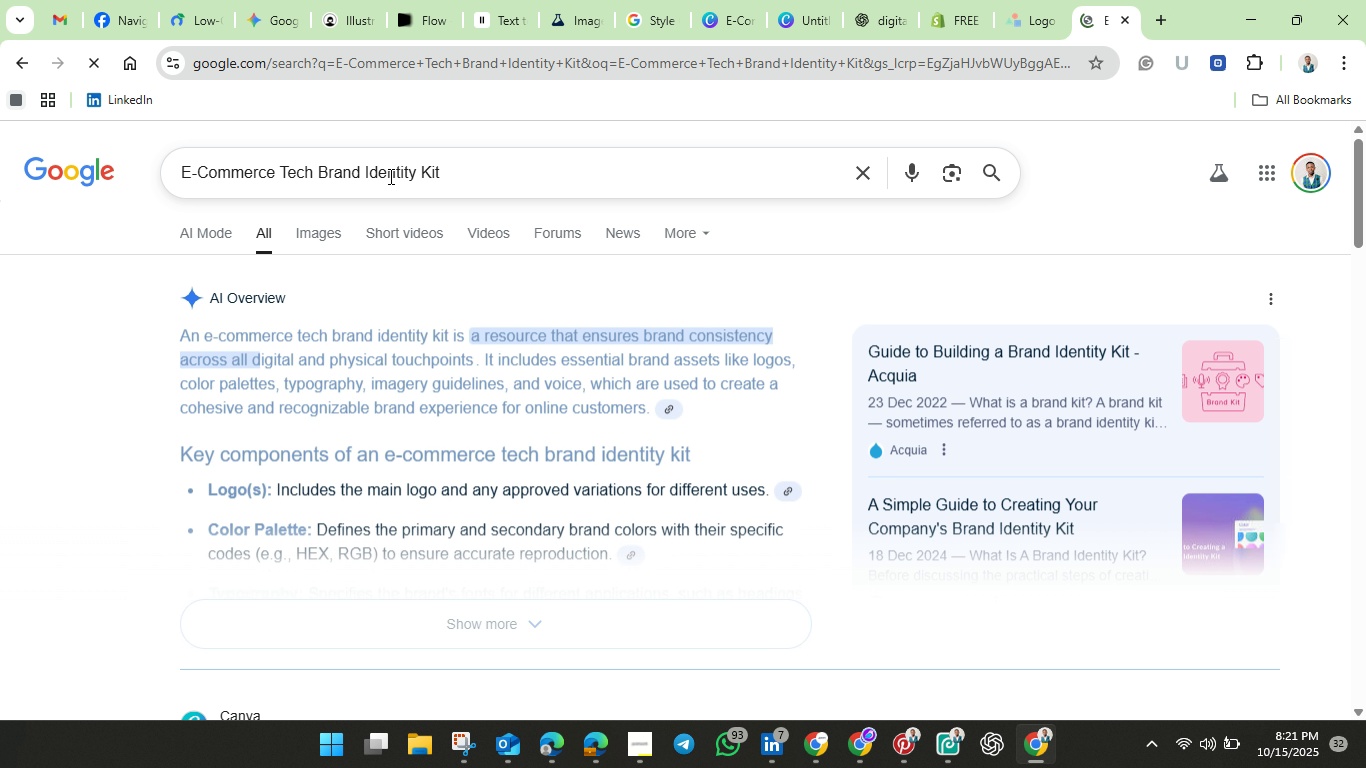 
scroll: coordinate [308, 458], scroll_direction: down, amount: 2.0
 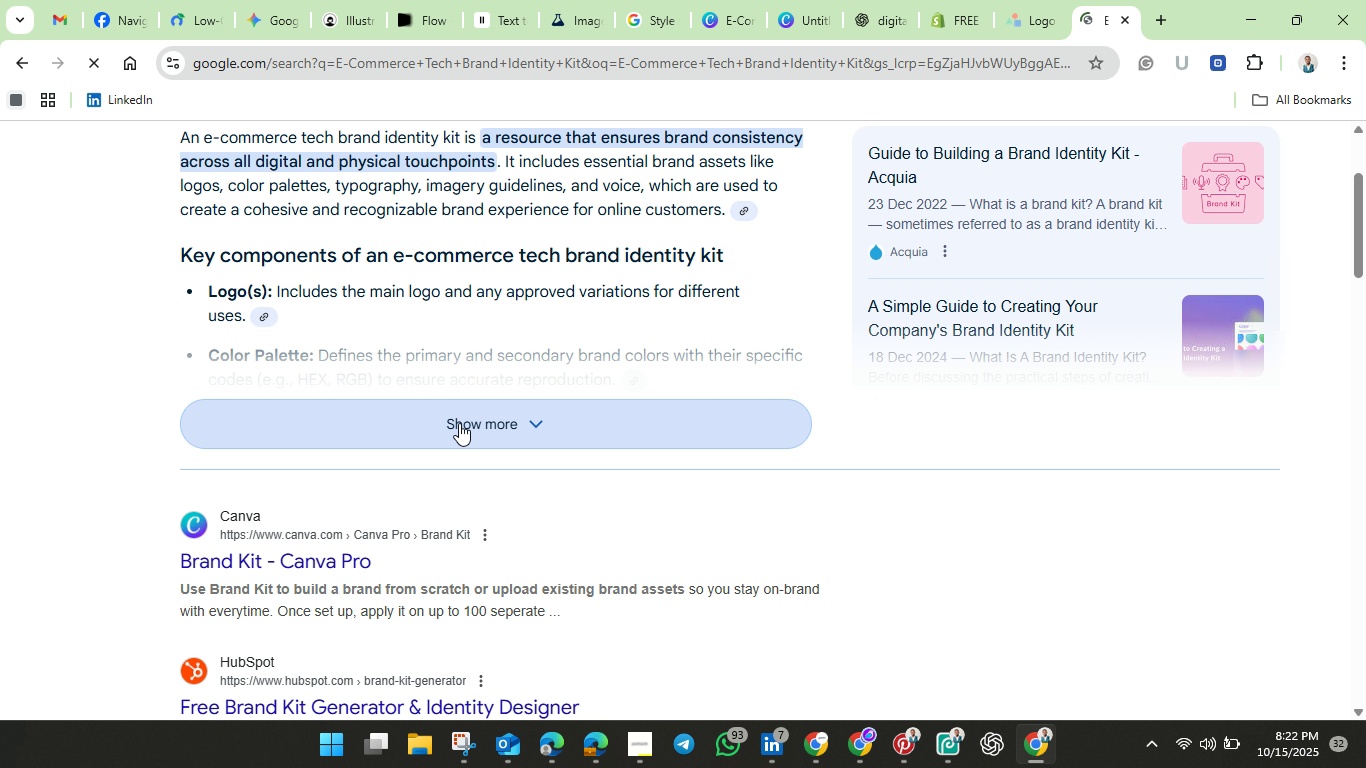 
left_click([459, 423])
 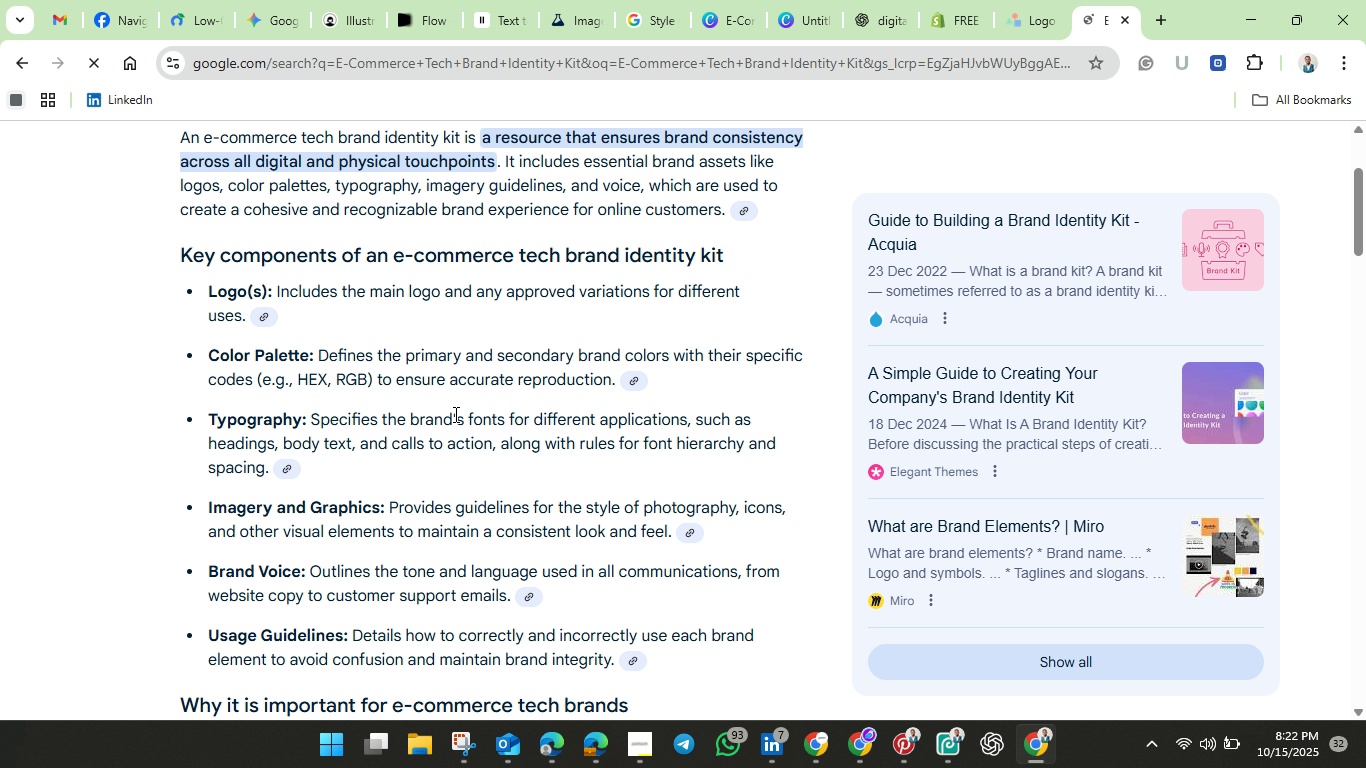 
scroll: coordinate [453, 412], scroll_direction: down, amount: 3.0
 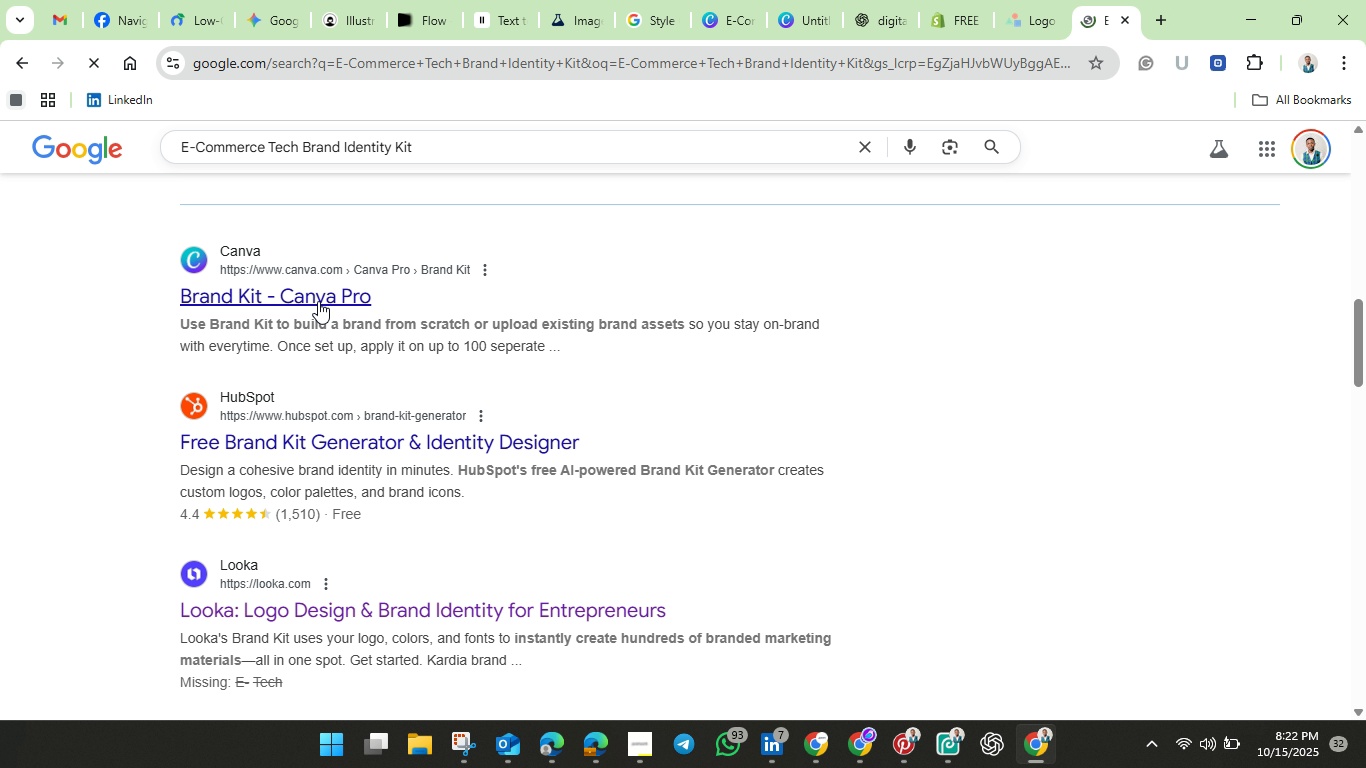 
left_click([318, 301])
 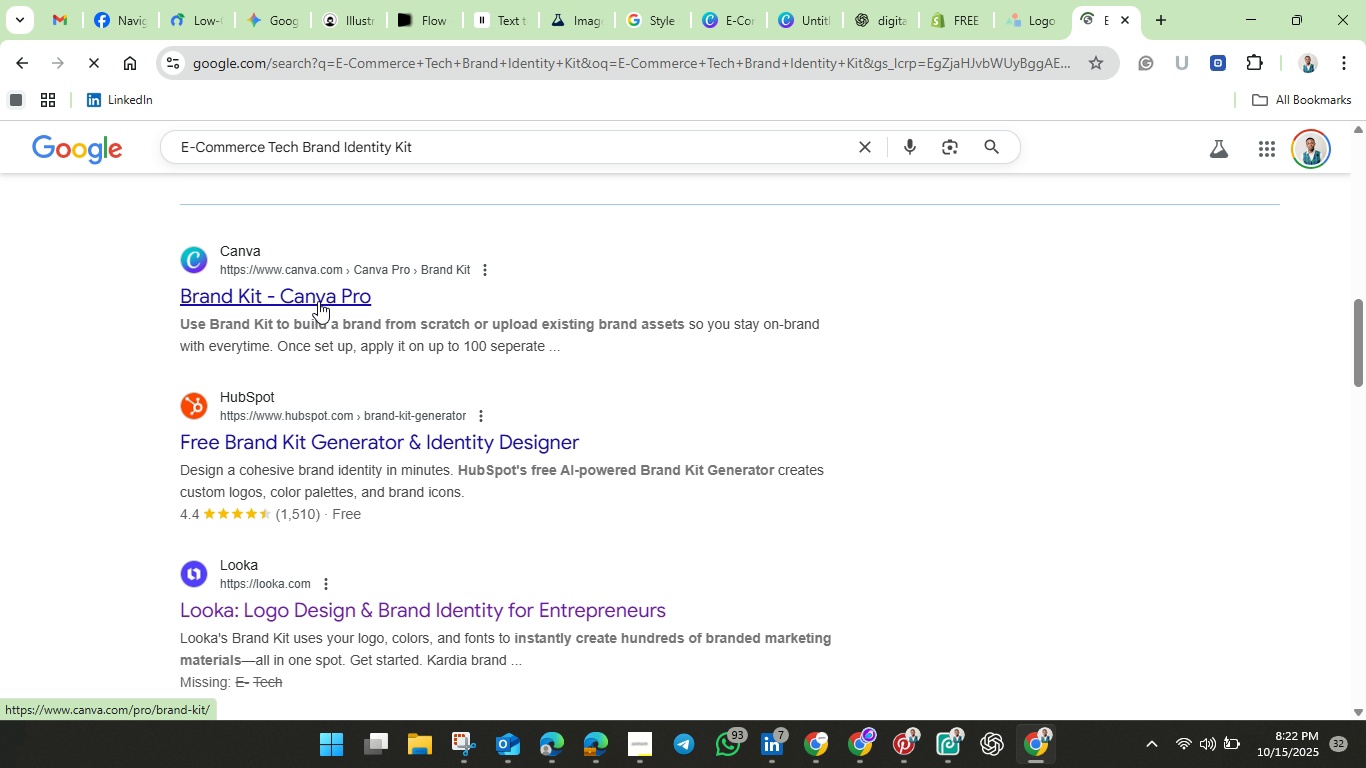 
wait(9.26)
 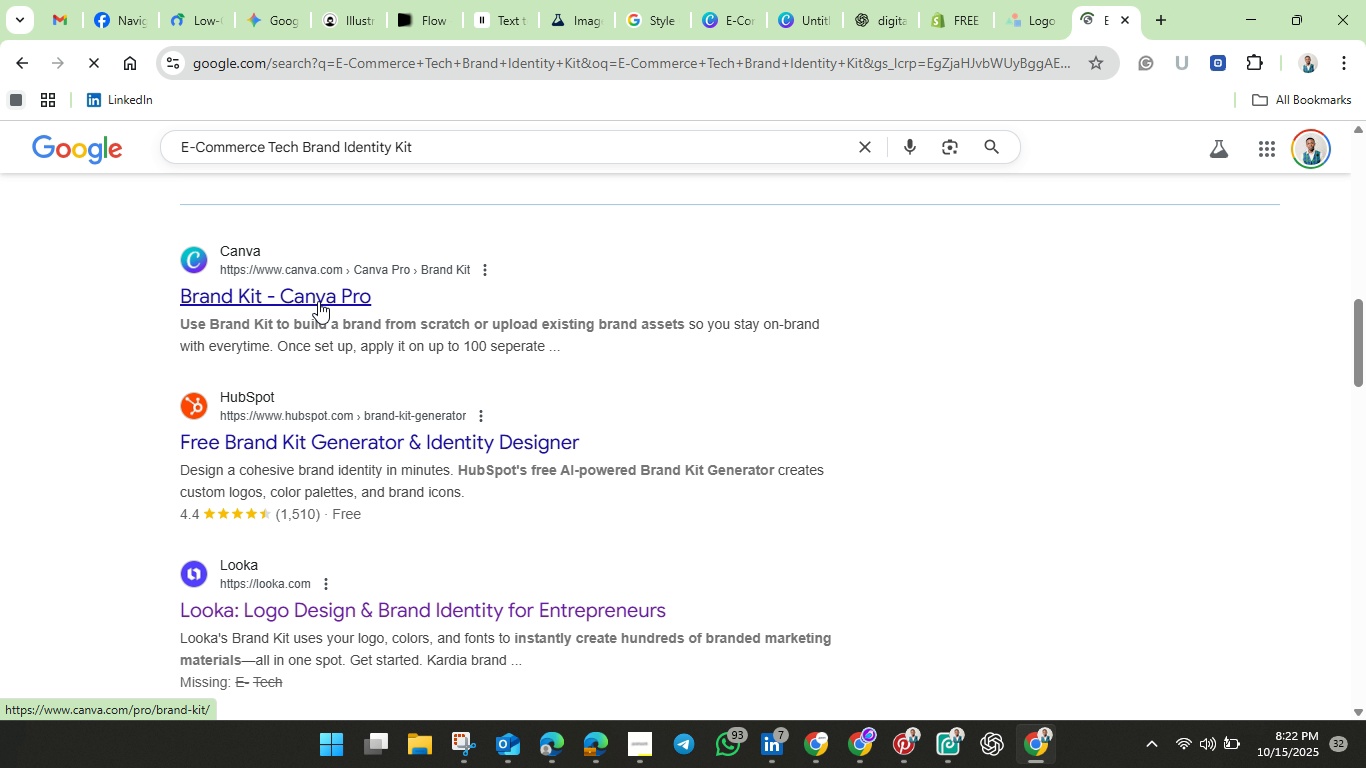 
scroll: coordinate [321, 322], scroll_direction: up, amount: 1.0
 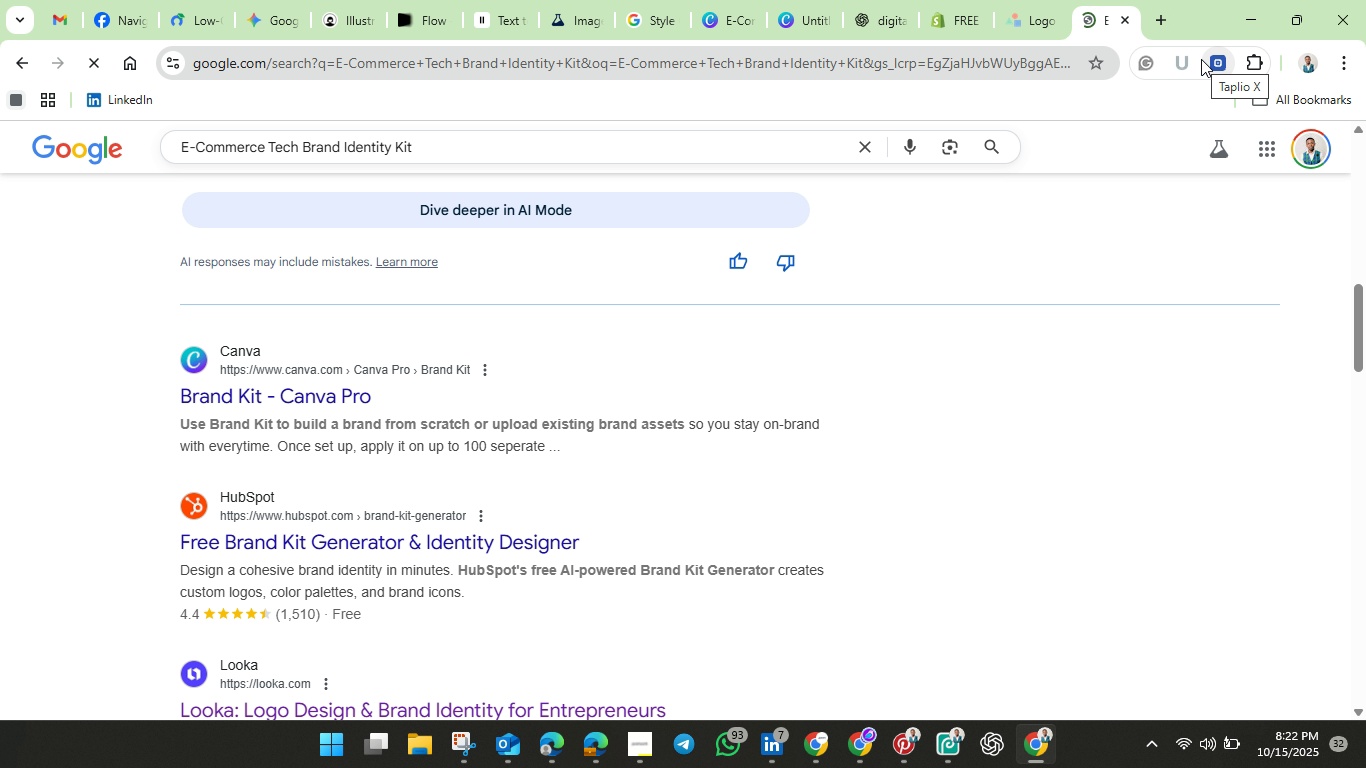 
wait(6.92)
 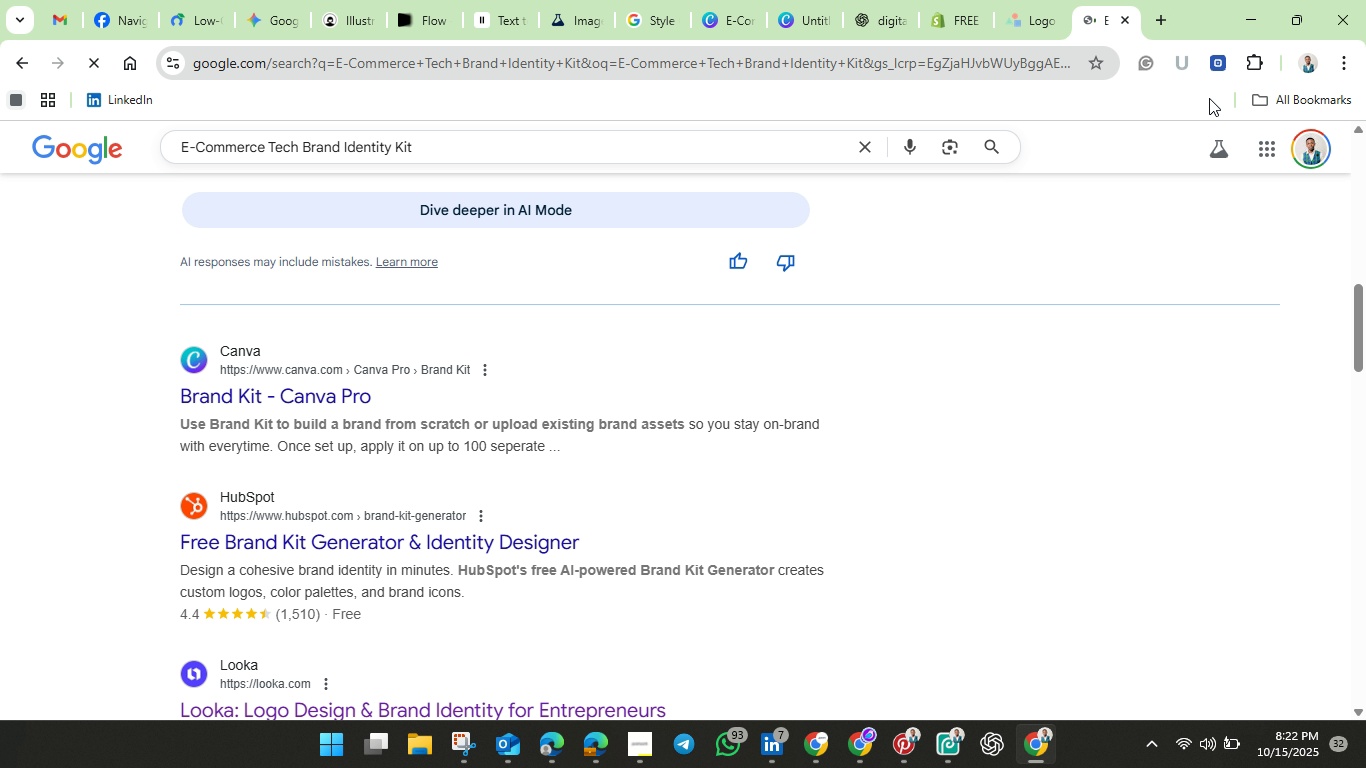 
left_click([1039, 19])
 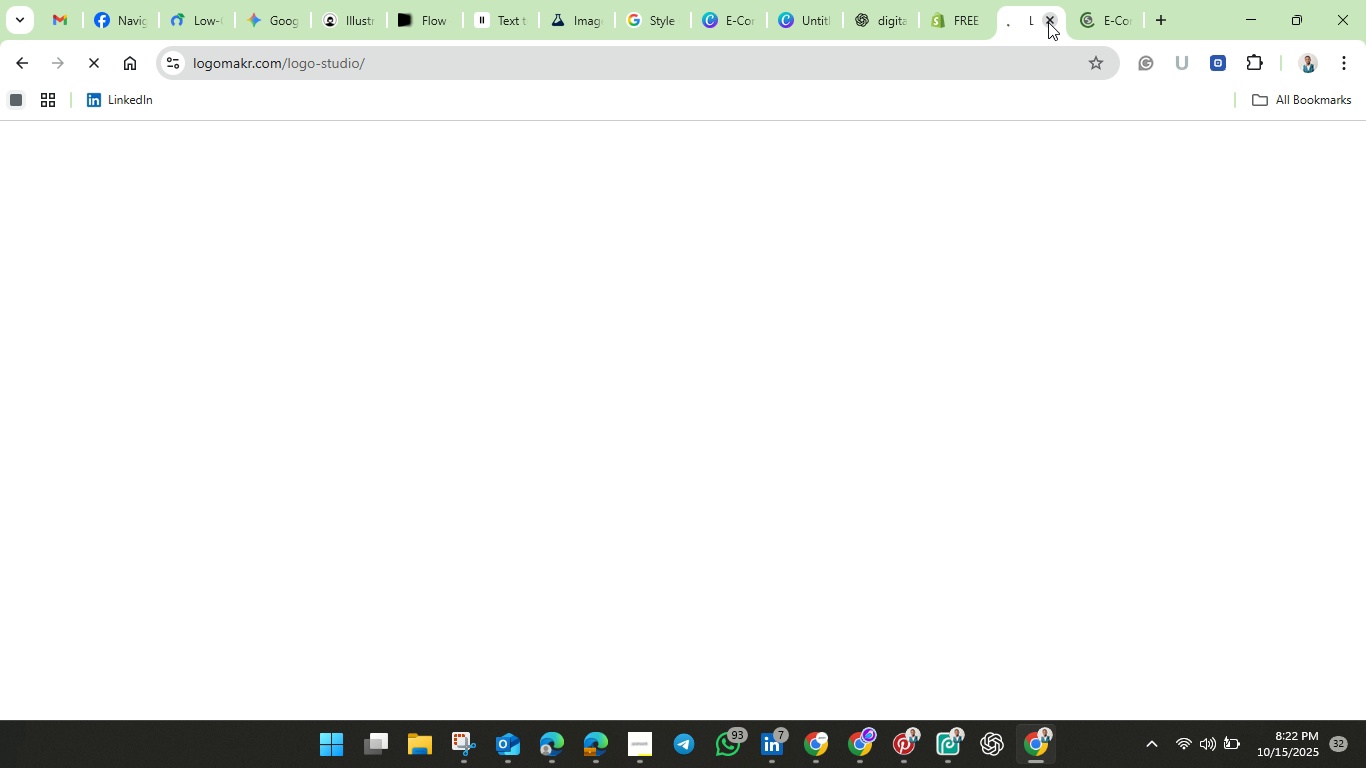 
left_click([1048, 22])
 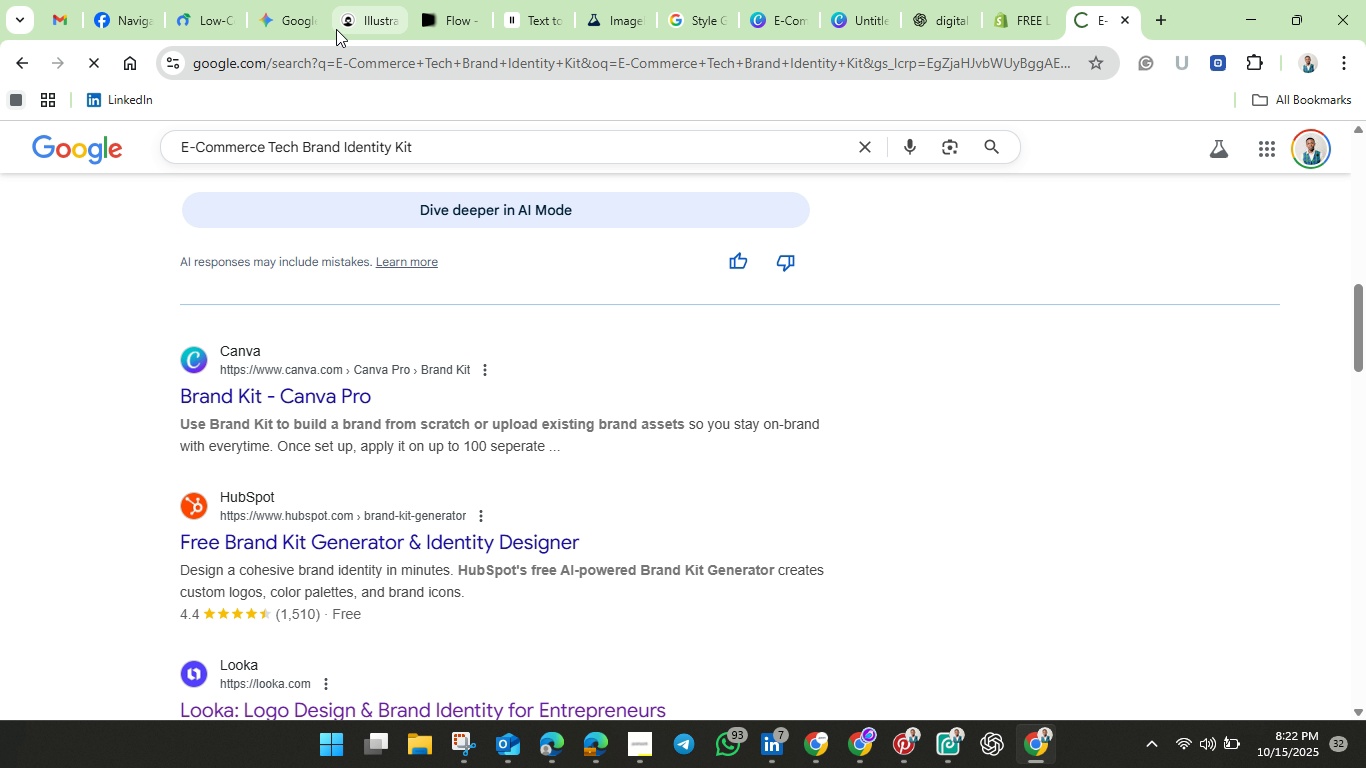 
left_click([282, 21])
 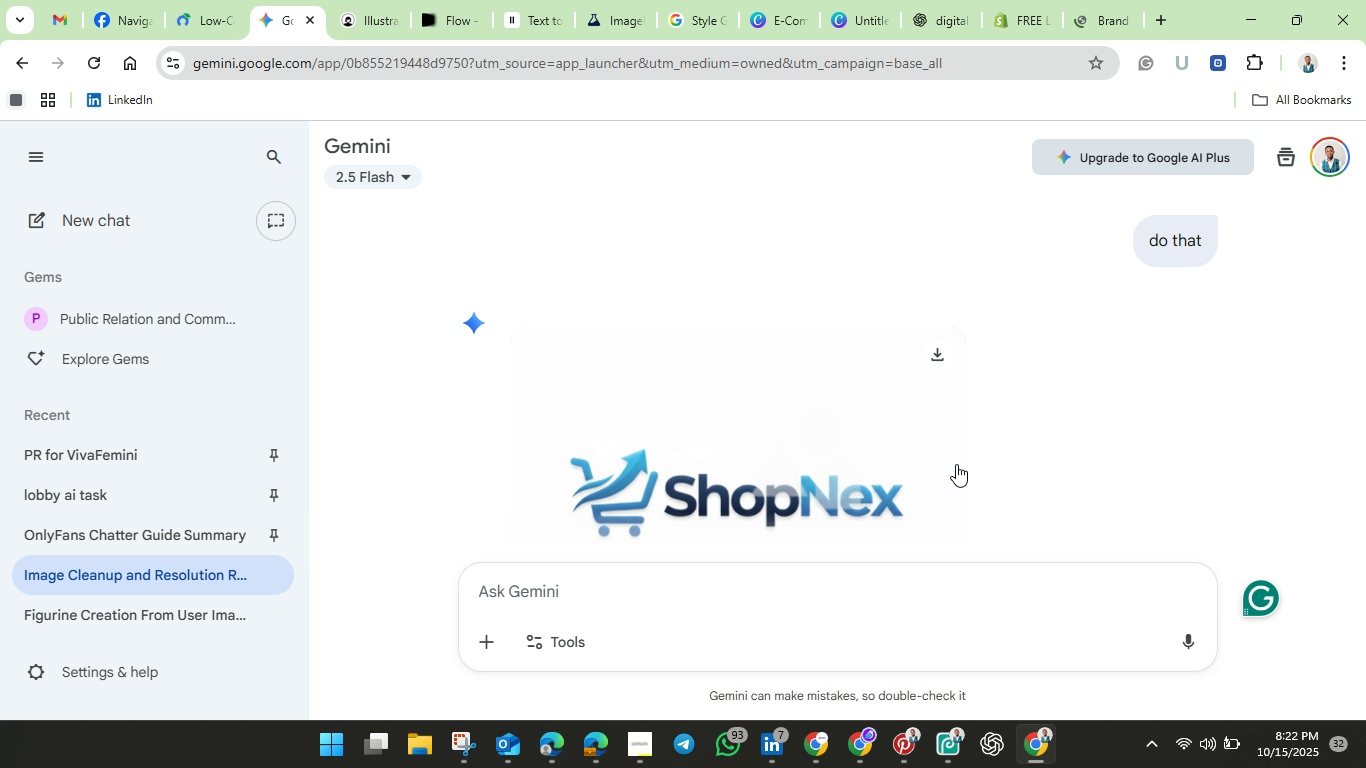 
wait(10.0)
 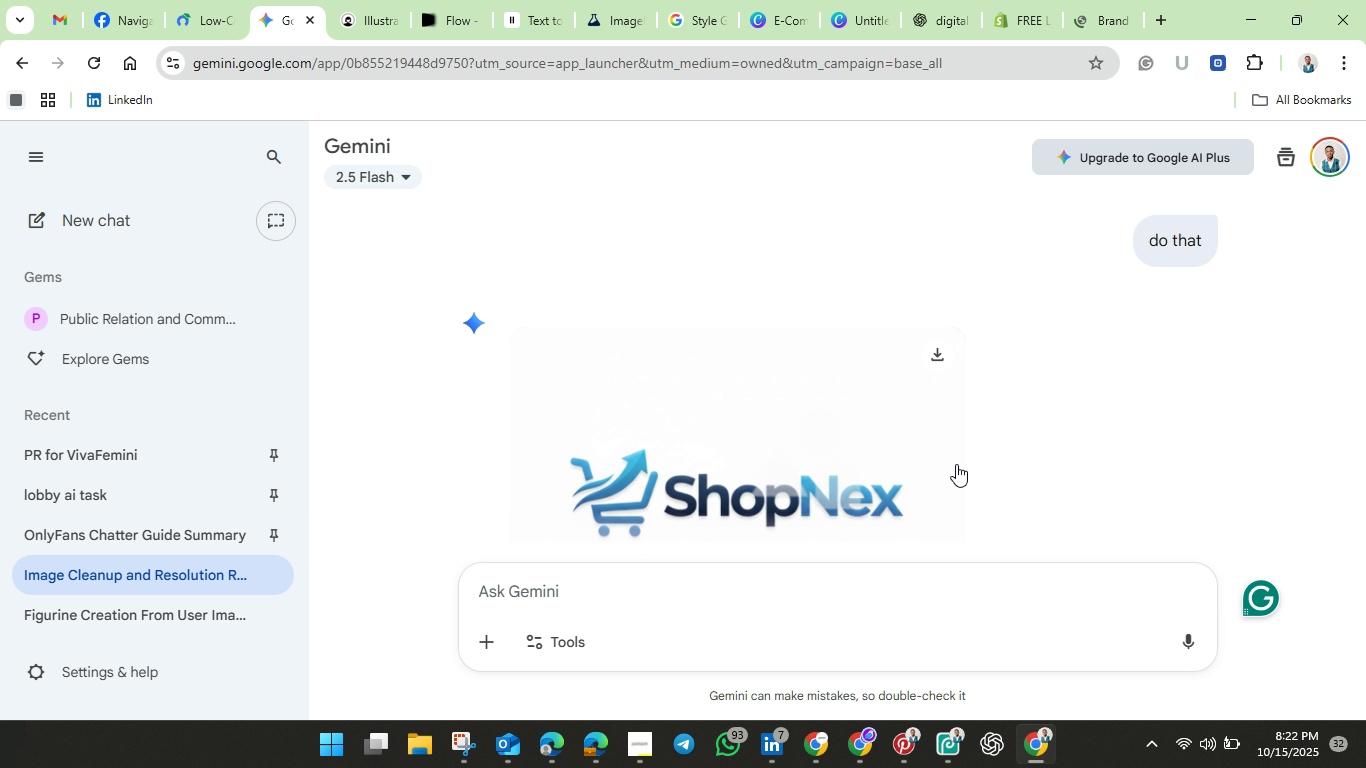 
scroll: coordinate [956, 464], scroll_direction: down, amount: 3.0
 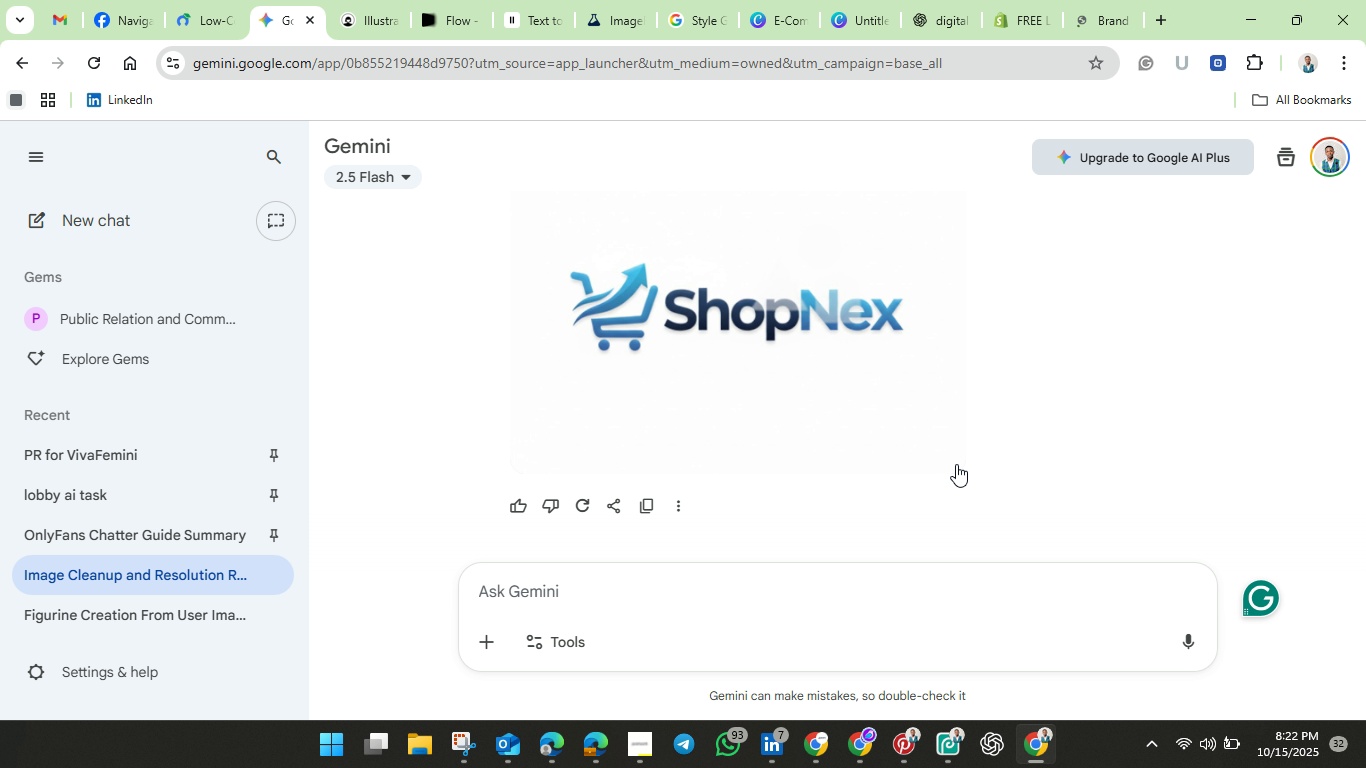 
wait(8.25)
 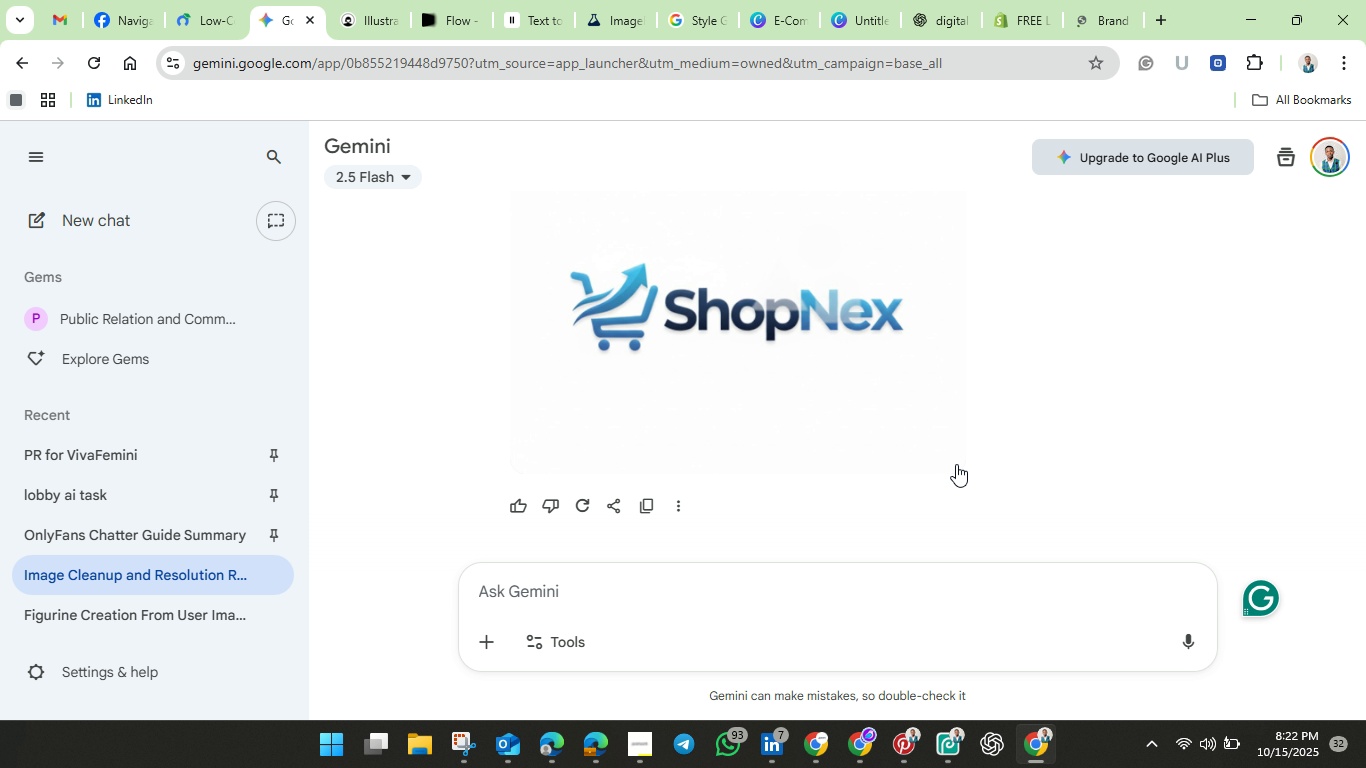 
scroll: coordinate [956, 464], scroll_direction: up, amount: 1.0
 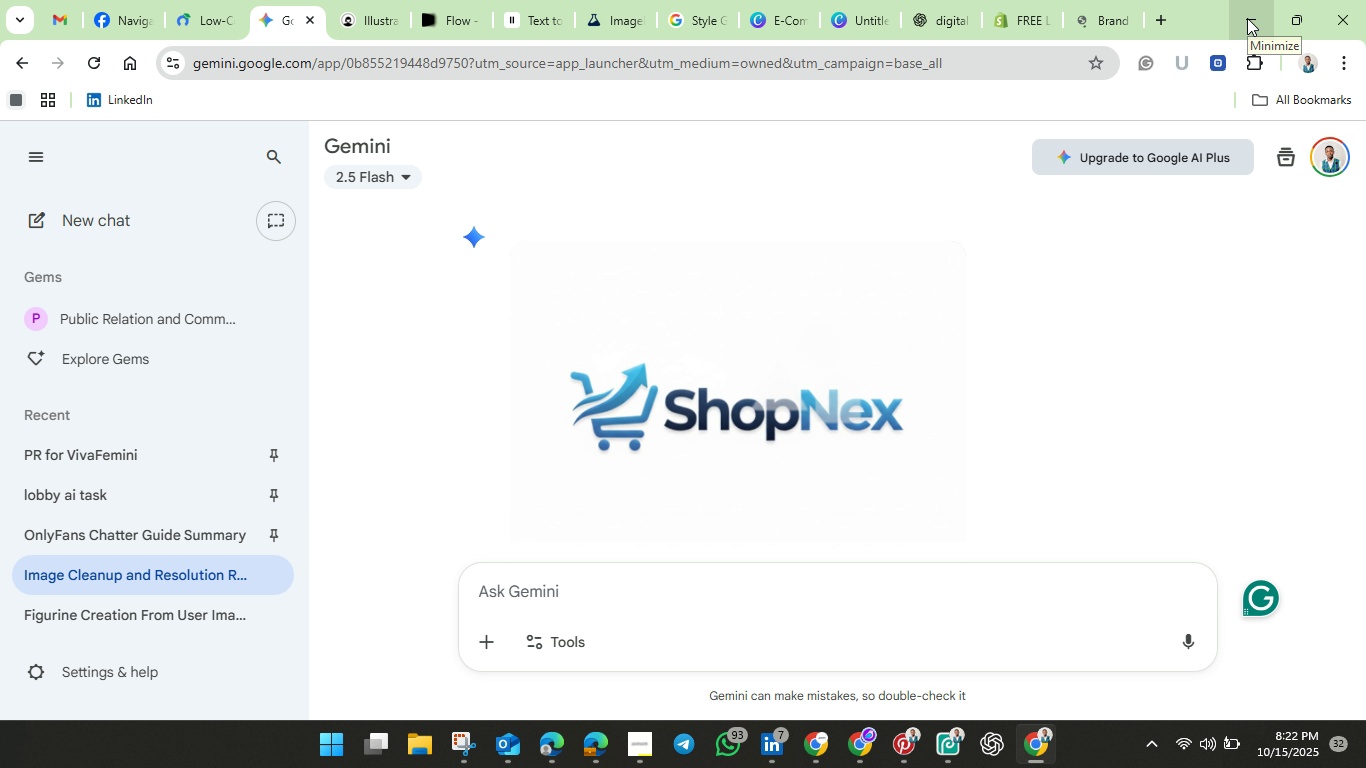 
wait(7.57)
 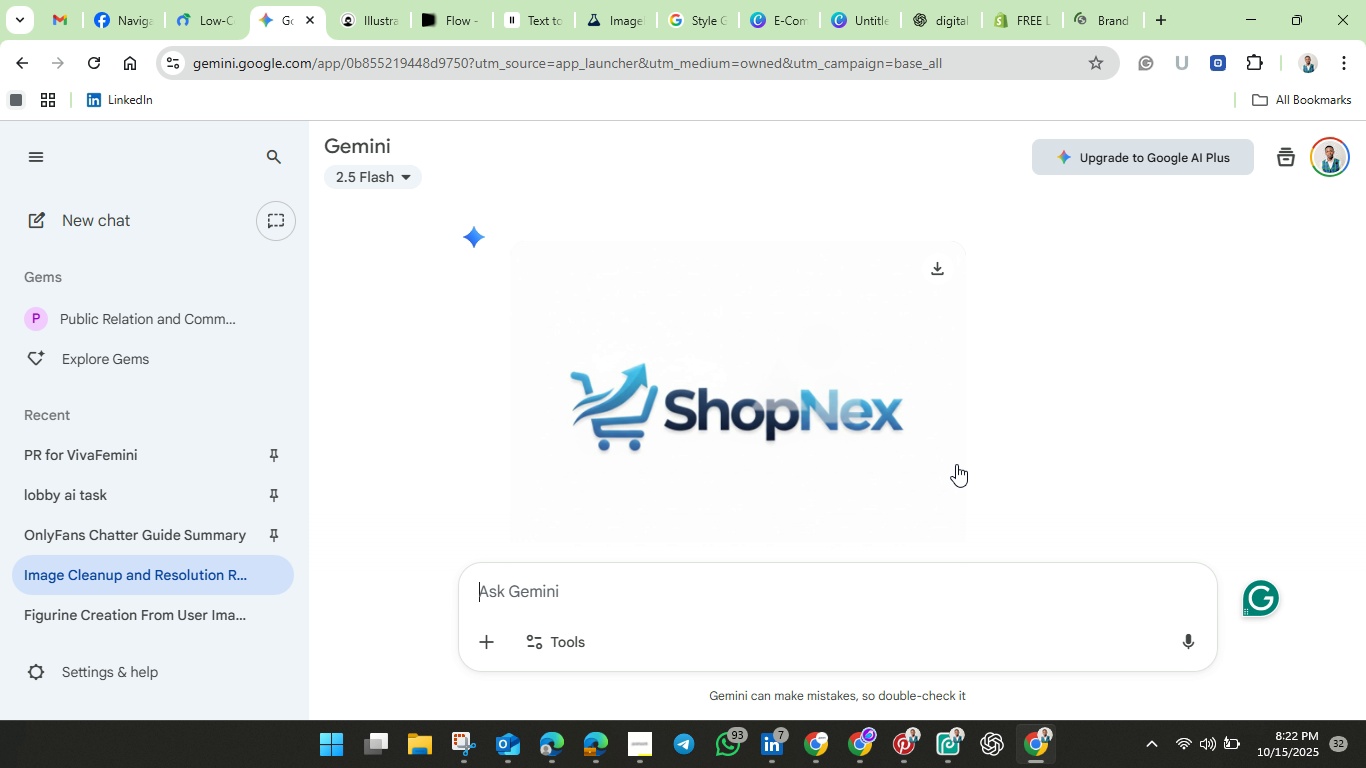 
left_click([1247, 18])
 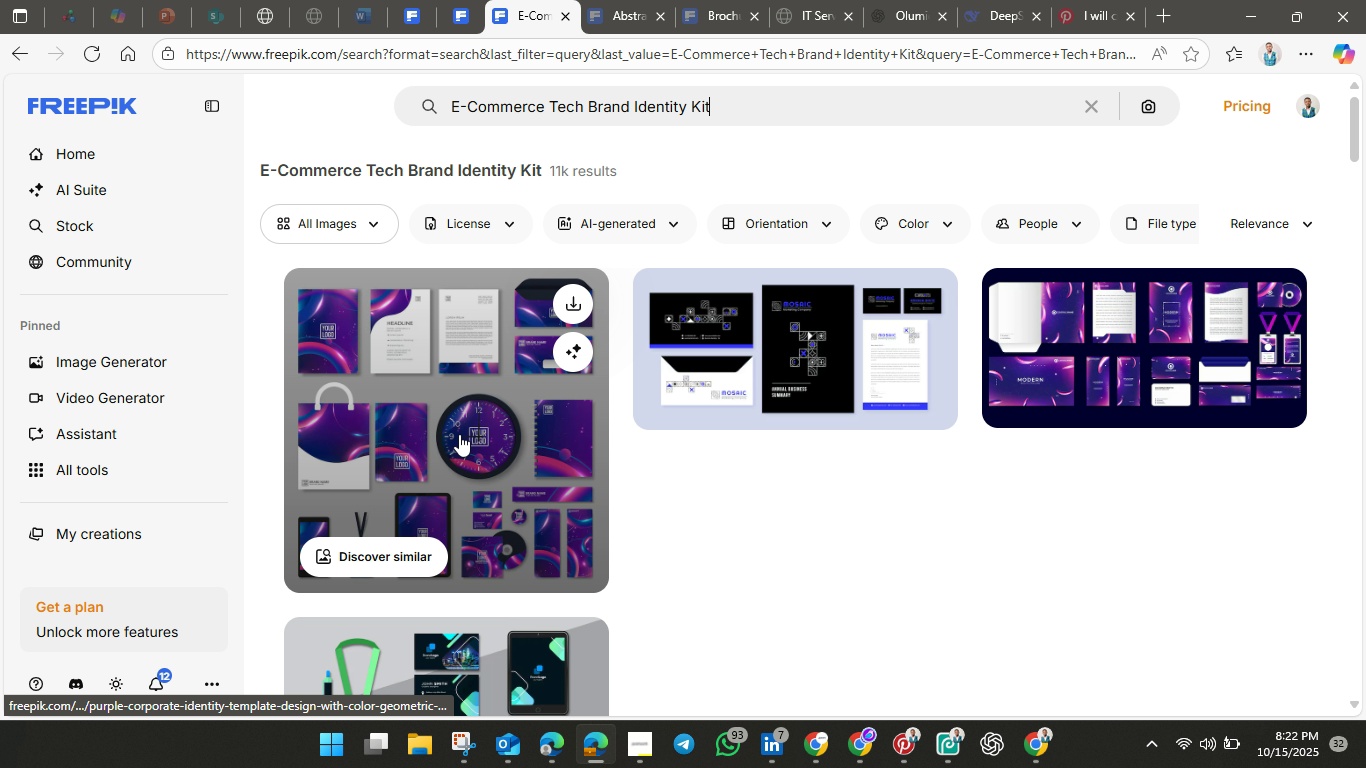 
wait(5.01)
 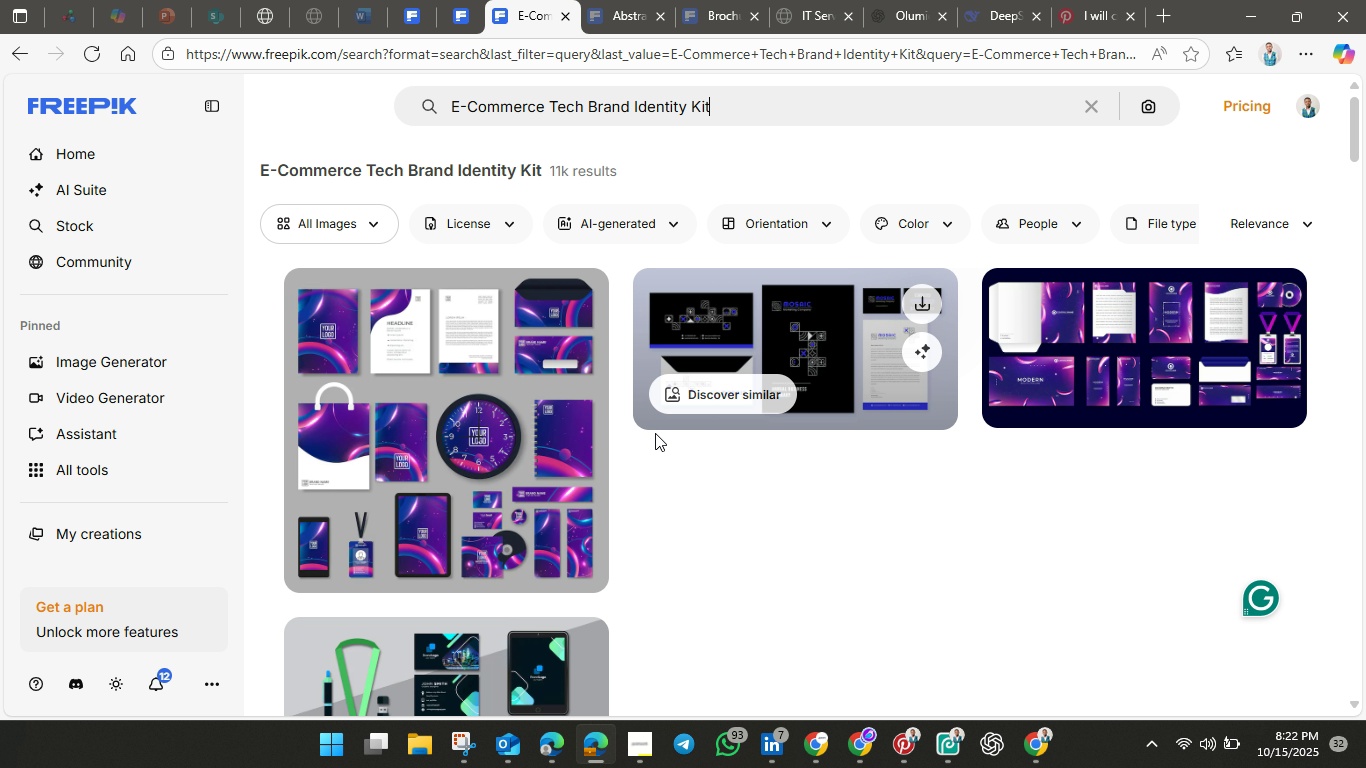 
scroll: coordinate [521, 438], scroll_direction: down, amount: 5.0
 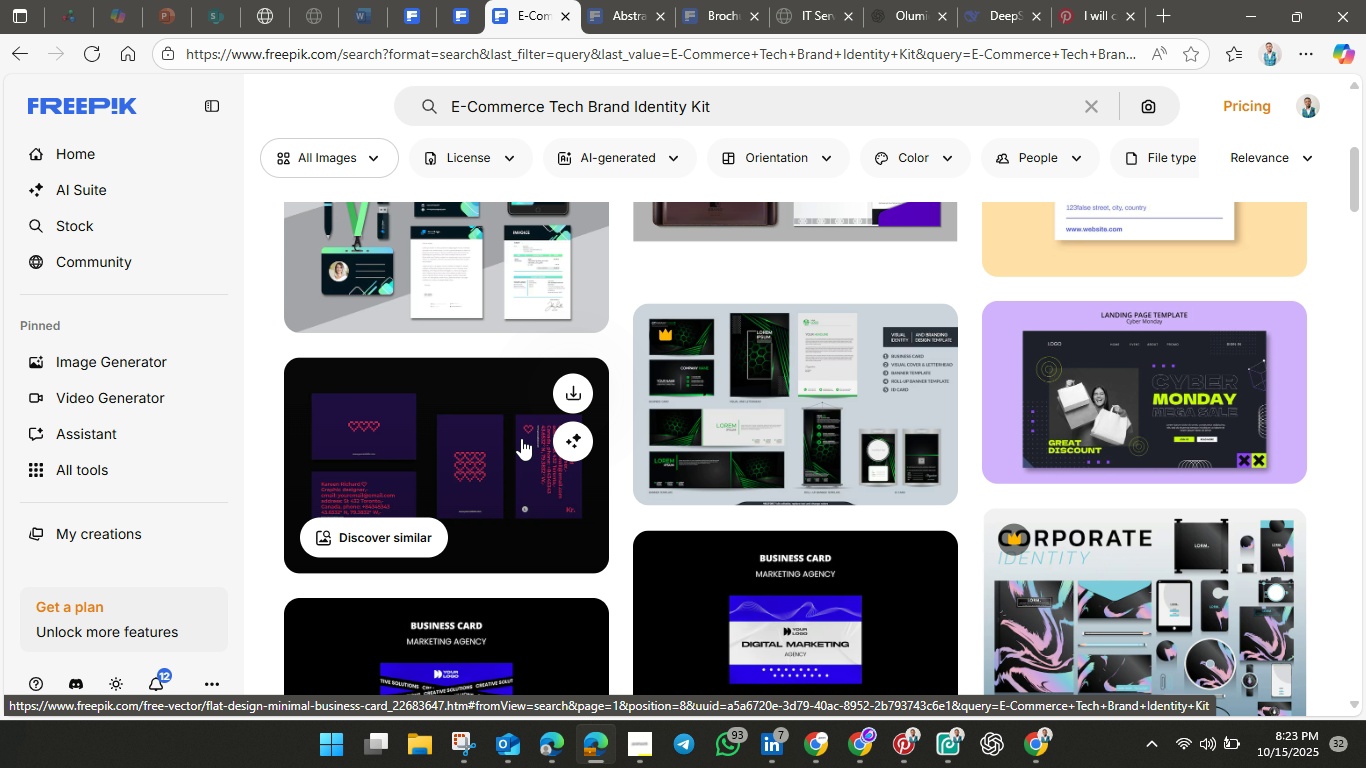 
wait(7.57)
 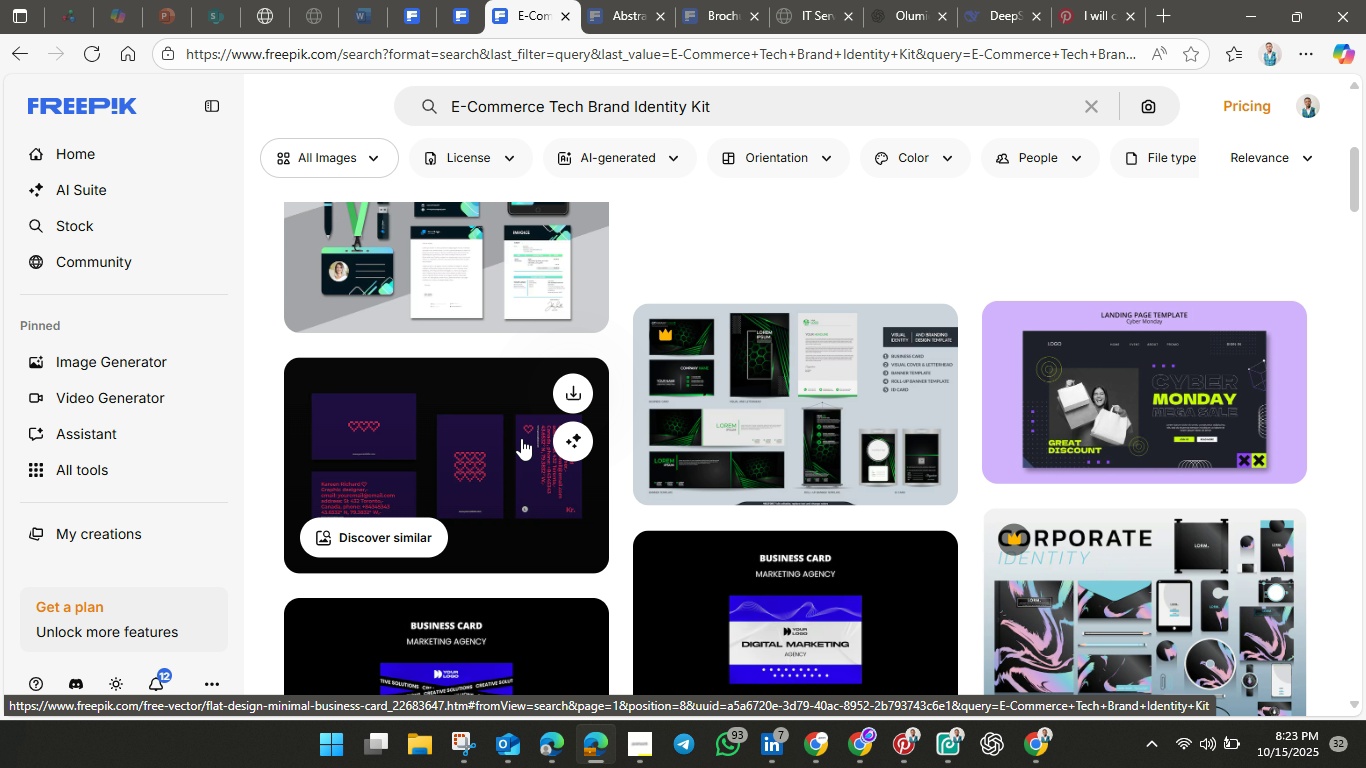 
scroll: coordinate [852, 407], scroll_direction: down, amount: 8.0
 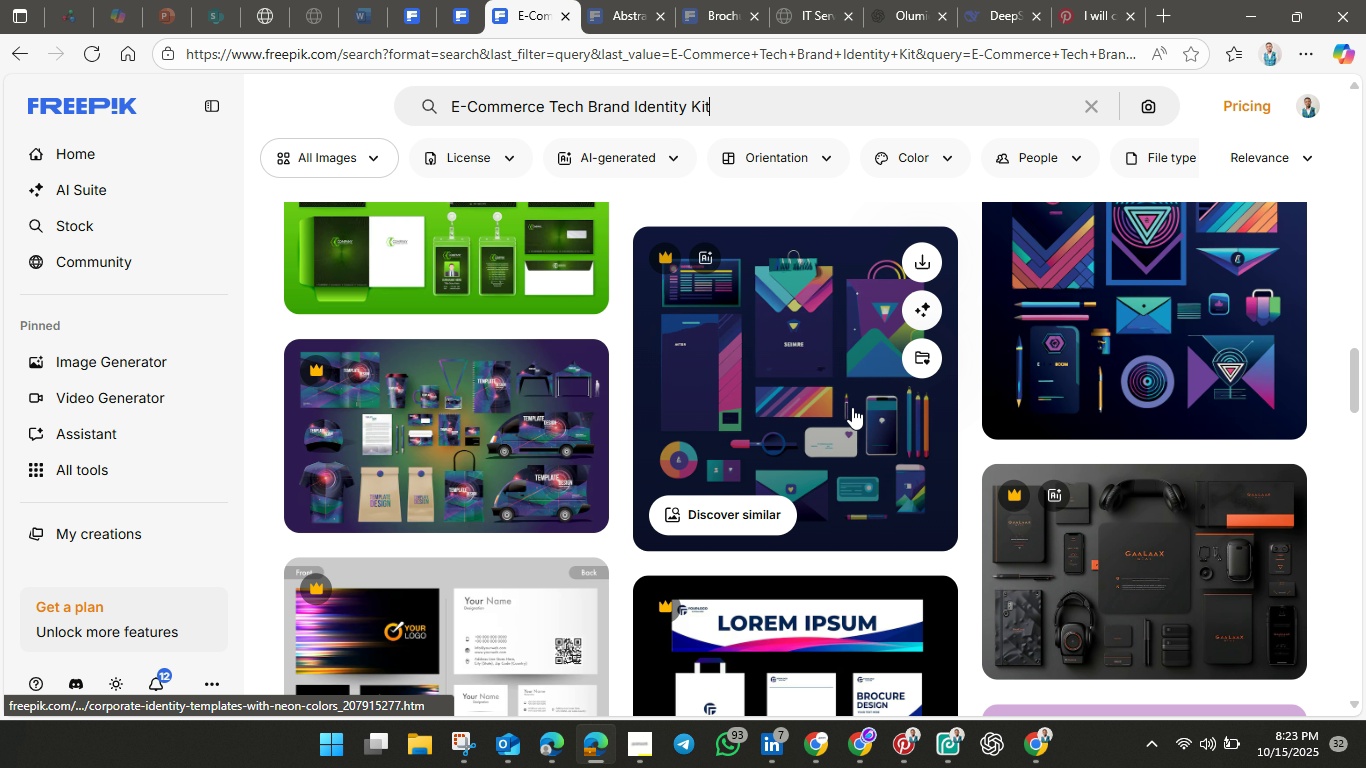 
scroll: coordinate [453, 449], scroll_direction: down, amount: 3.0
 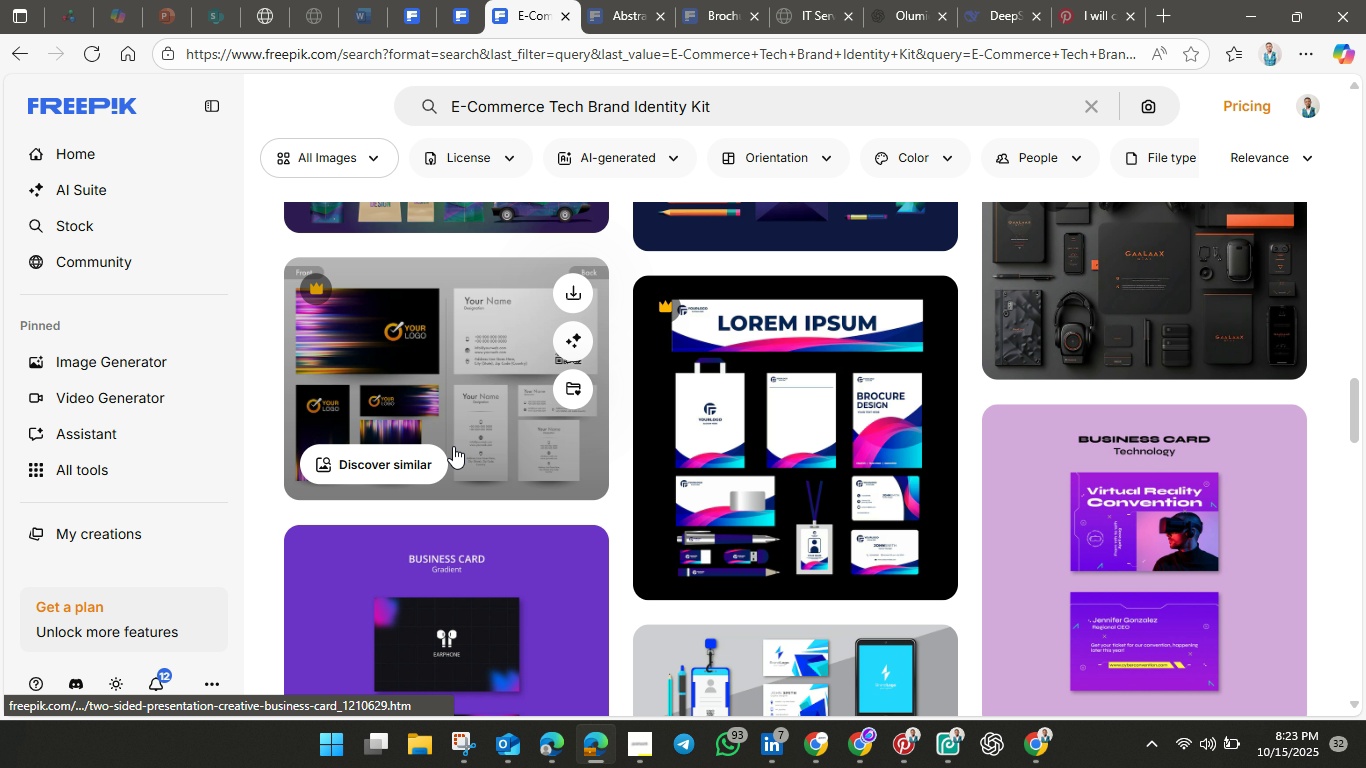 
scroll: coordinate [511, 402], scroll_direction: up, amount: 7.0
 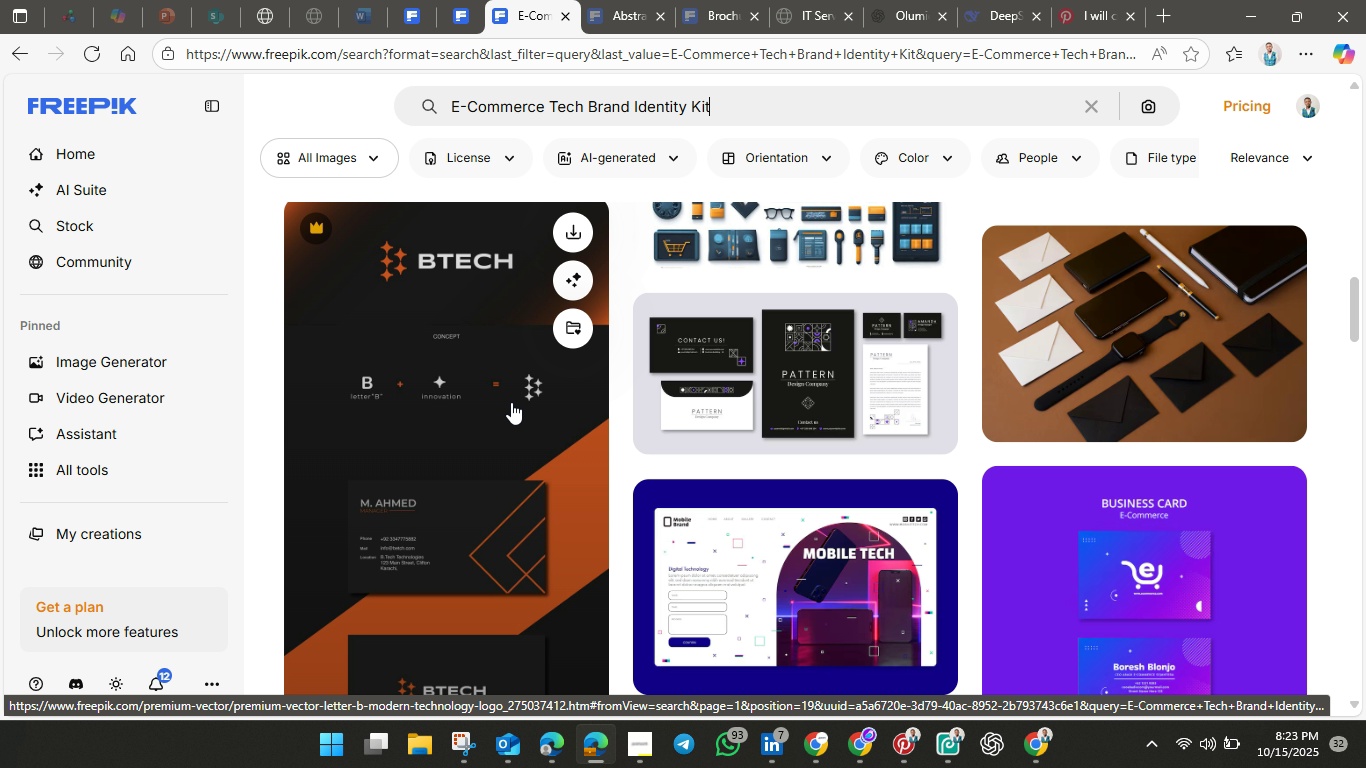 
scroll: coordinate [615, 436], scroll_direction: down, amount: 10.0
 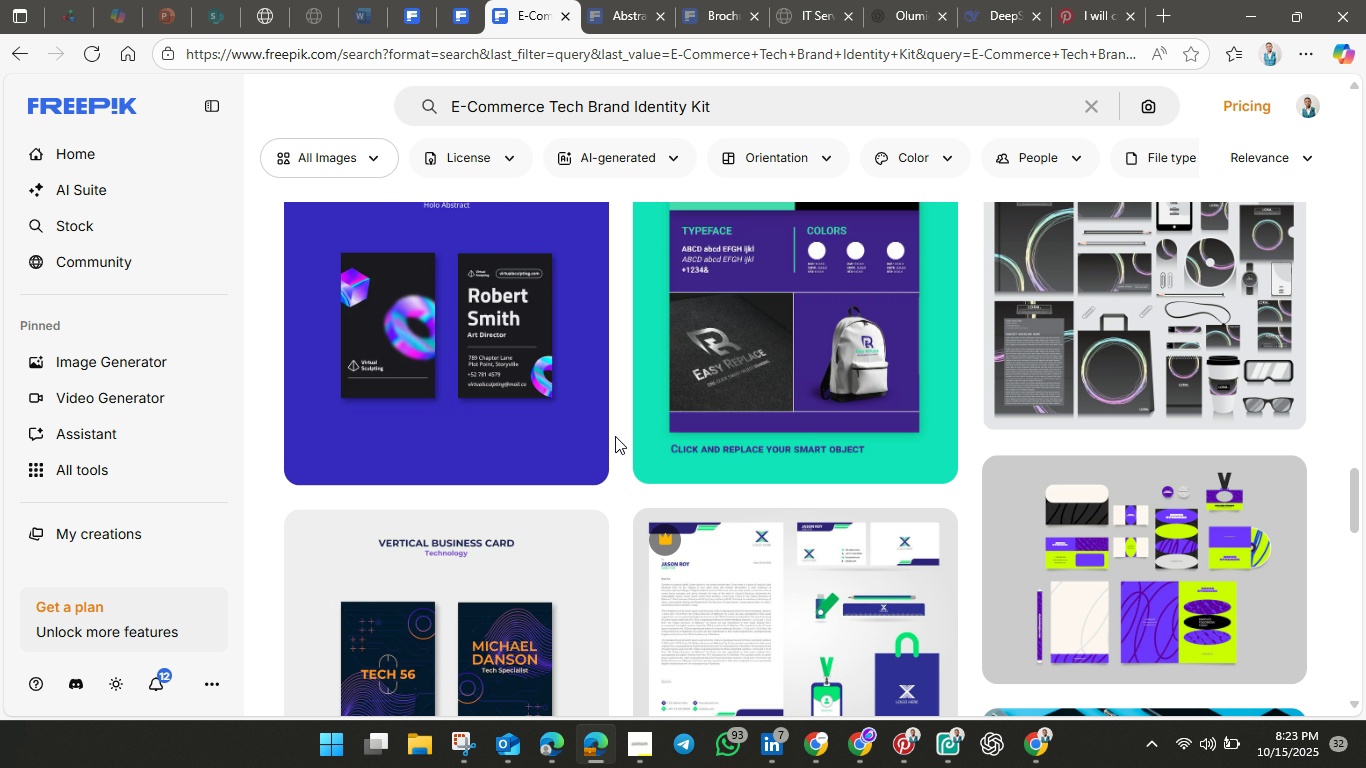 
scroll: coordinate [739, 417], scroll_direction: up, amount: 4.0
 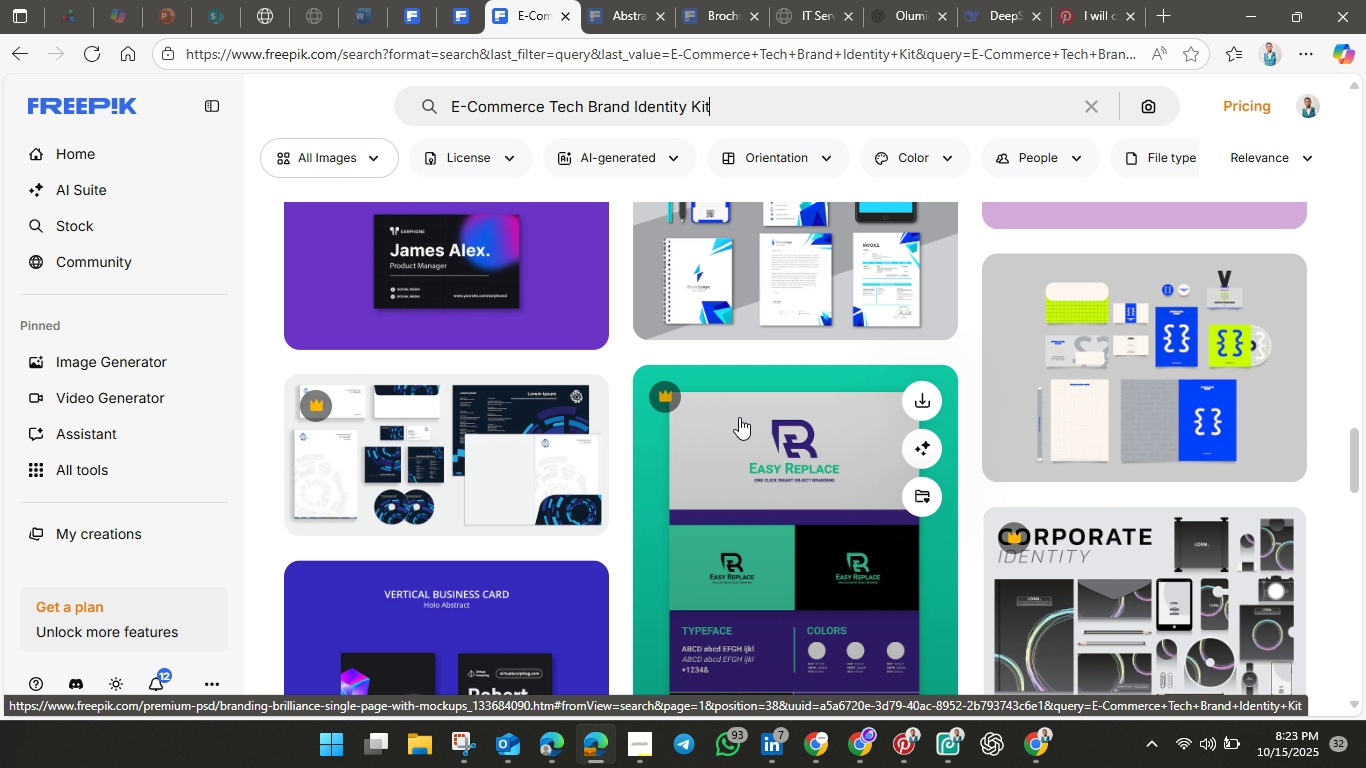 
scroll: coordinate [867, 450], scroll_direction: down, amount: 12.0
 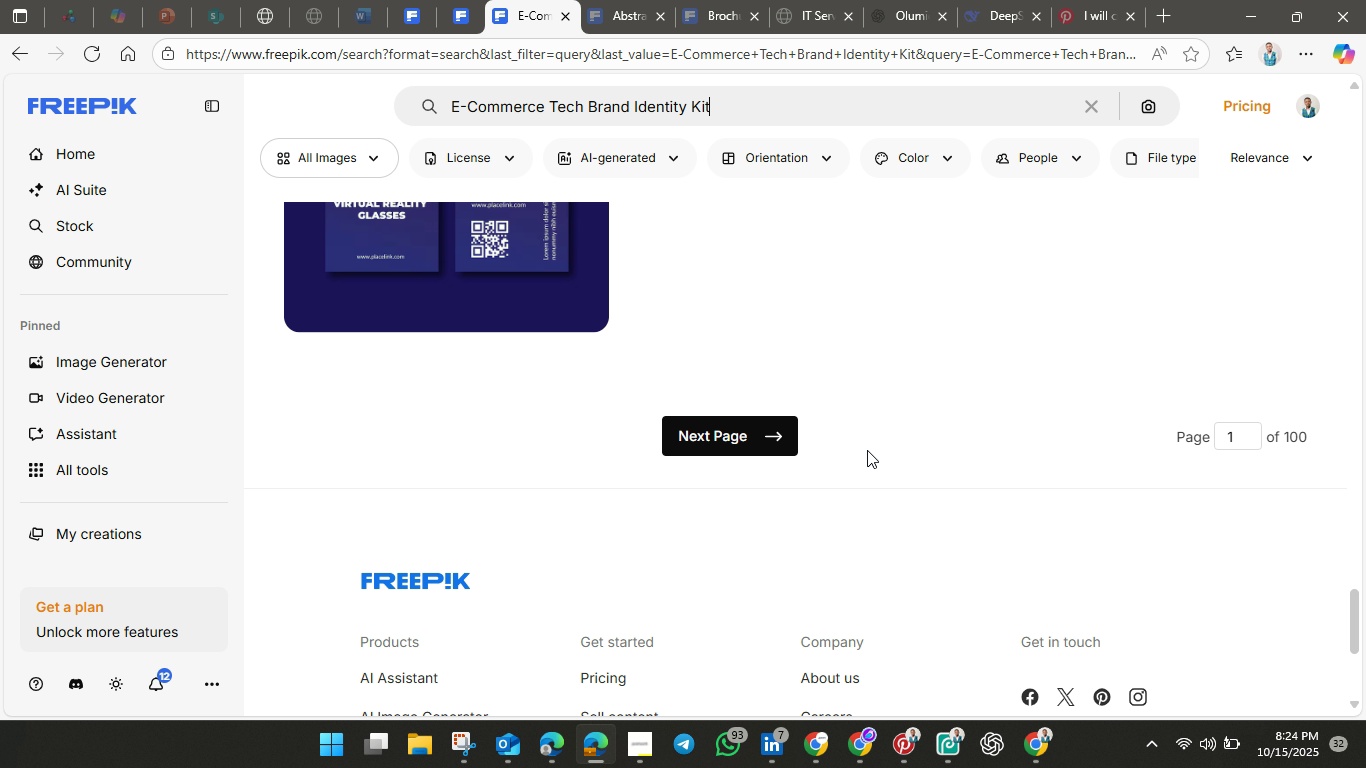 
scroll: coordinate [867, 450], scroll_direction: up, amount: 3.0
 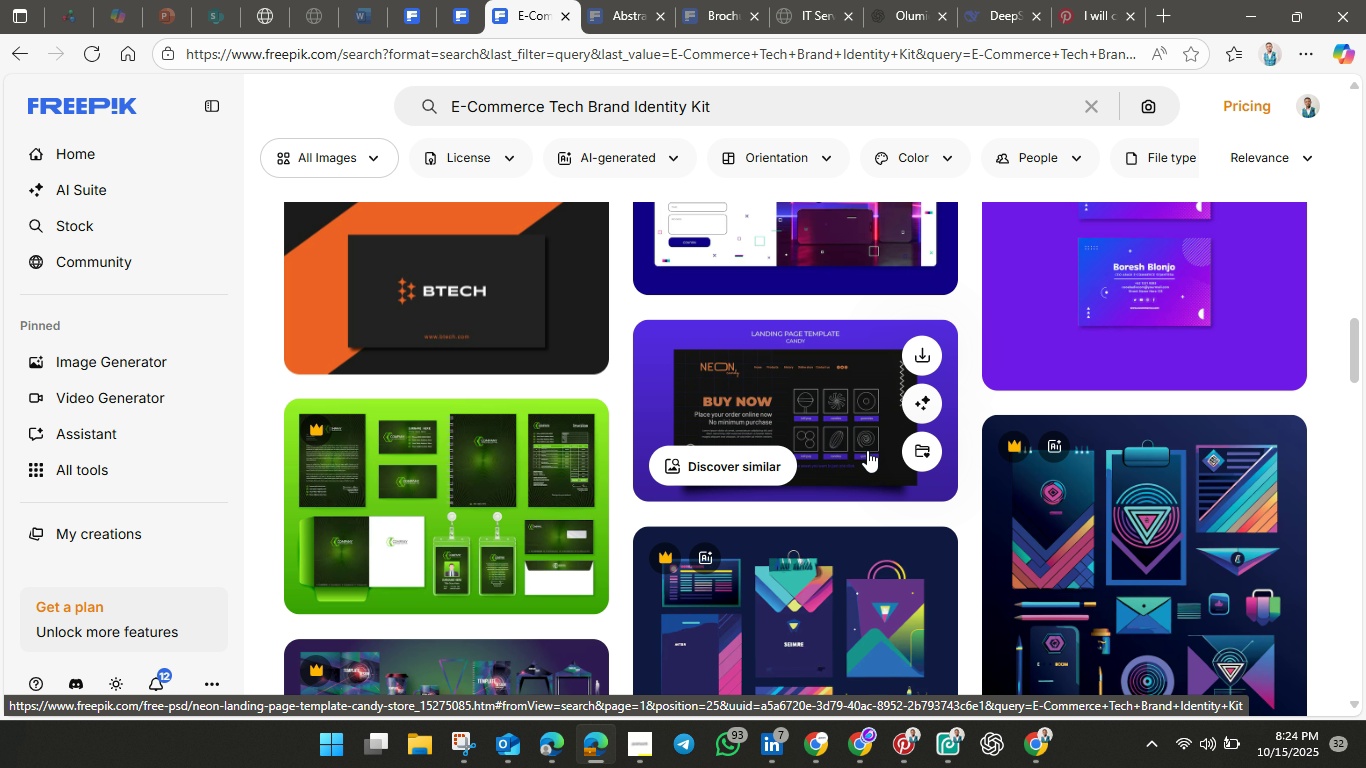 
wait(8.91)
 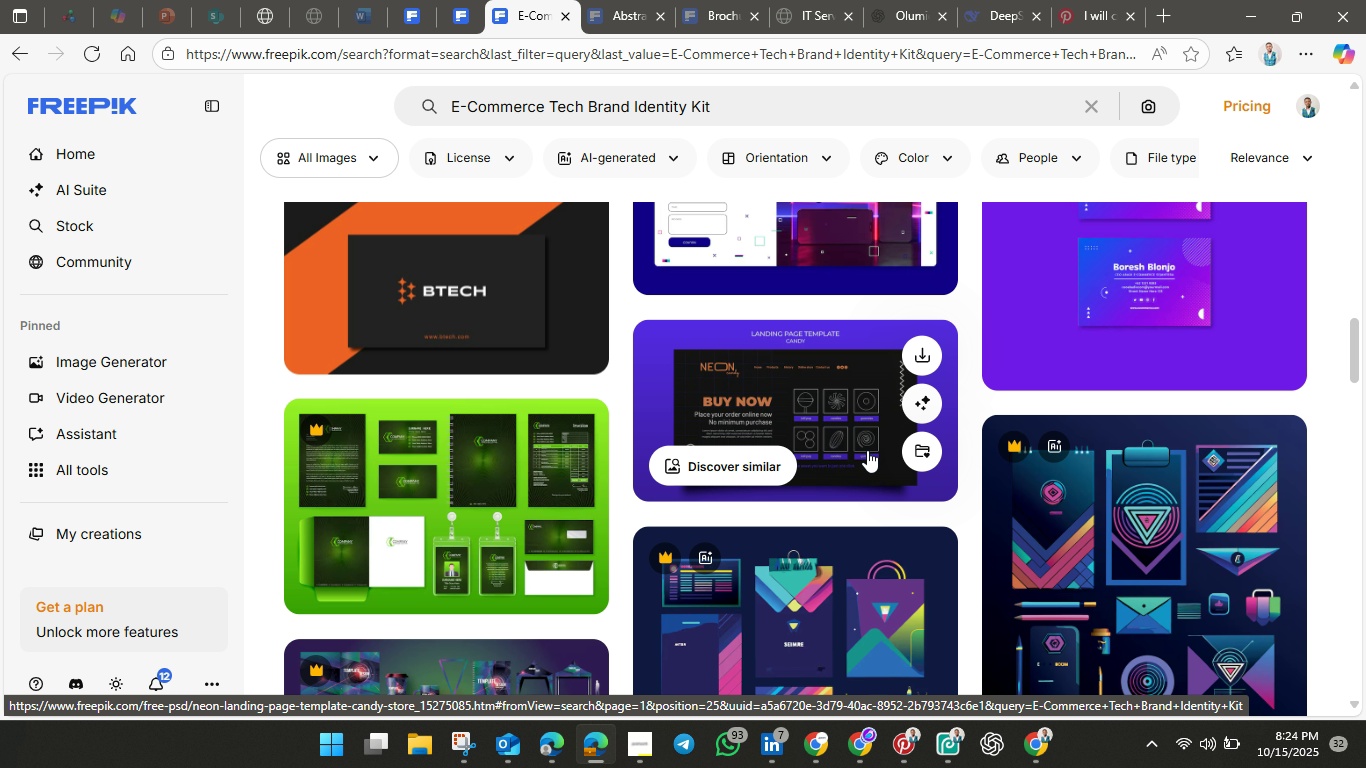 
left_click([466, 480])
 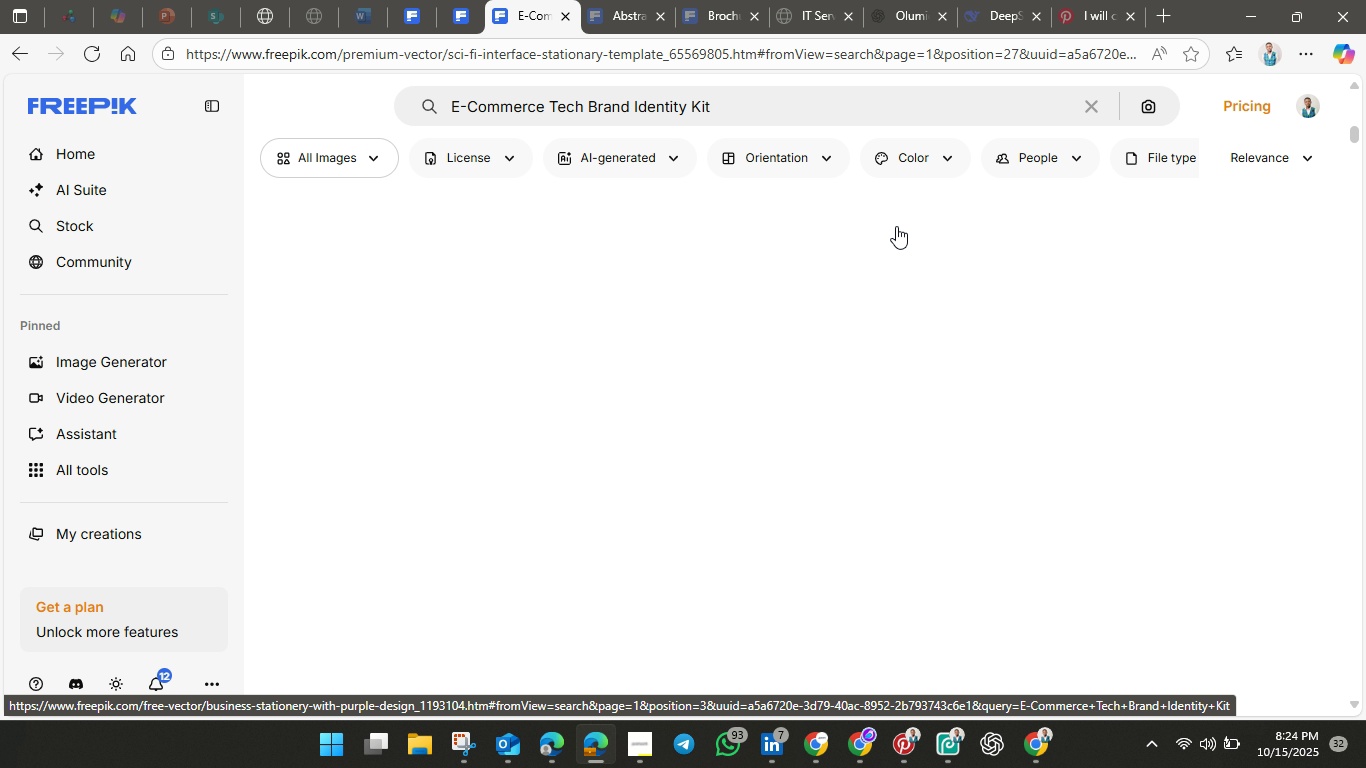 
mouse_move([1223, 47])
 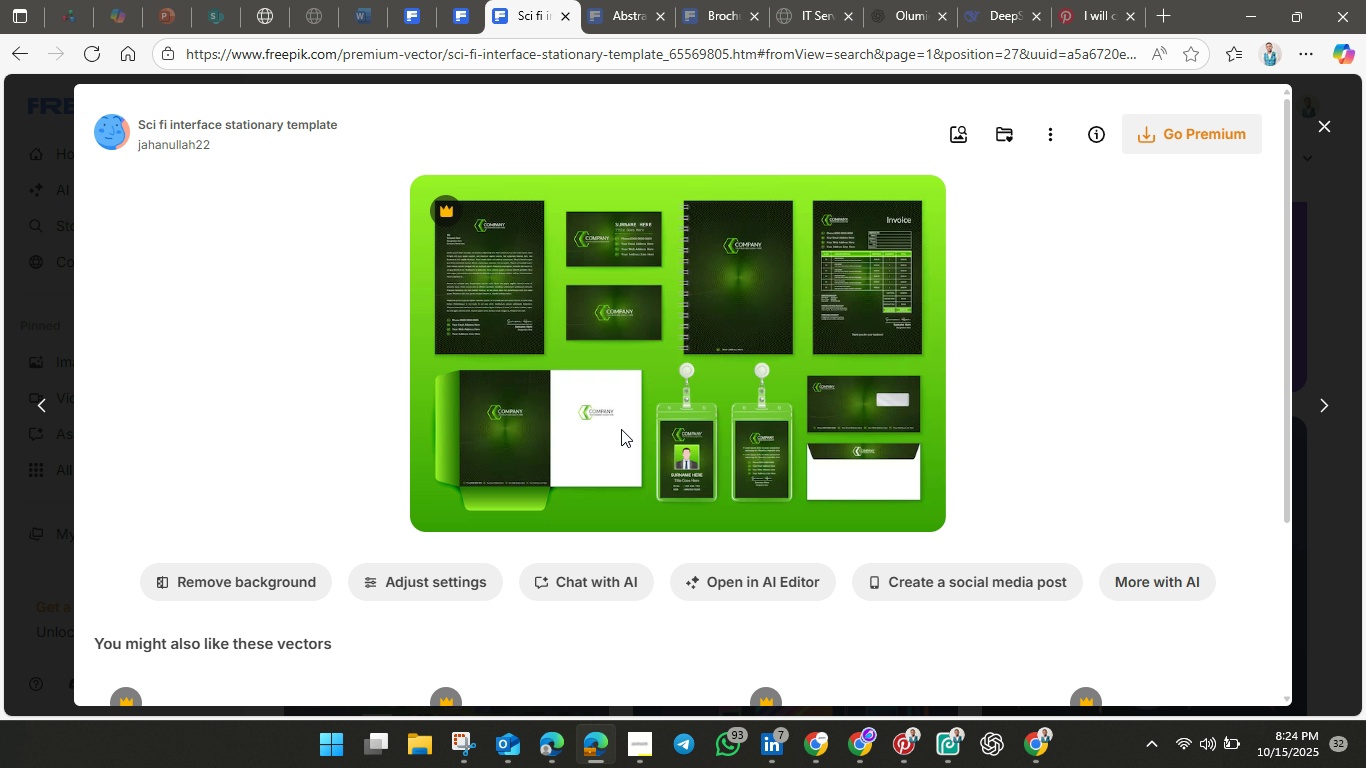 
wait(13.25)
 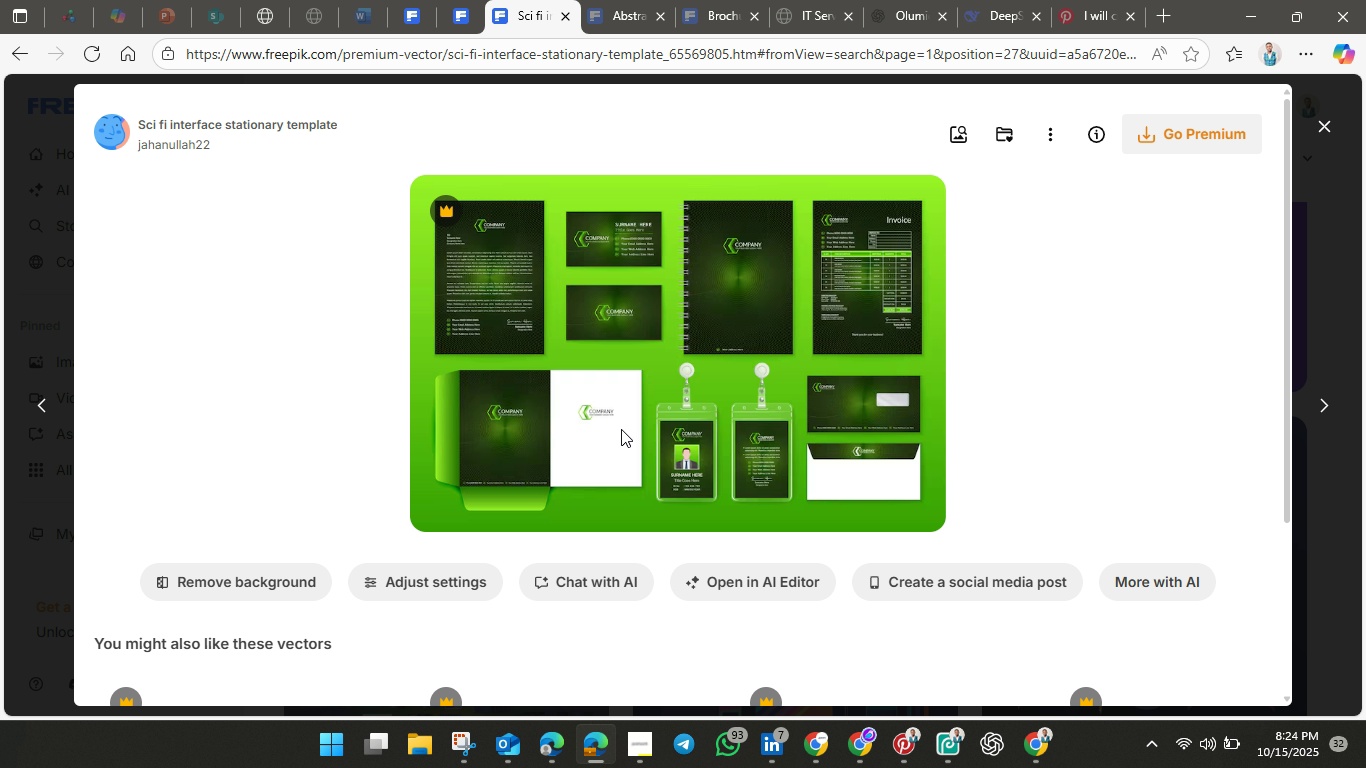 
left_click([1255, 16])
 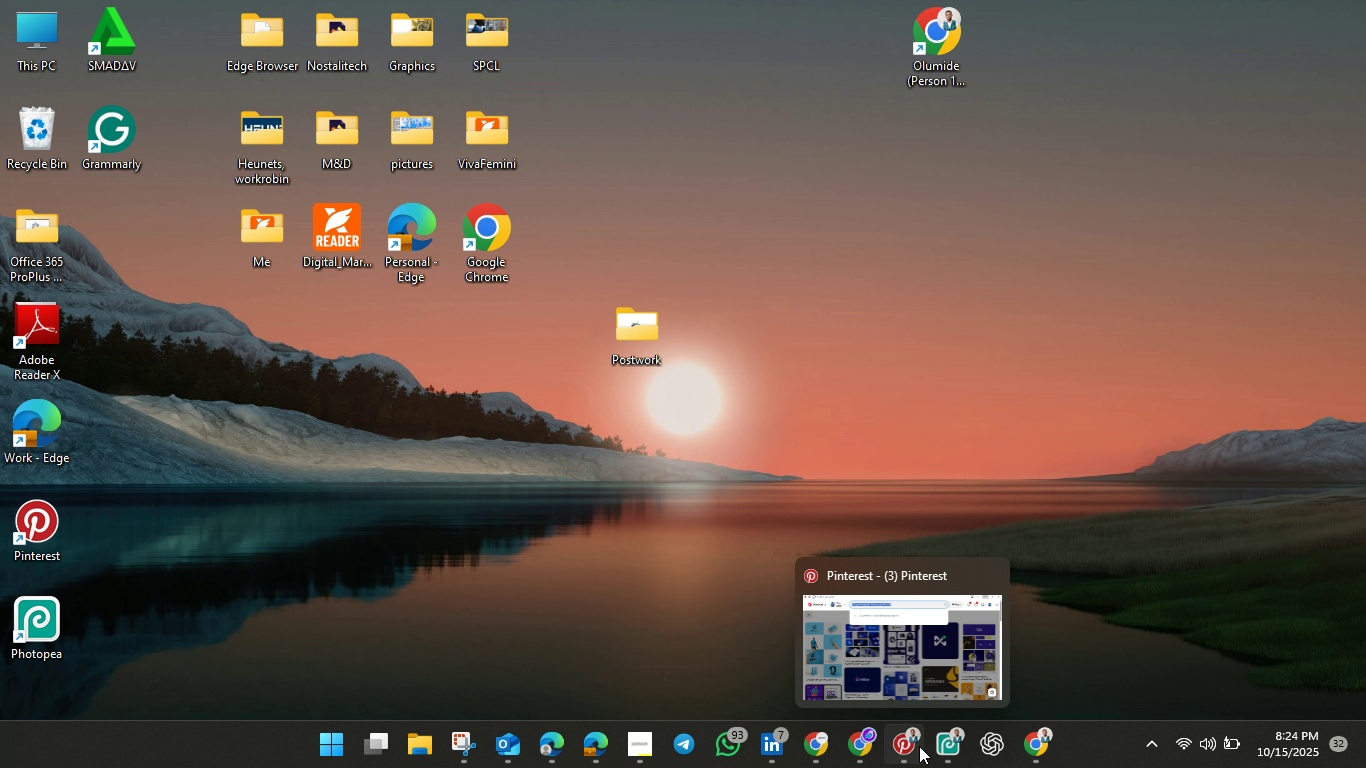 
wait(9.69)
 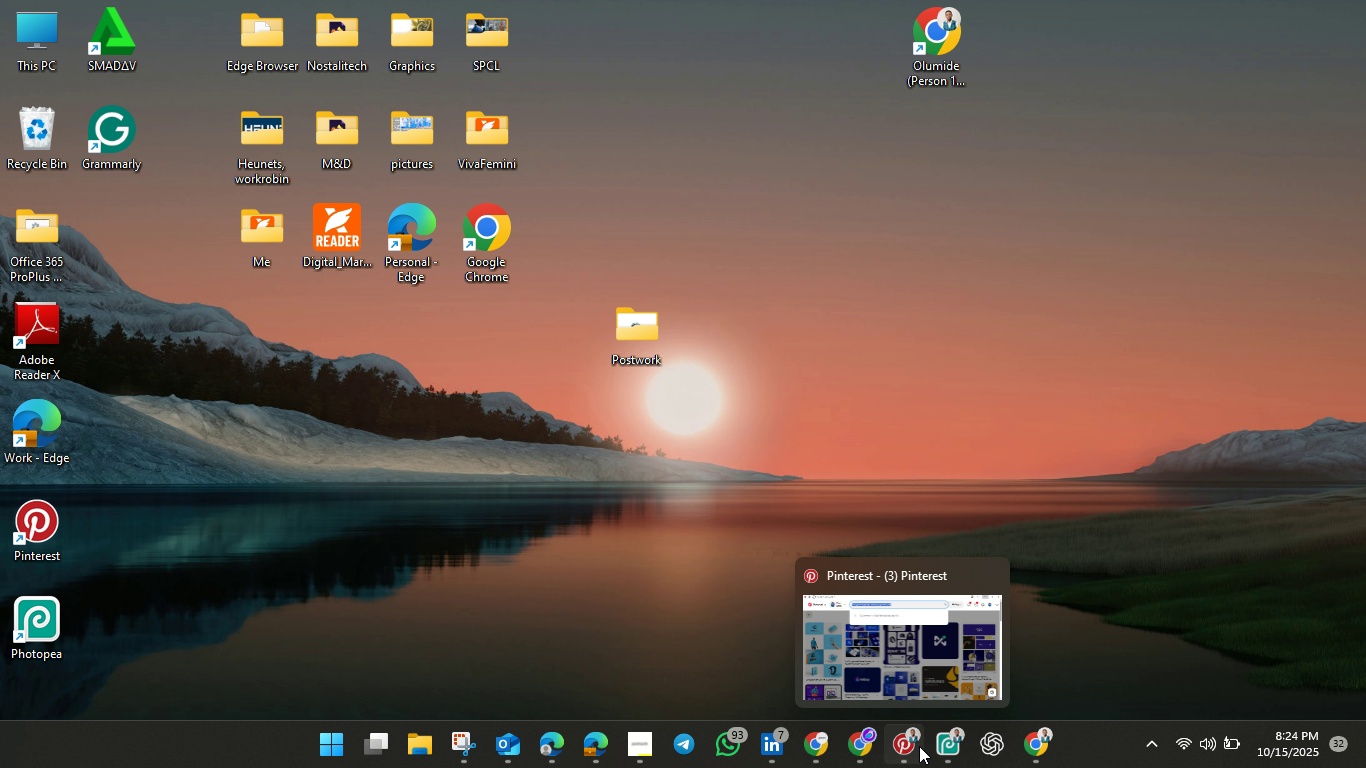 
left_click([1046, 744])
 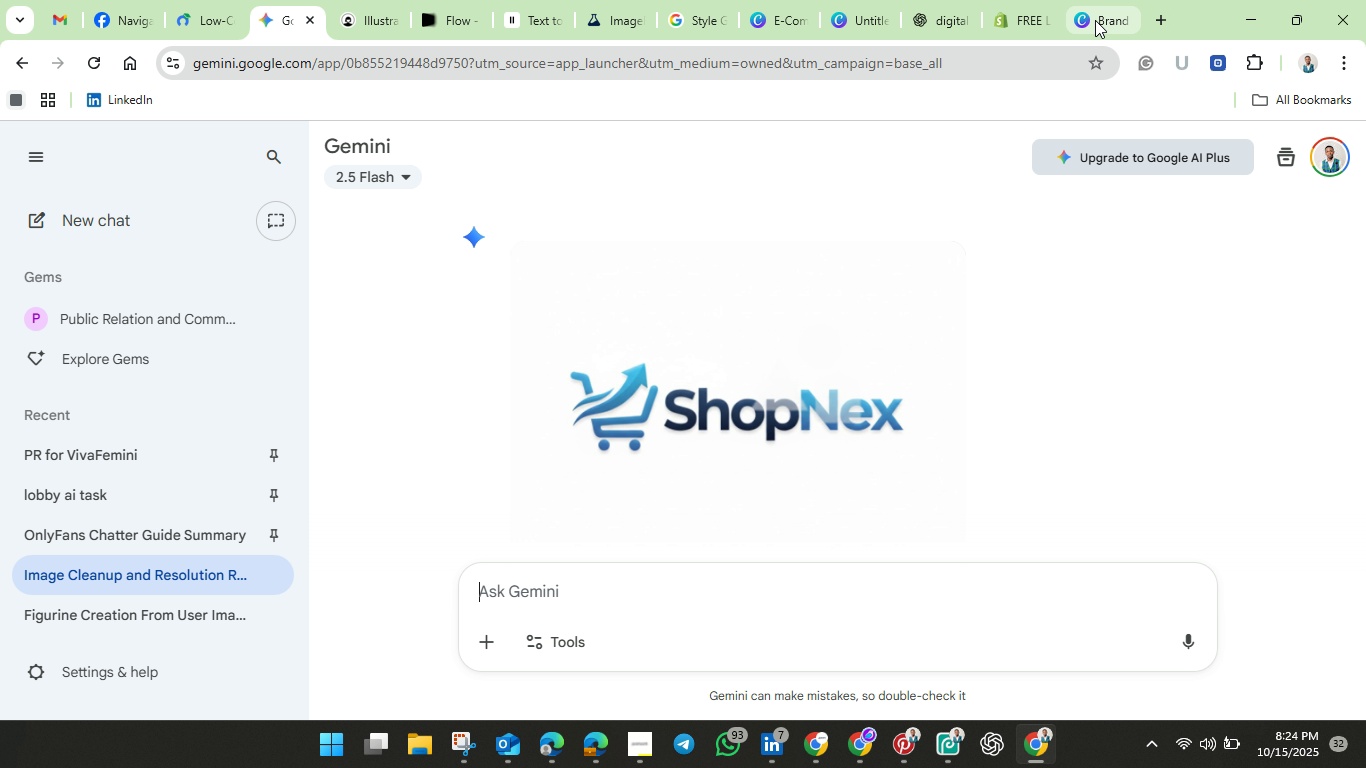 
left_click([1095, 20])
 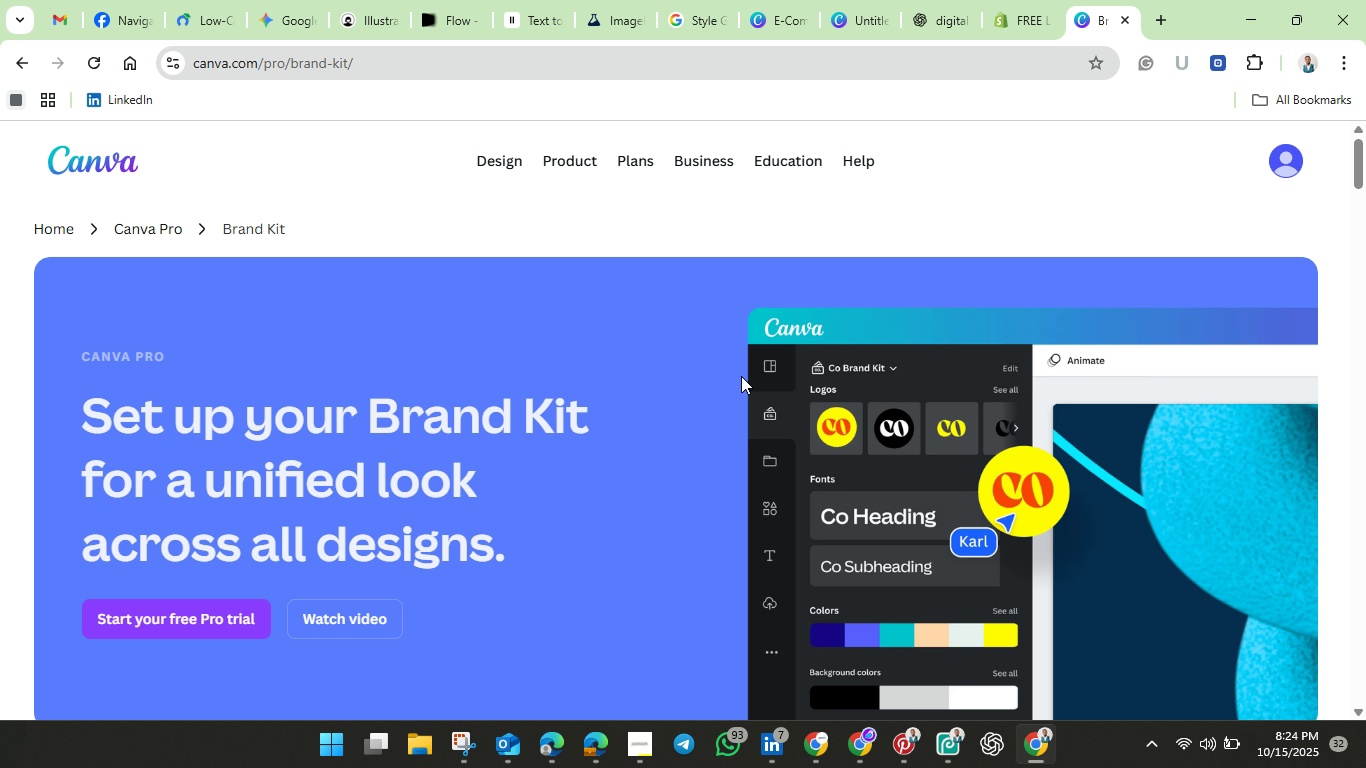 
scroll: coordinate [411, 438], scroll_direction: down, amount: 7.0
 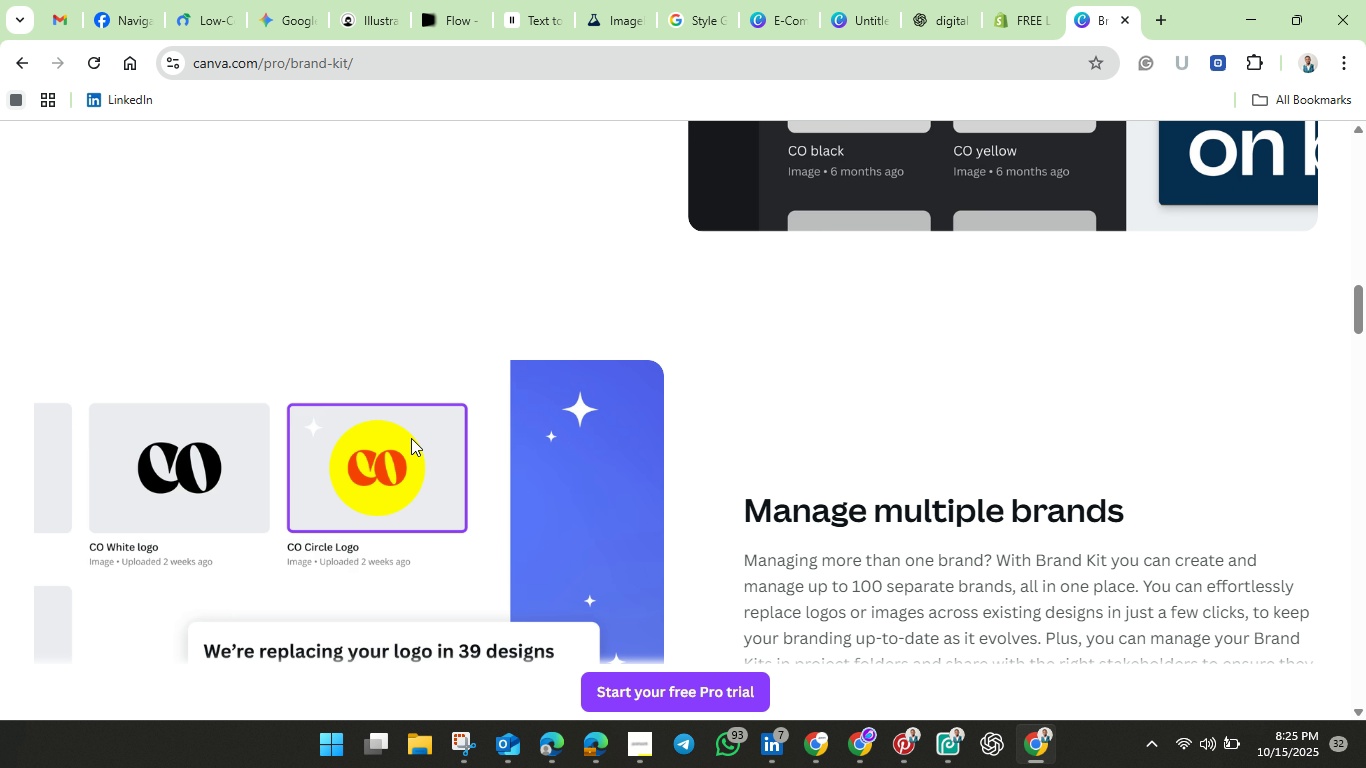 
scroll: coordinate [435, 450], scroll_direction: up, amount: 20.0
 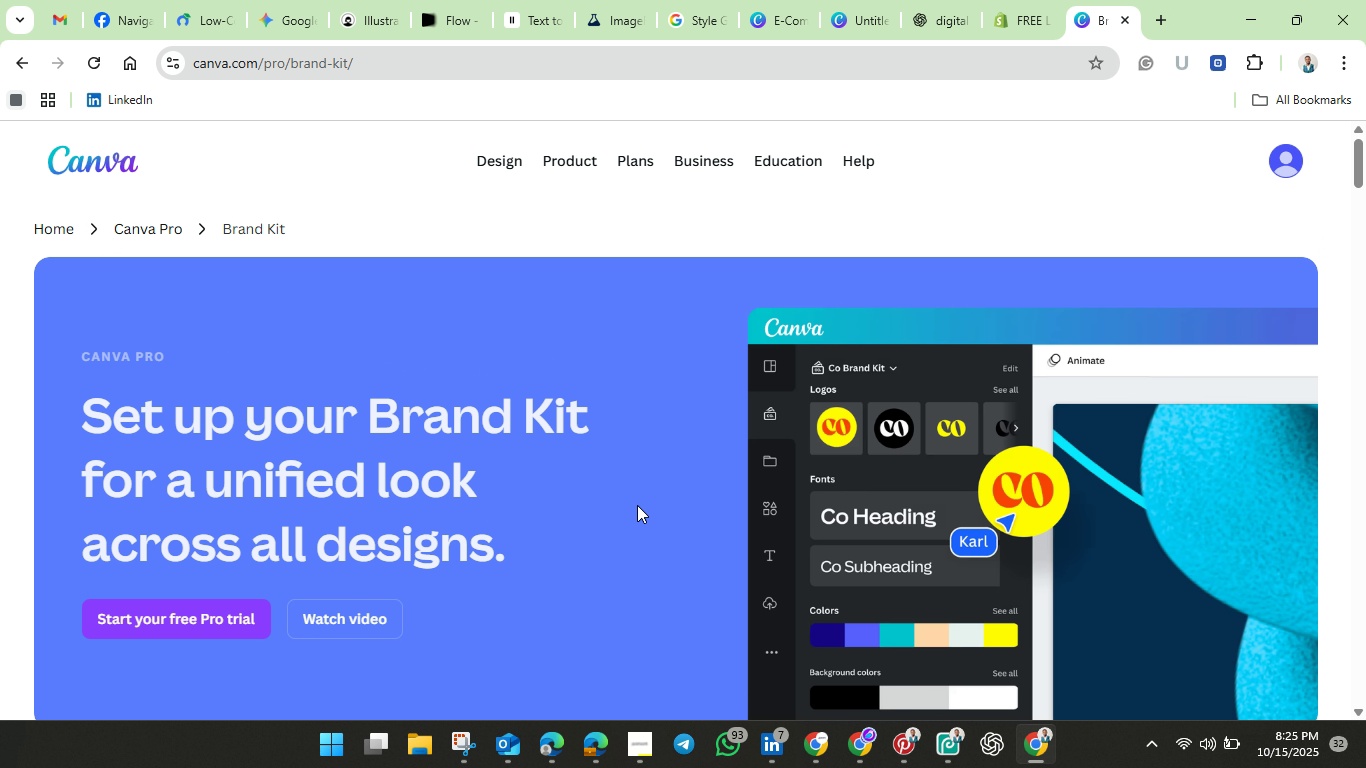 
scroll: coordinate [637, 506], scroll_direction: down, amount: 8.0
 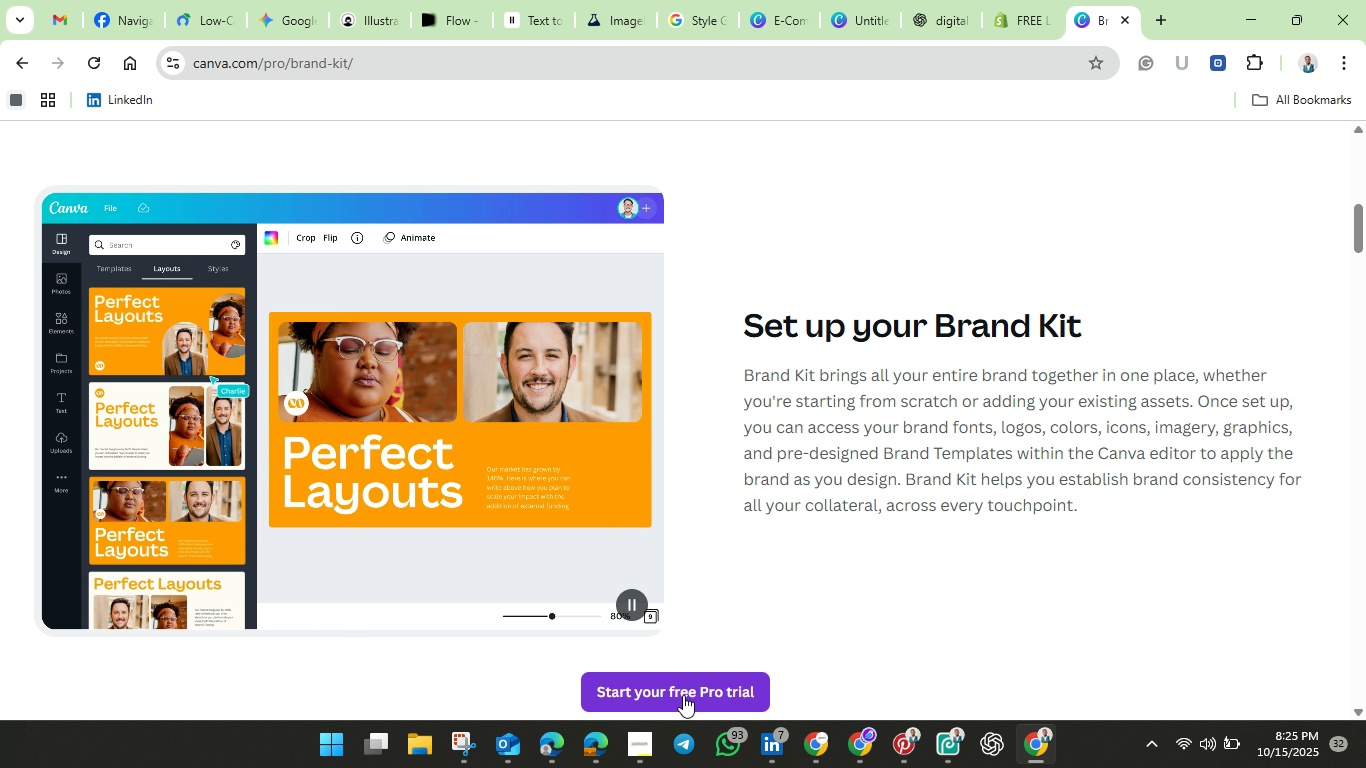 
left_click([683, 695])
 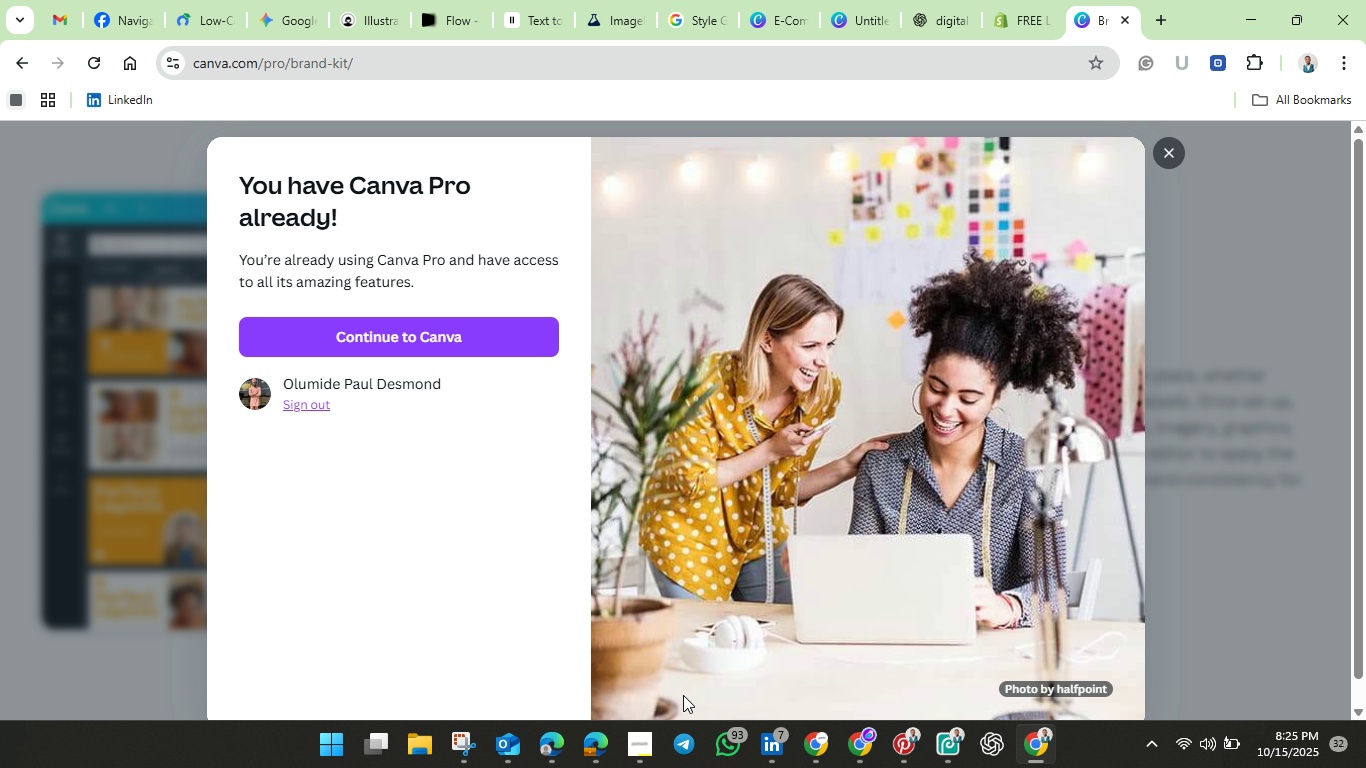 
wait(7.48)
 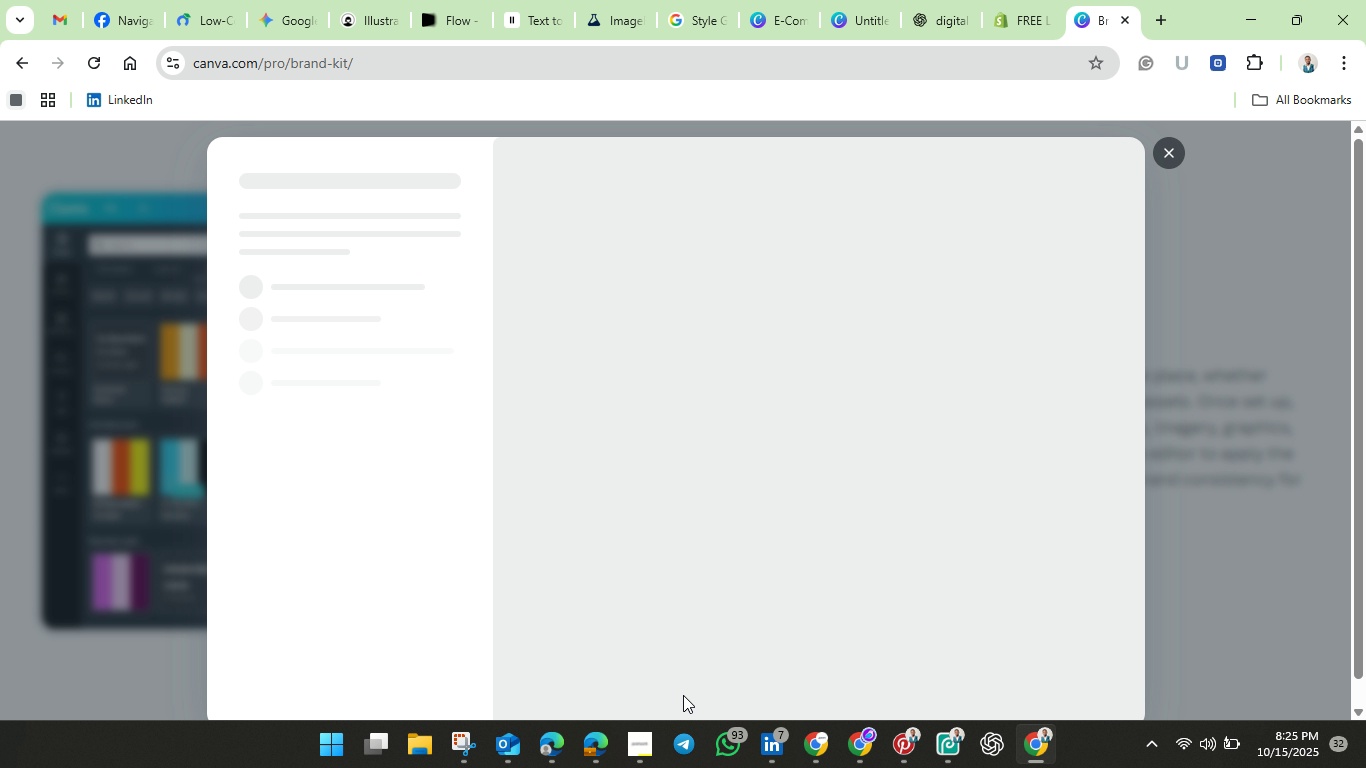 
left_click([345, 353])
 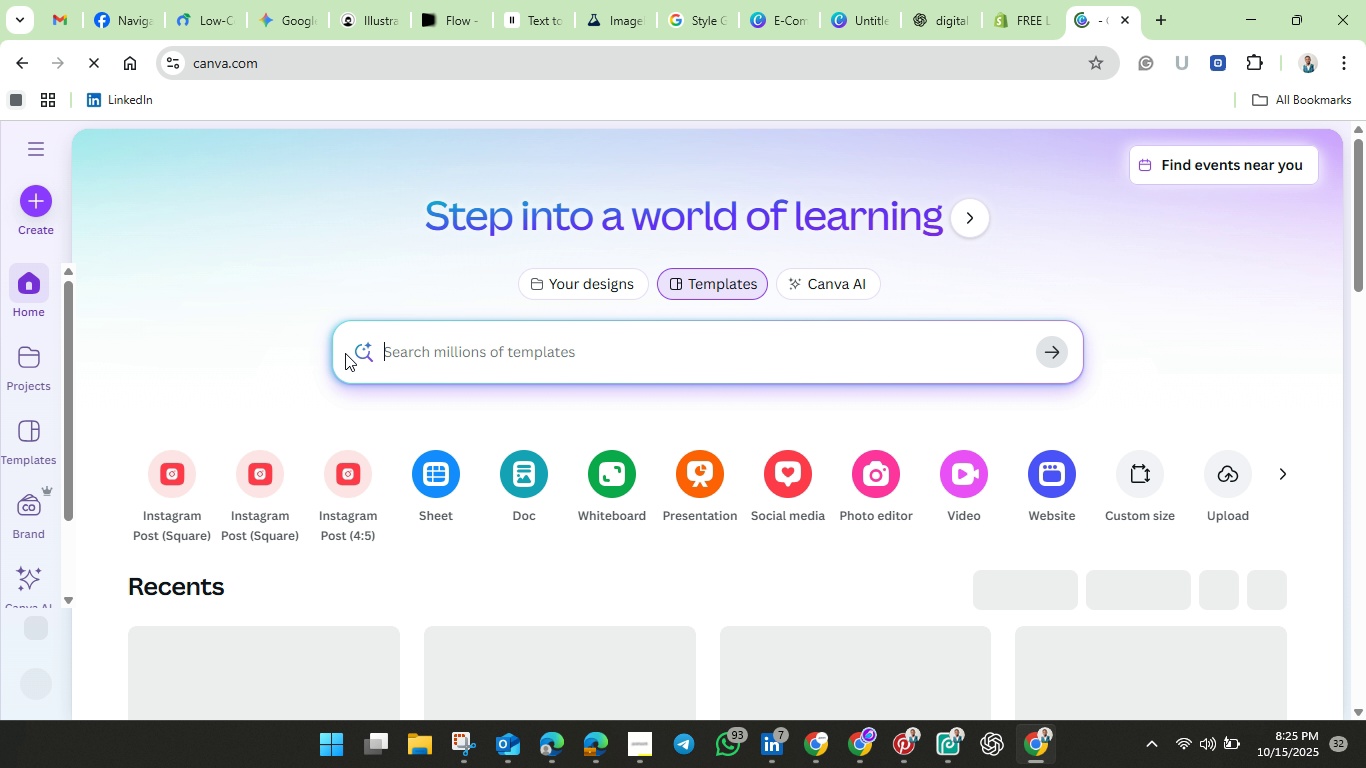 
wait(16.47)
 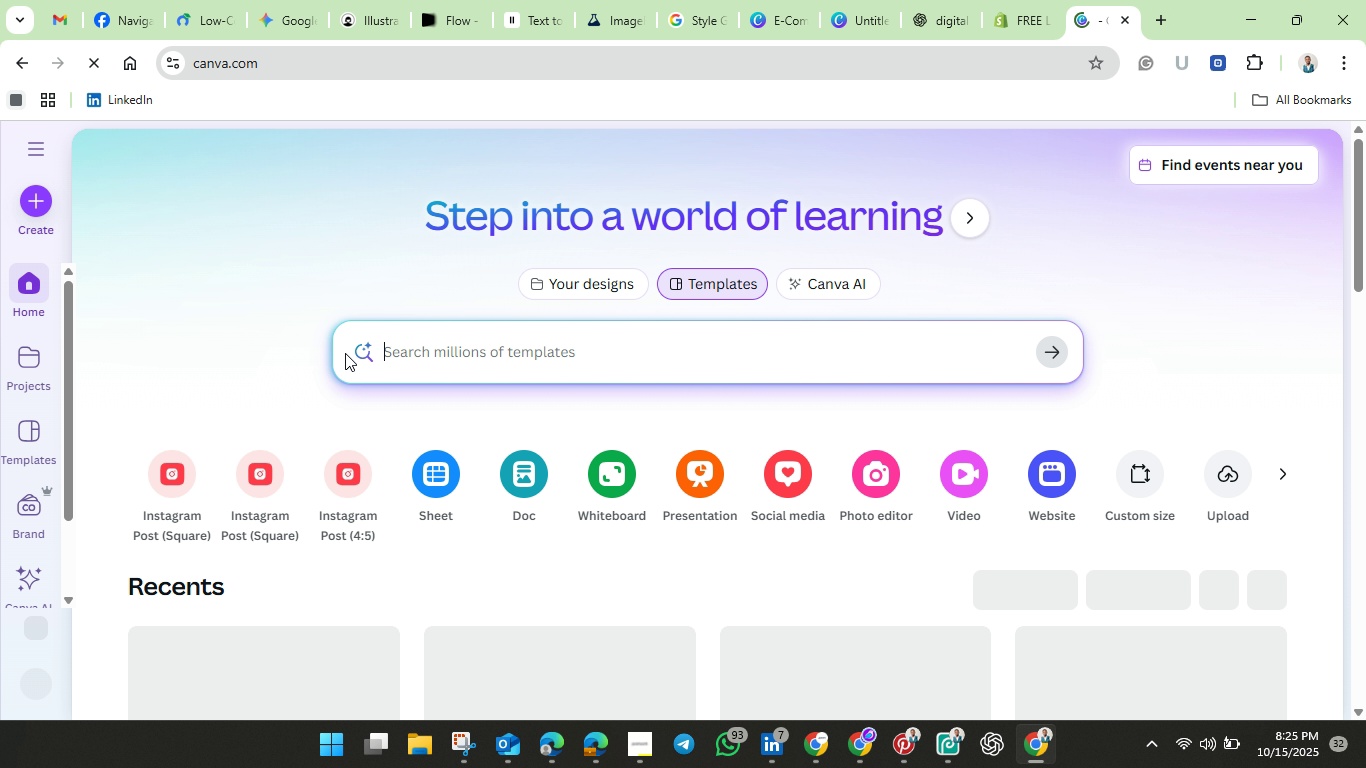 
scroll: coordinate [289, 418], scroll_direction: down, amount: 5.0
 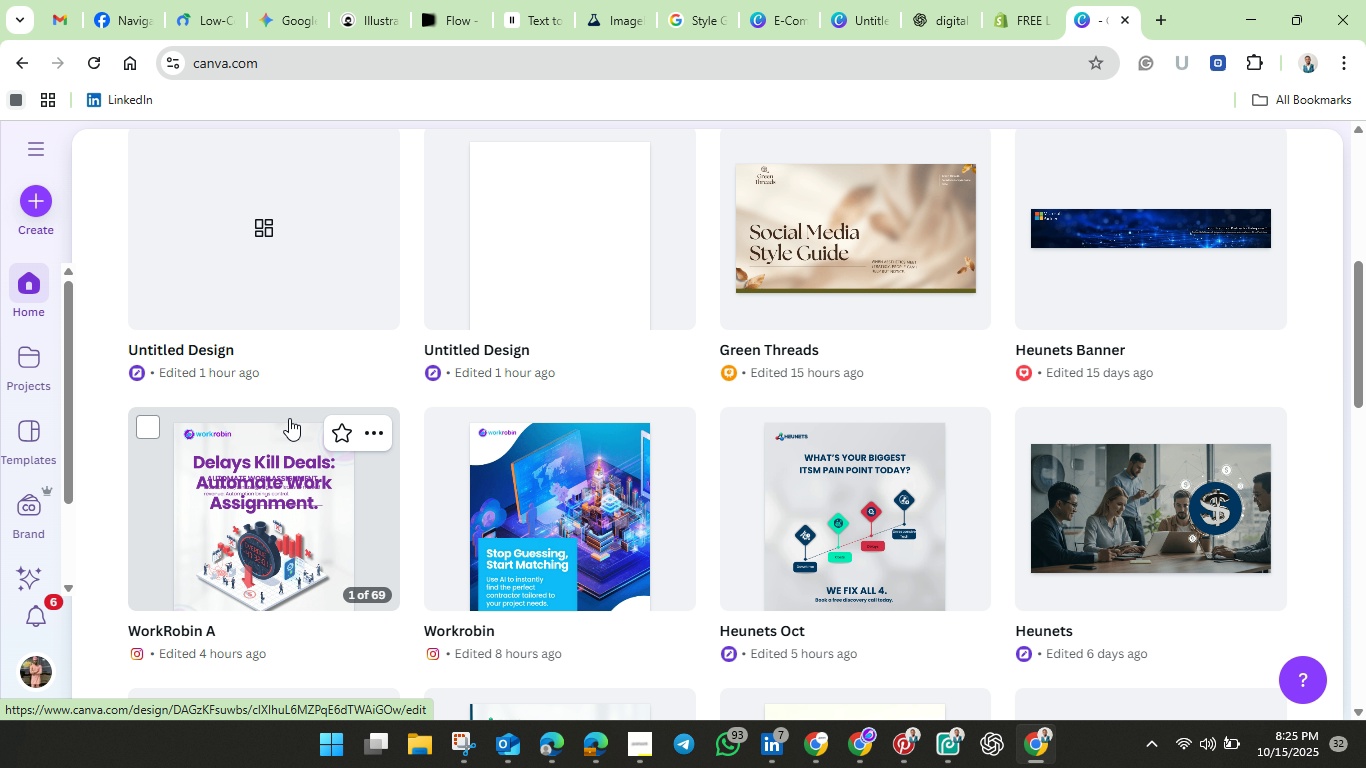 
scroll: coordinate [289, 418], scroll_direction: up, amount: 2.0
 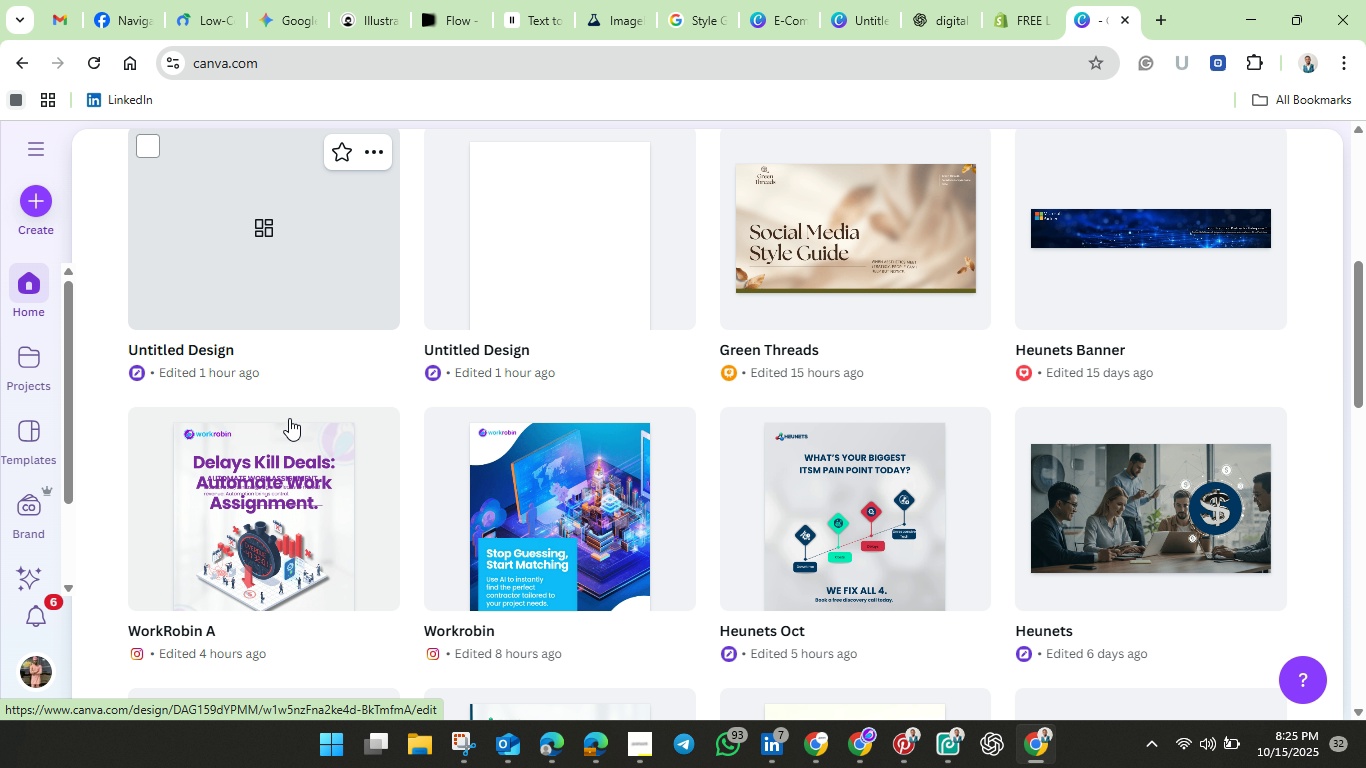 
scroll: coordinate [289, 418], scroll_direction: down, amount: 2.0
 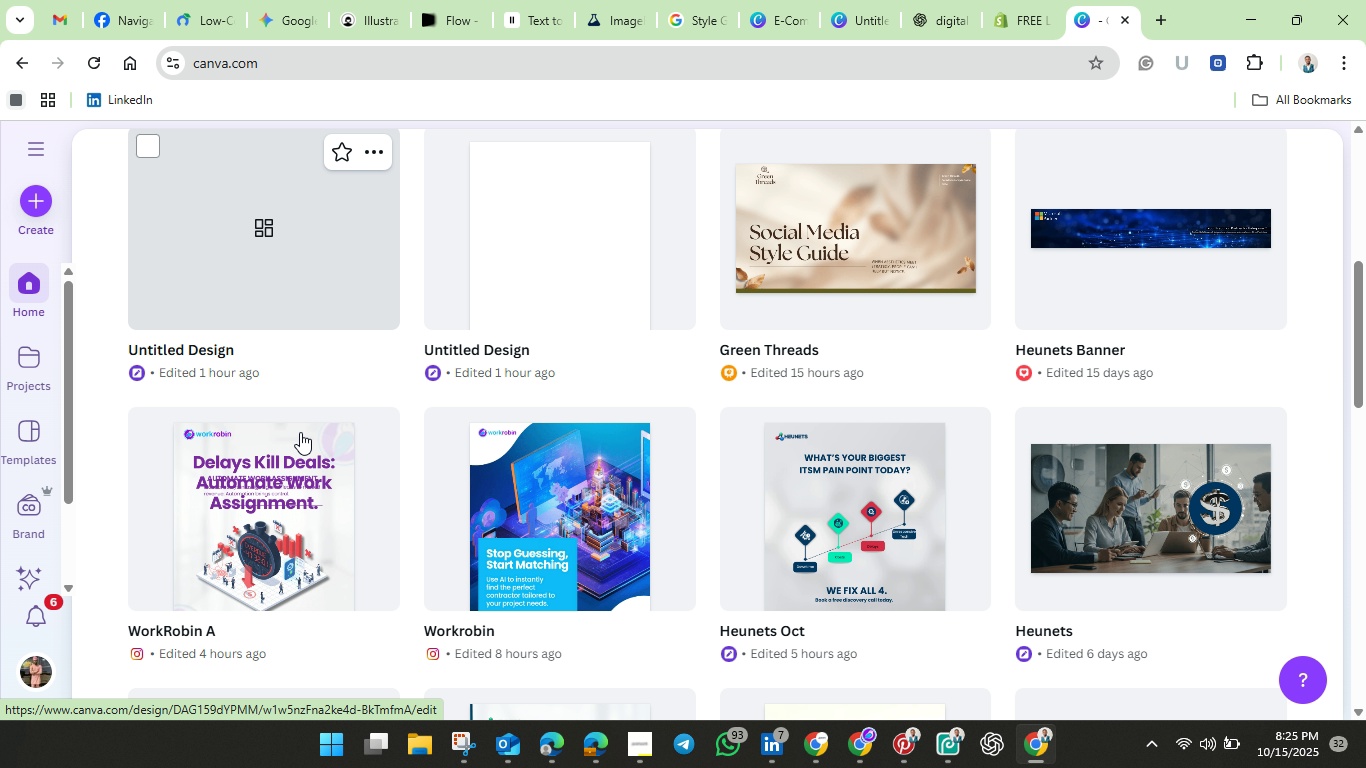 
scroll: coordinate [301, 433], scroll_direction: up, amount: 2.0
 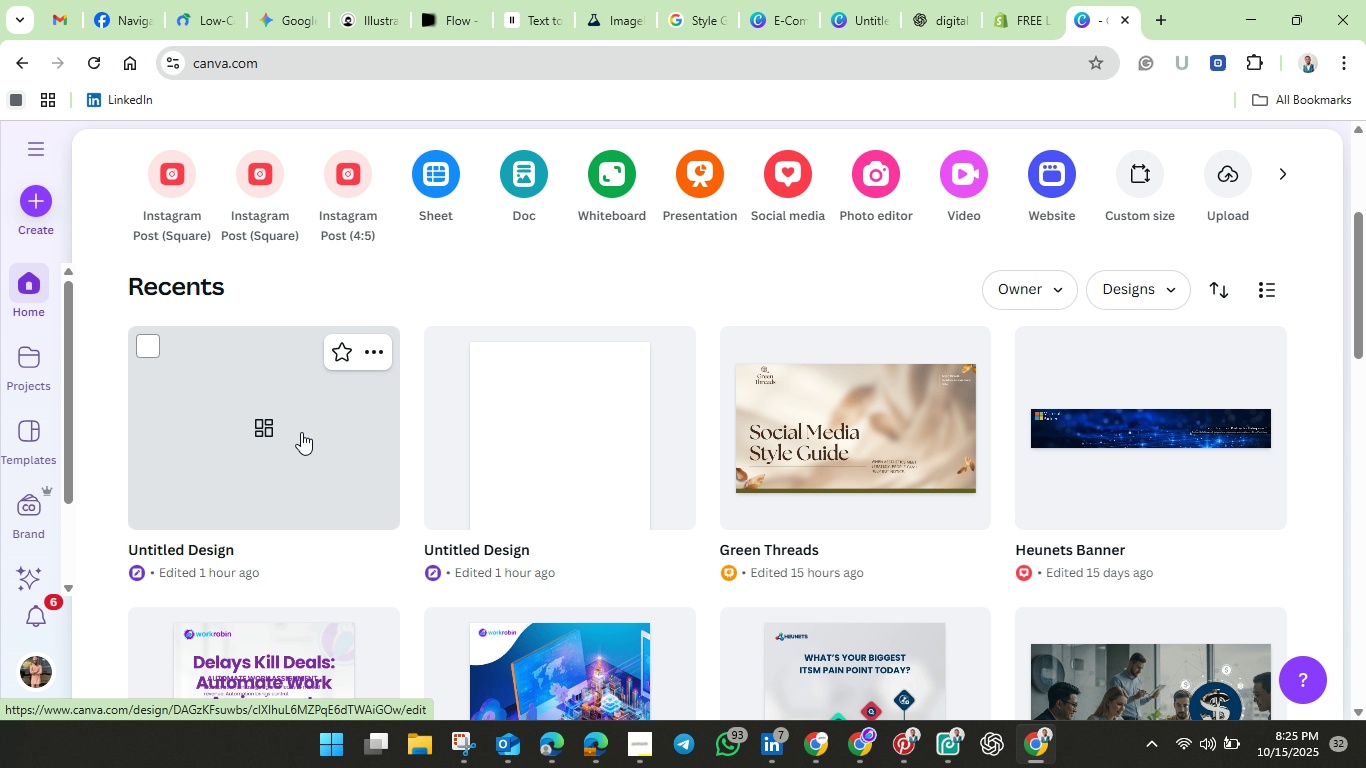 
scroll: coordinate [951, 471], scroll_direction: down, amount: 3.0
 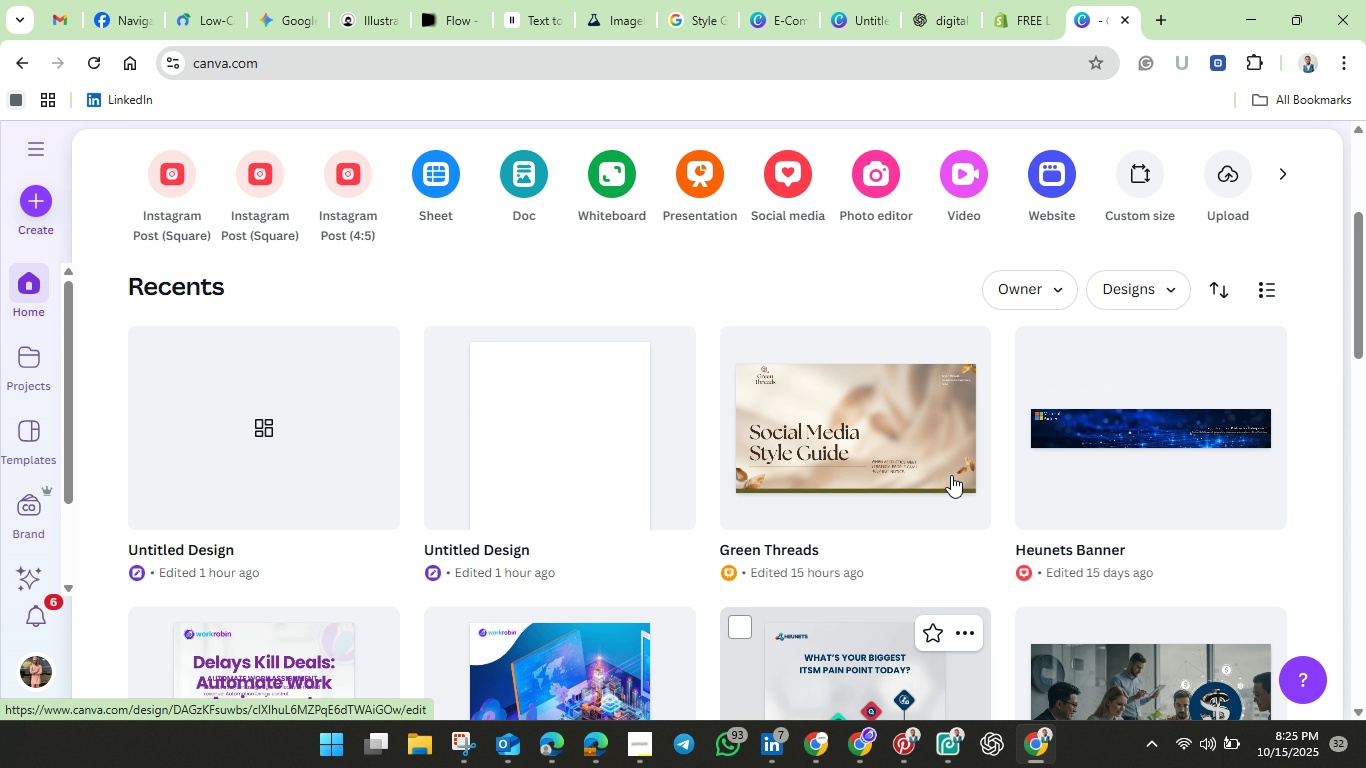 
scroll: coordinate [951, 475], scroll_direction: up, amount: 3.0
 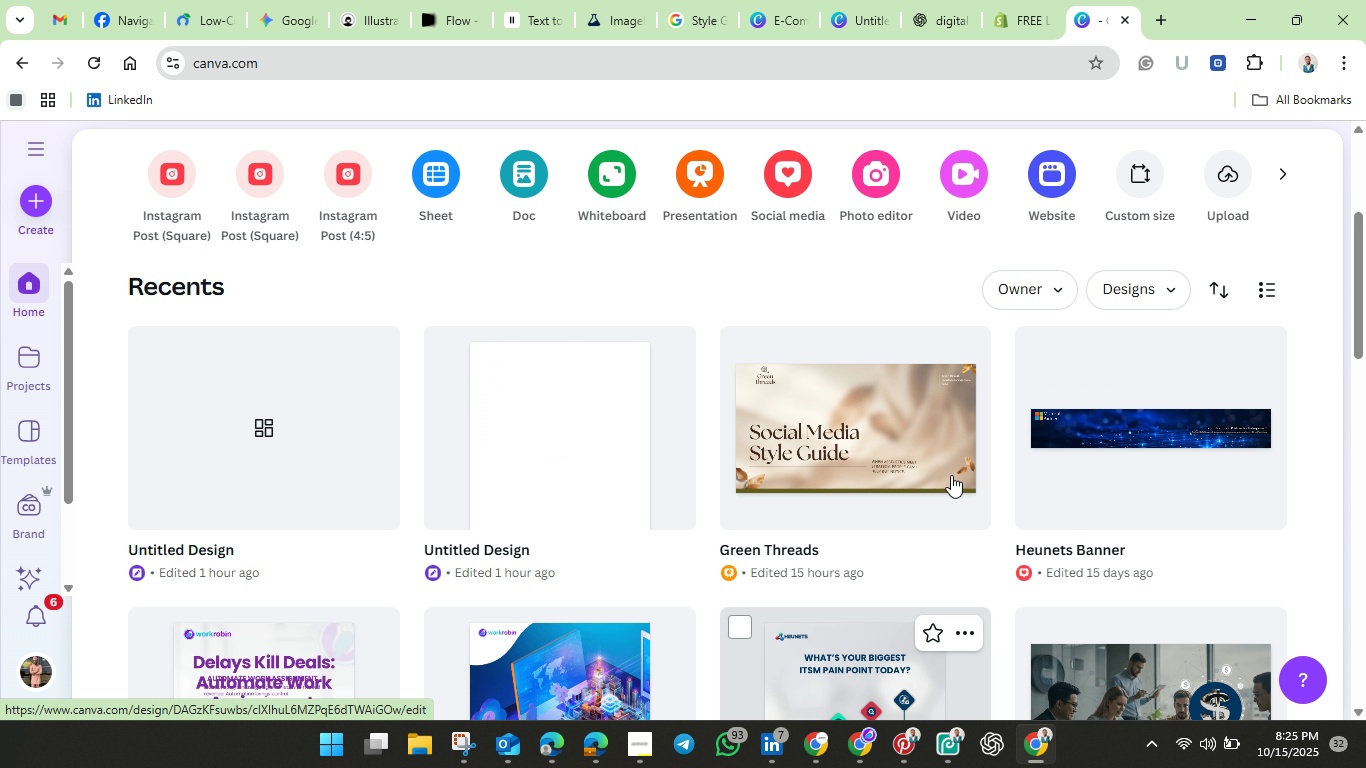 
scroll: coordinate [951, 475], scroll_direction: down, amount: 2.0
 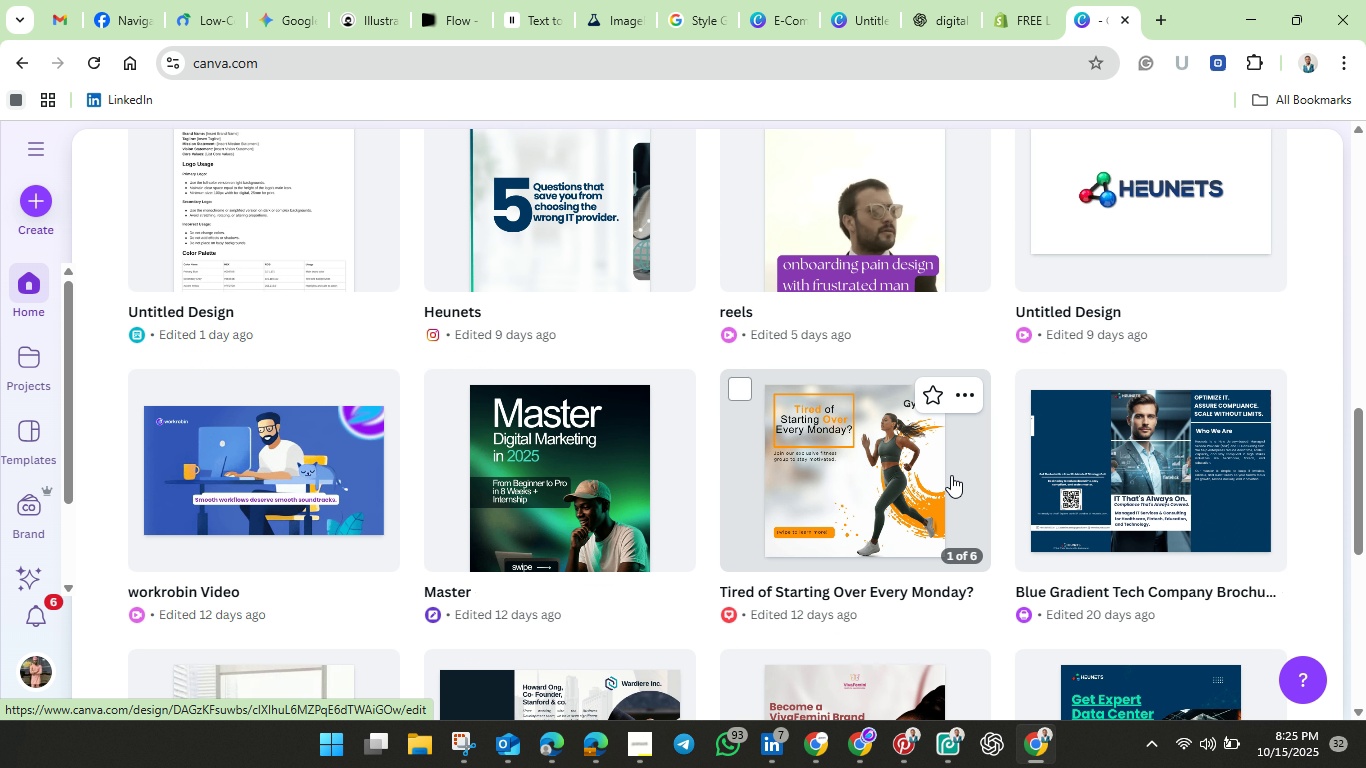 
scroll: coordinate [951, 475], scroll_direction: up, amount: 2.0
 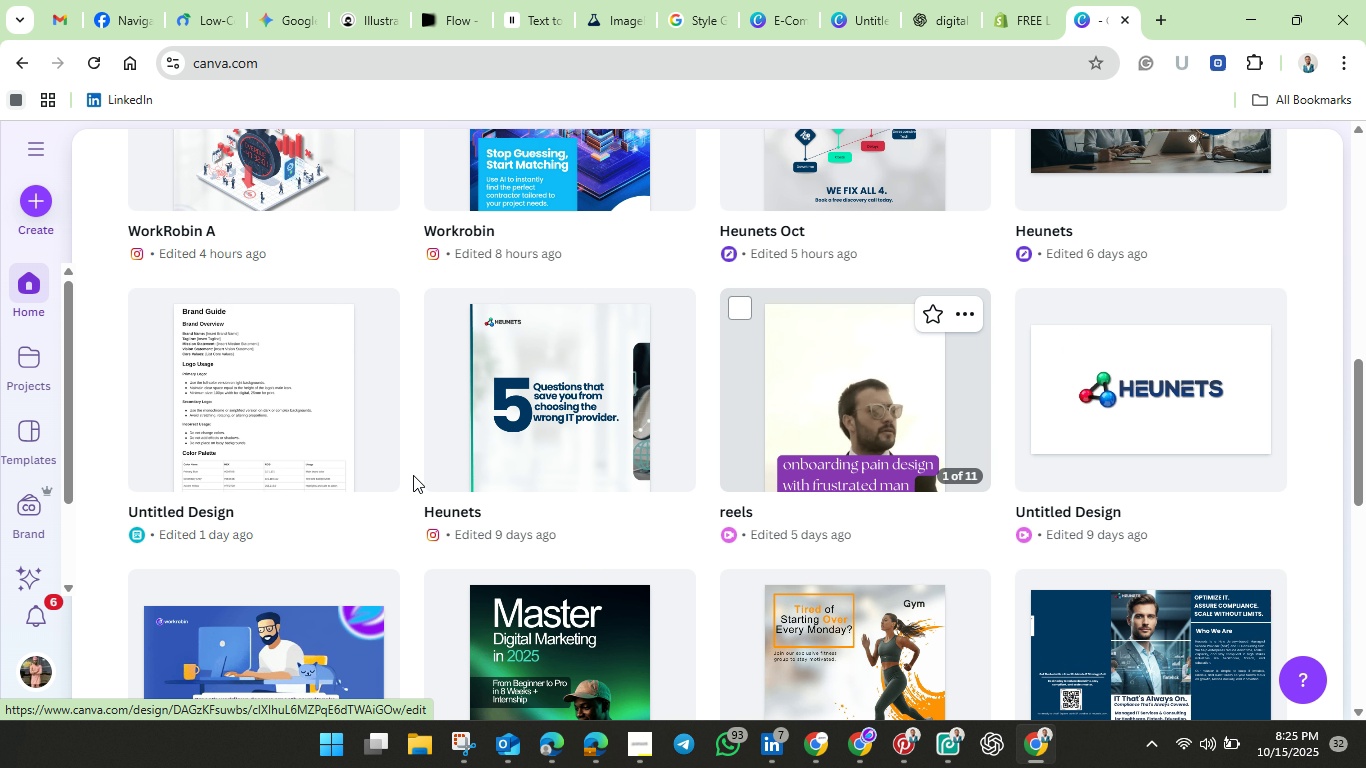 
scroll: coordinate [413, 460], scroll_direction: down, amount: 6.0
 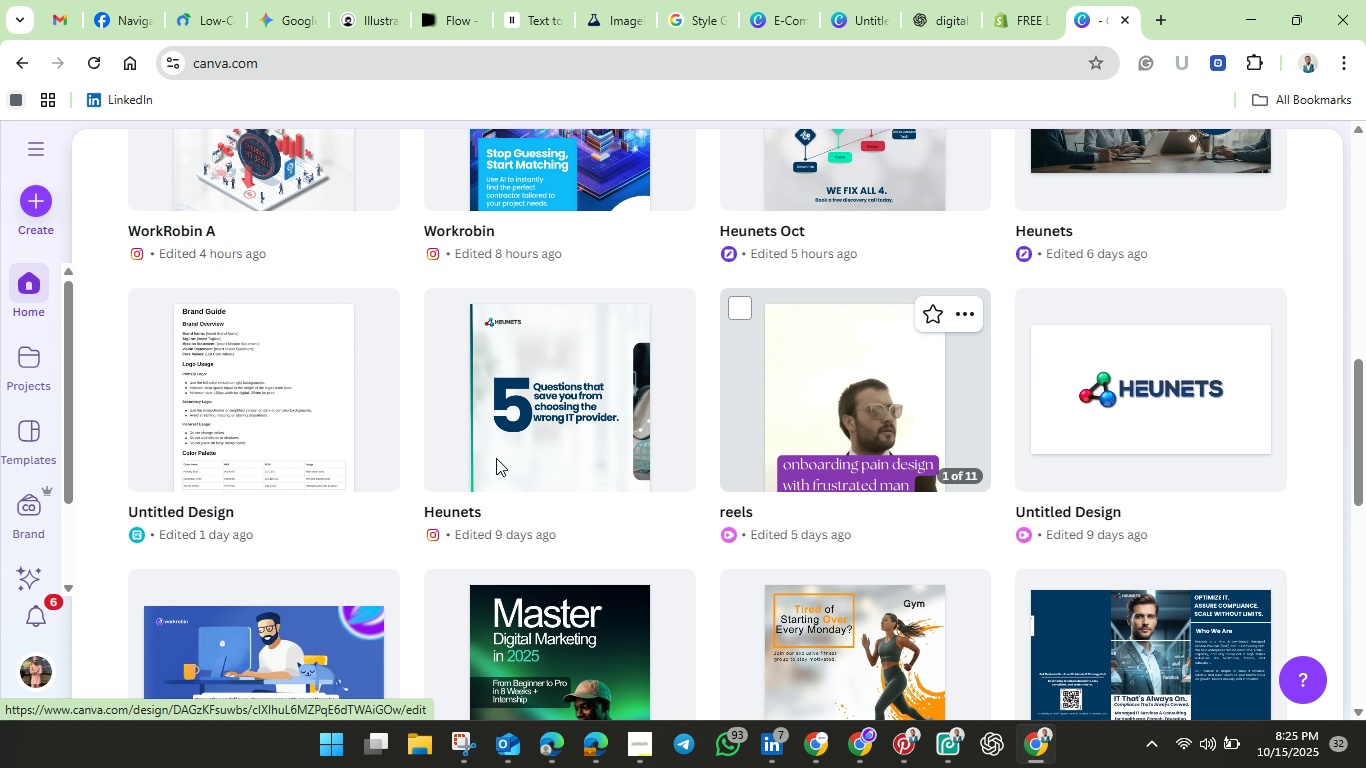 
scroll: coordinate [502, 449], scroll_direction: up, amount: 5.0
 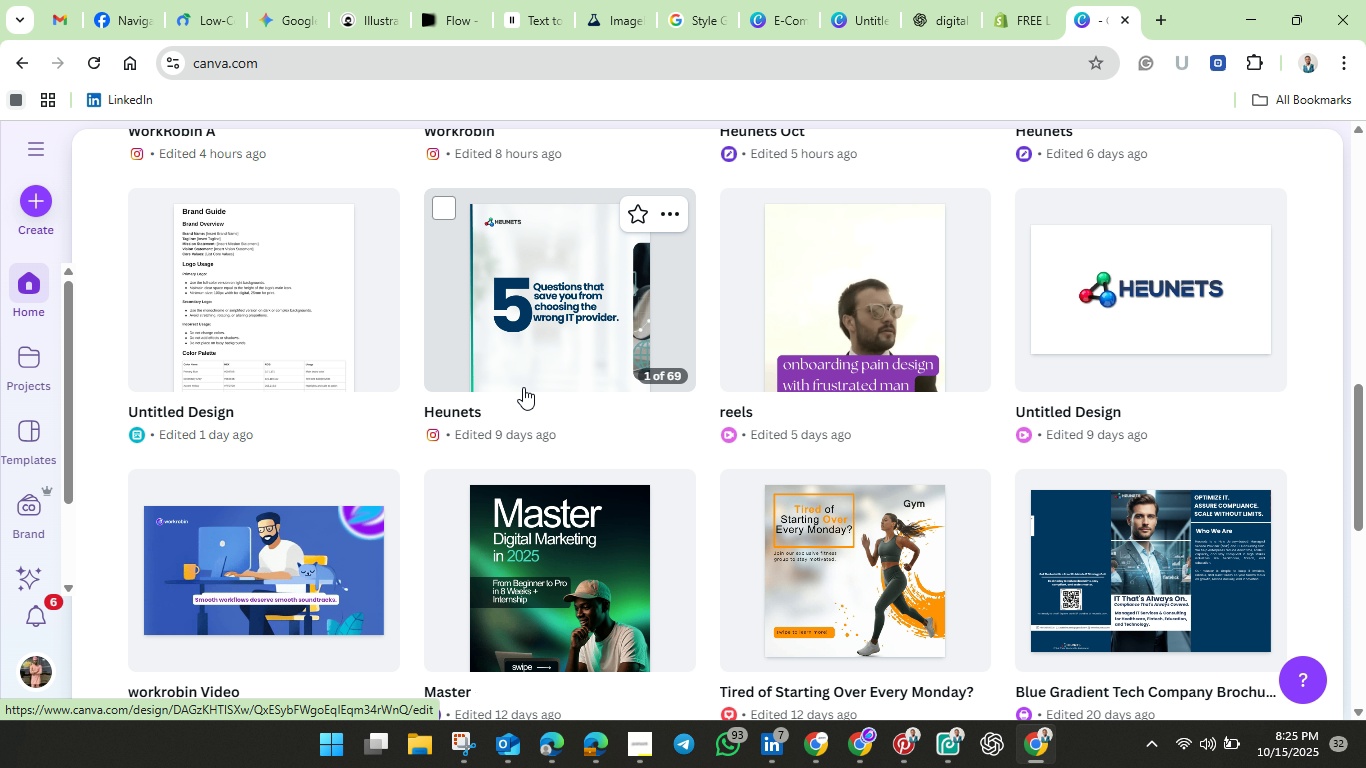 
scroll: coordinate [560, 452], scroll_direction: down, amount: 6.0
 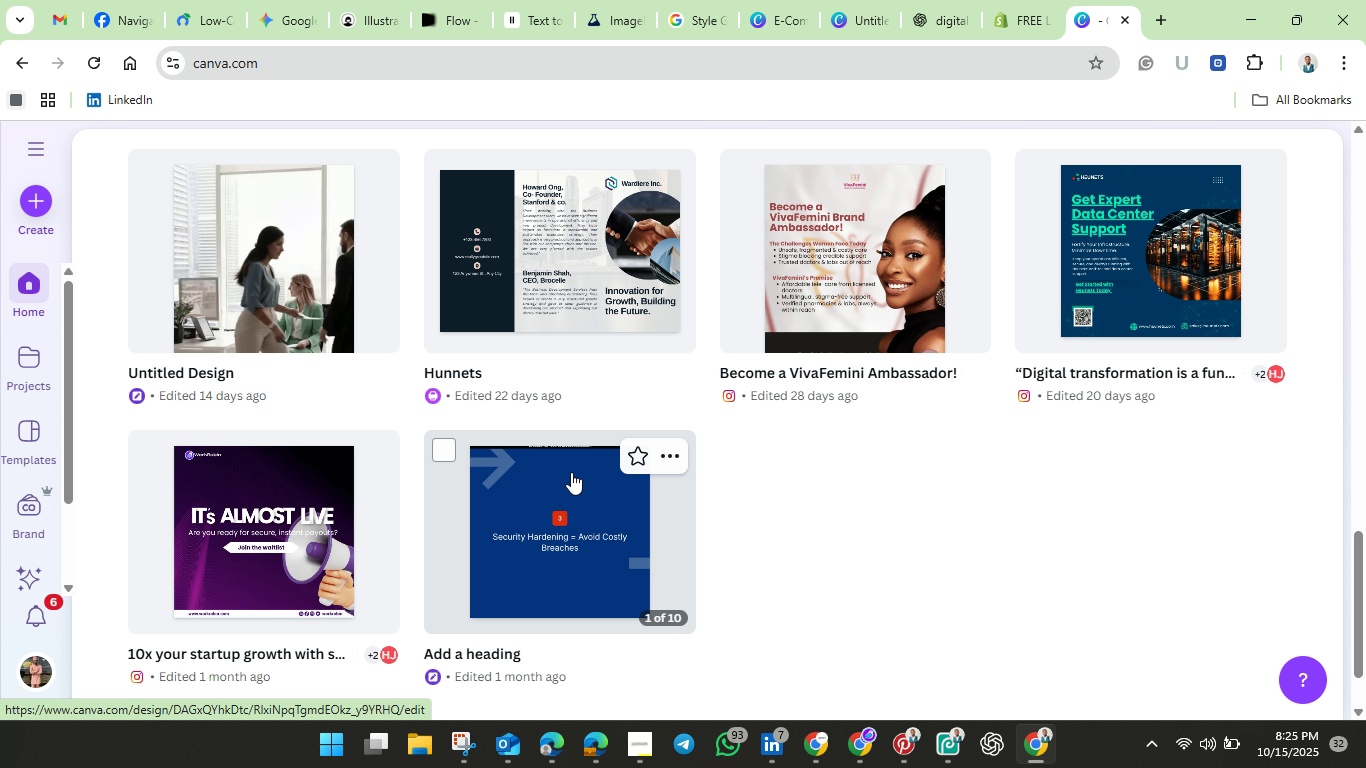 
scroll: coordinate [572, 472], scroll_direction: up, amount: 3.0
 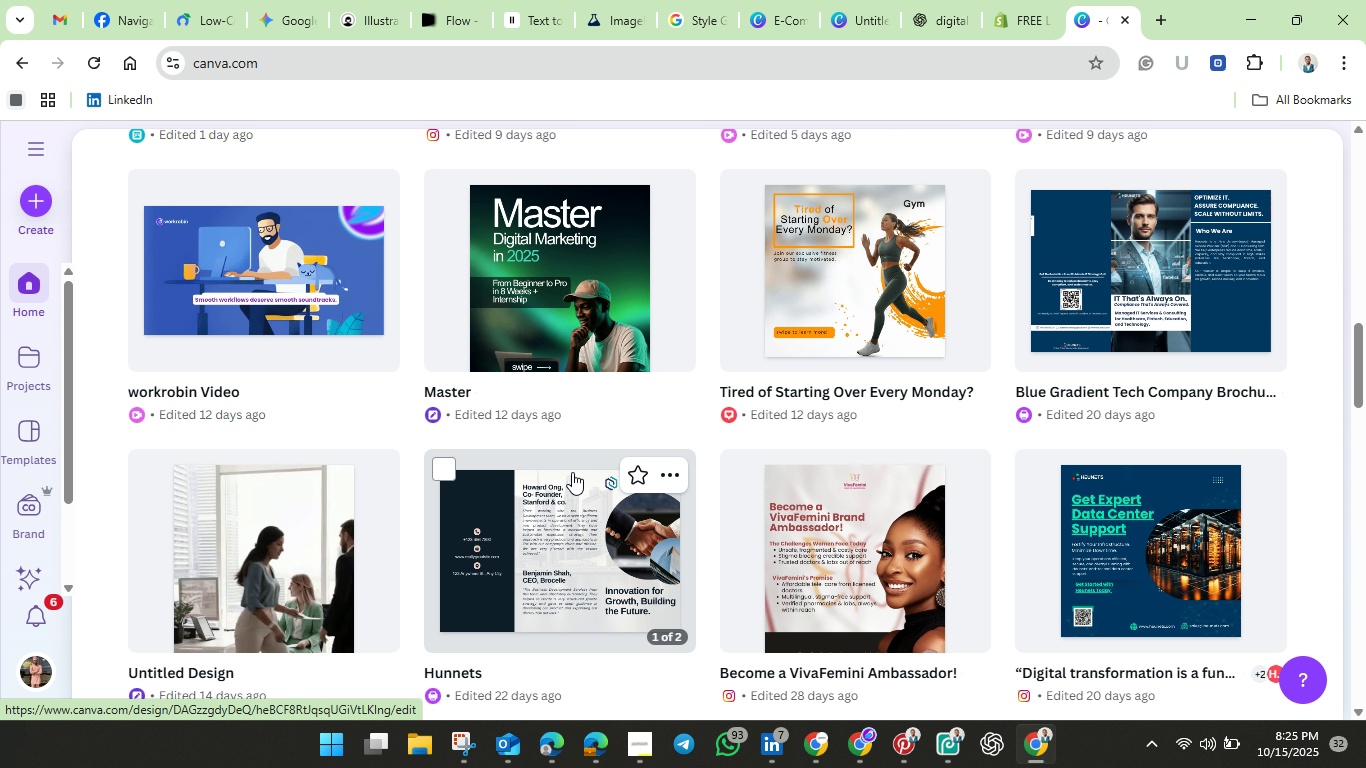 
scroll: coordinate [572, 472], scroll_direction: down, amount: 3.0
 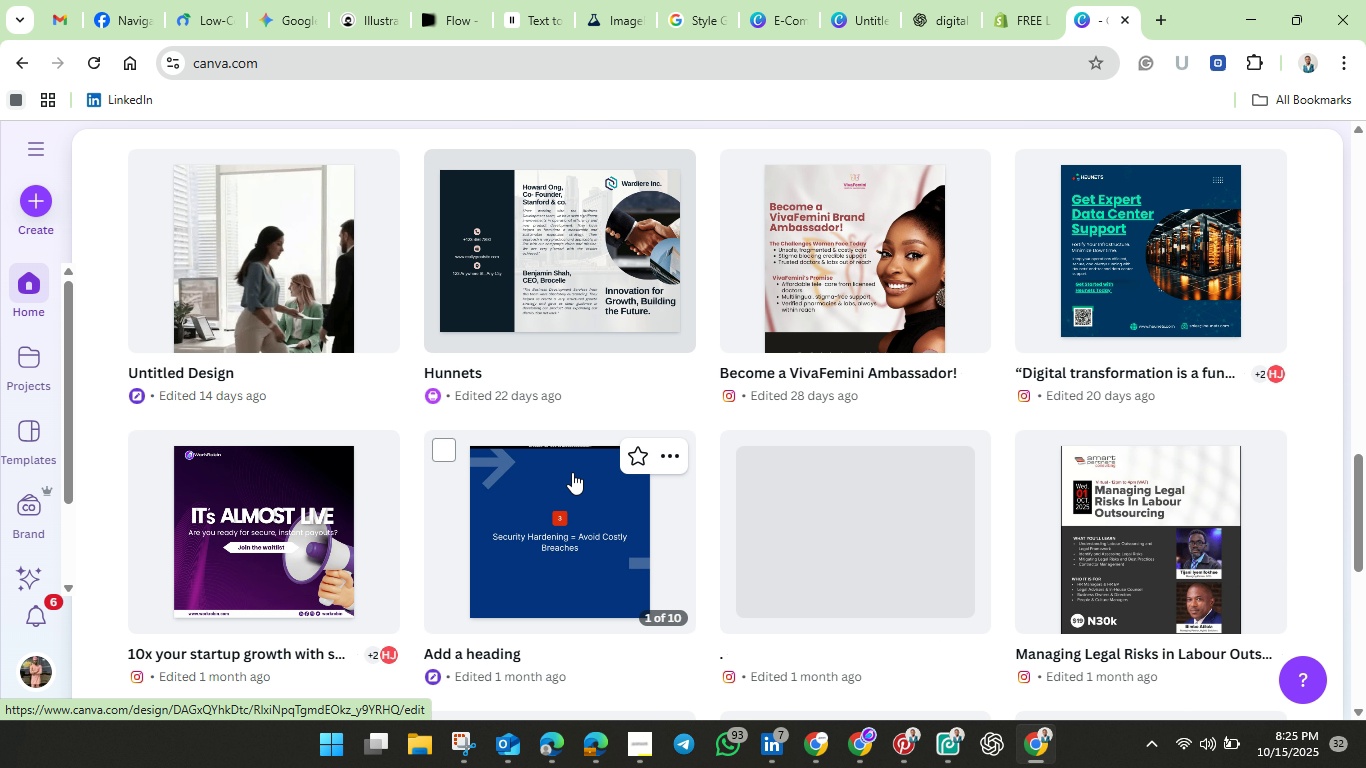 
scroll: coordinate [574, 472], scroll_direction: up, amount: 12.0
 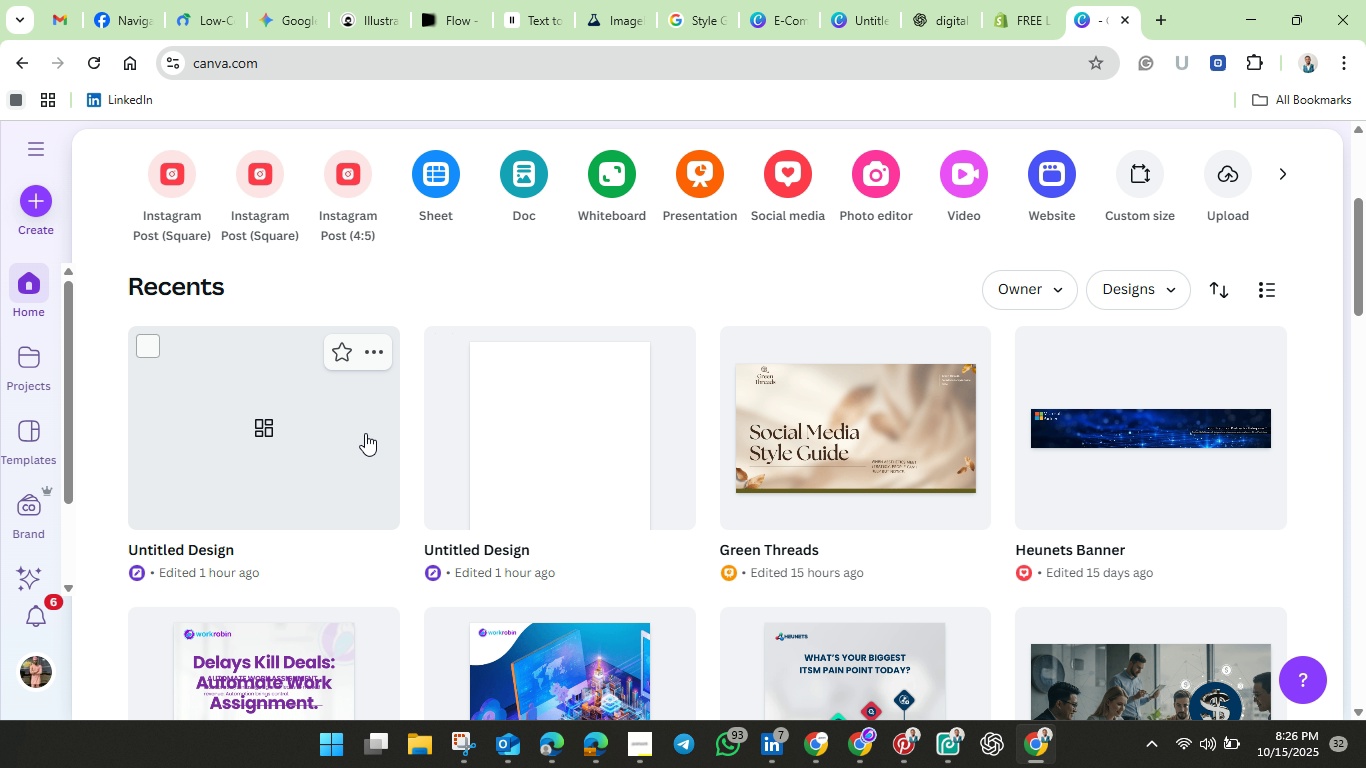 
wait(7.94)
 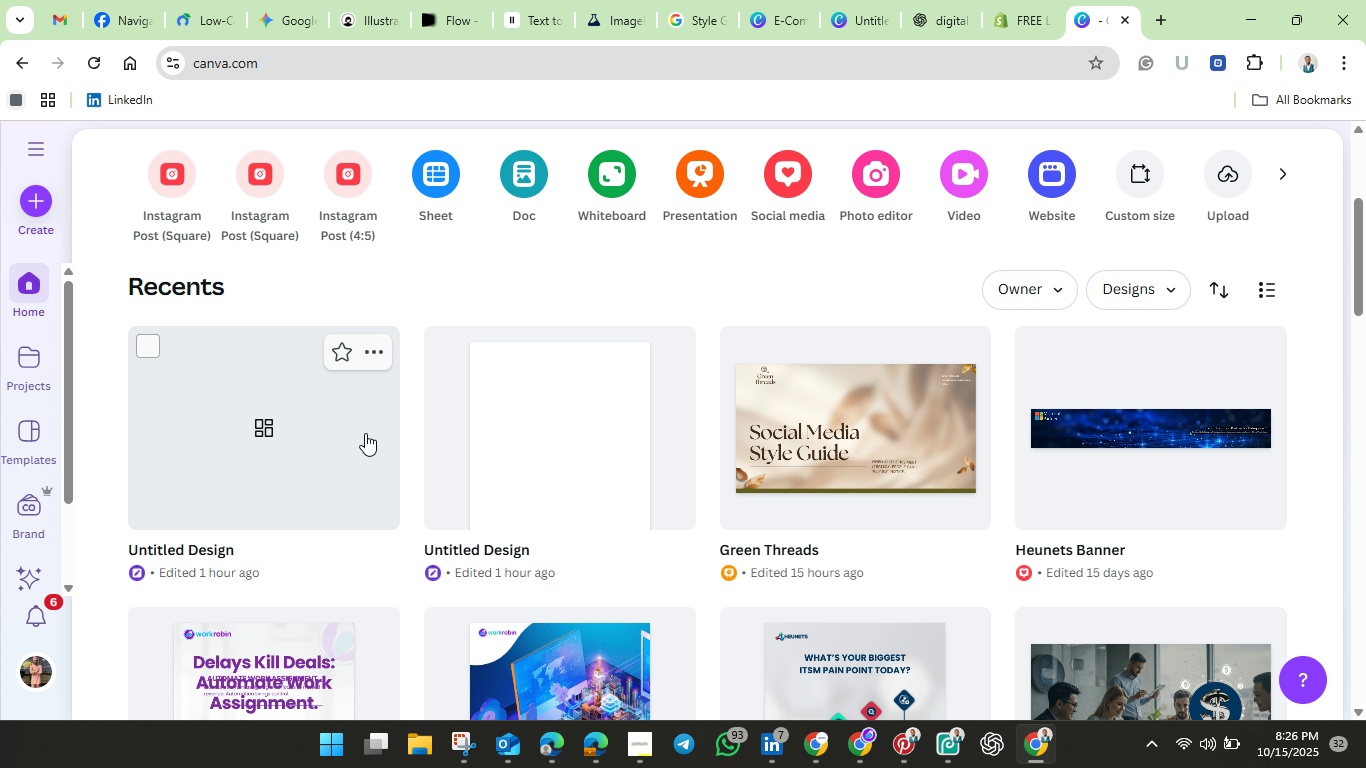 
left_click([39, 157])
 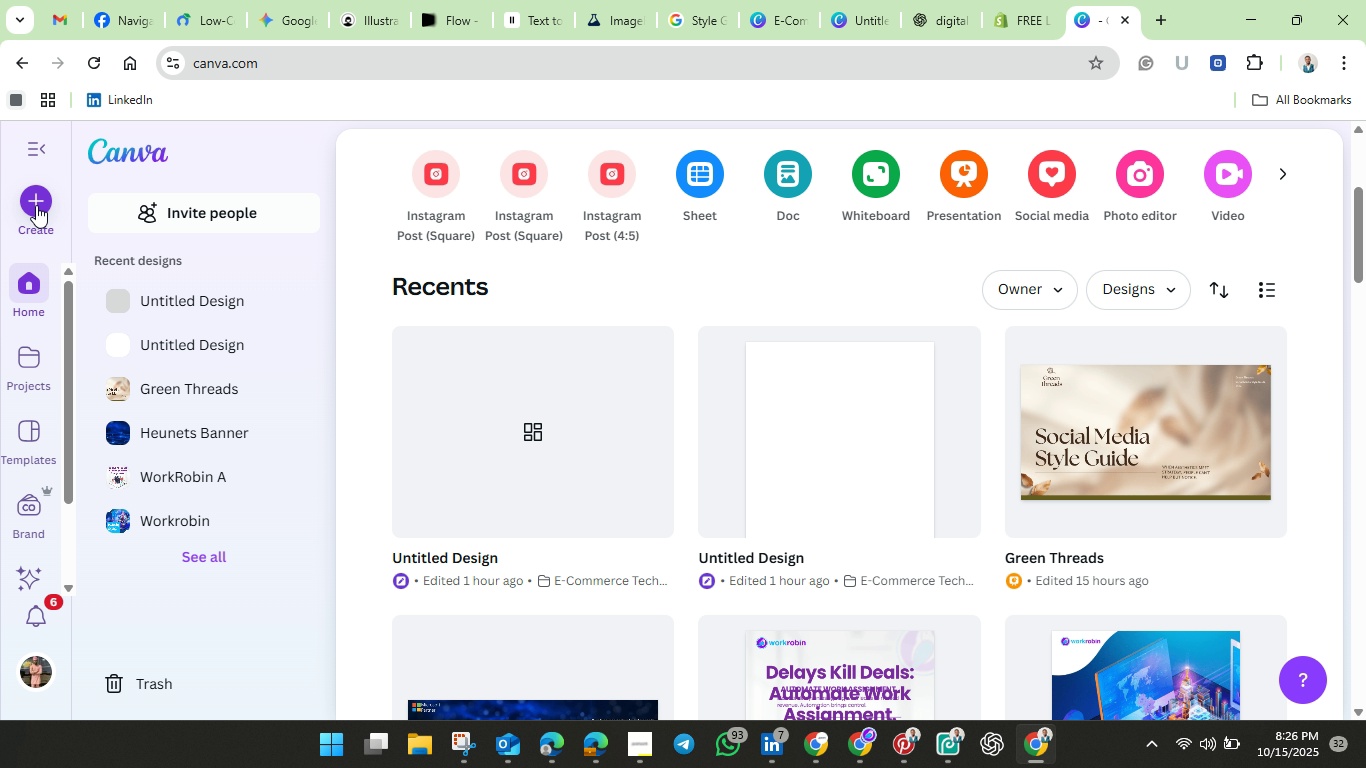 
left_click([33, 207])
 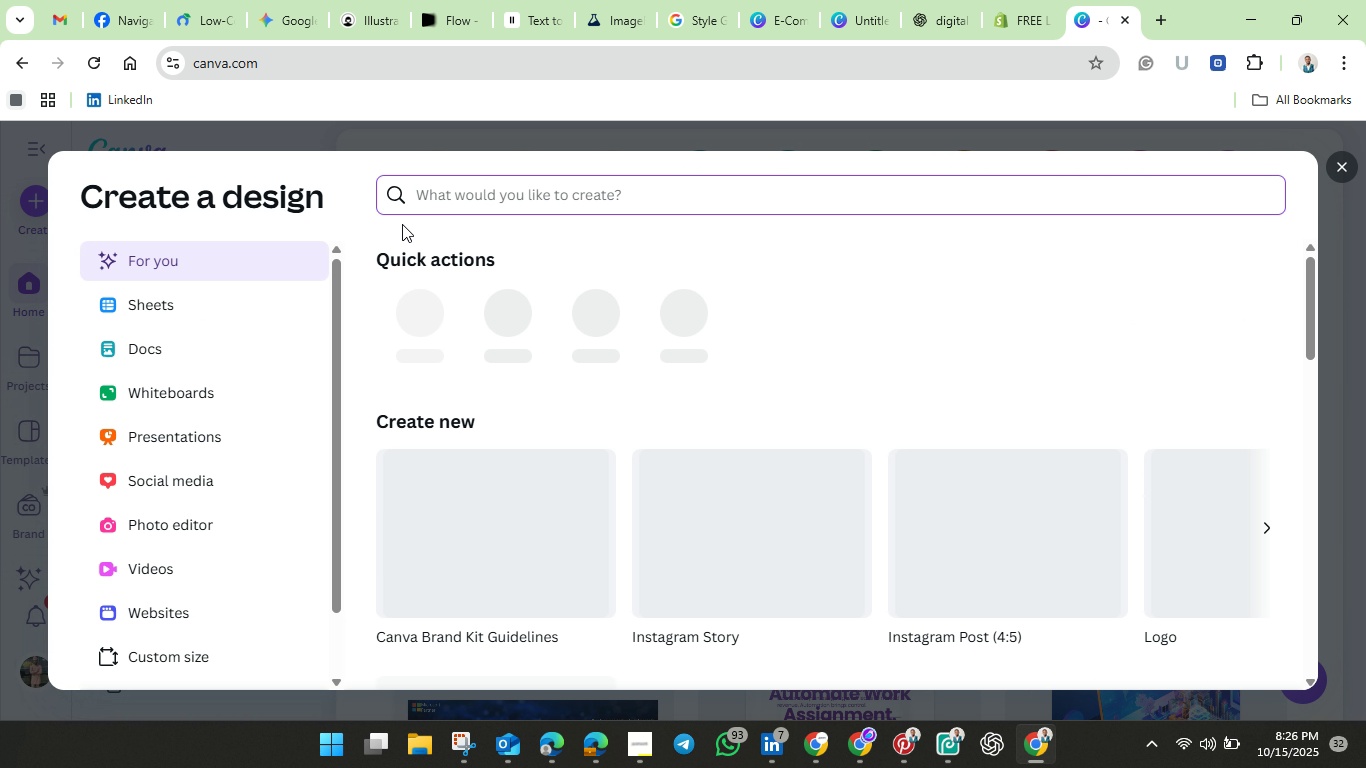 
right_click([419, 200])
 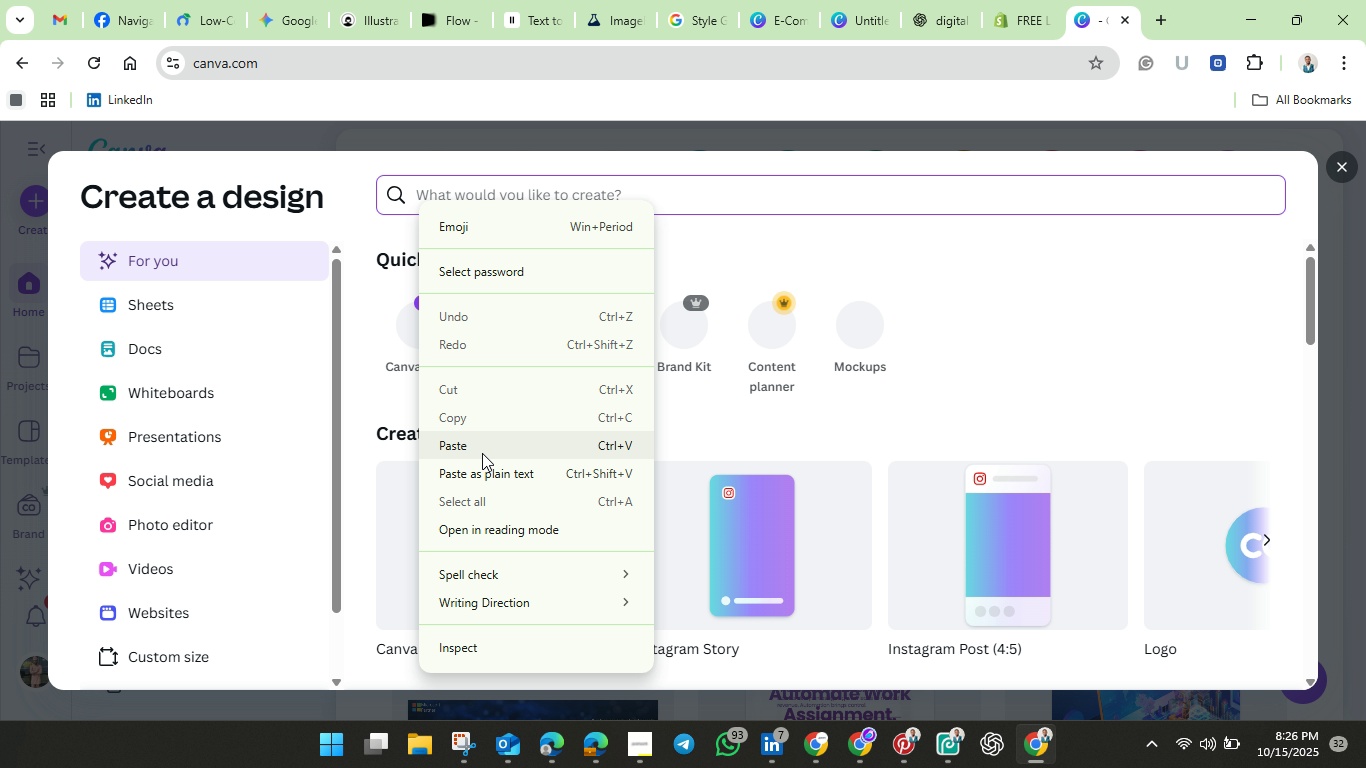 
left_click([482, 446])
 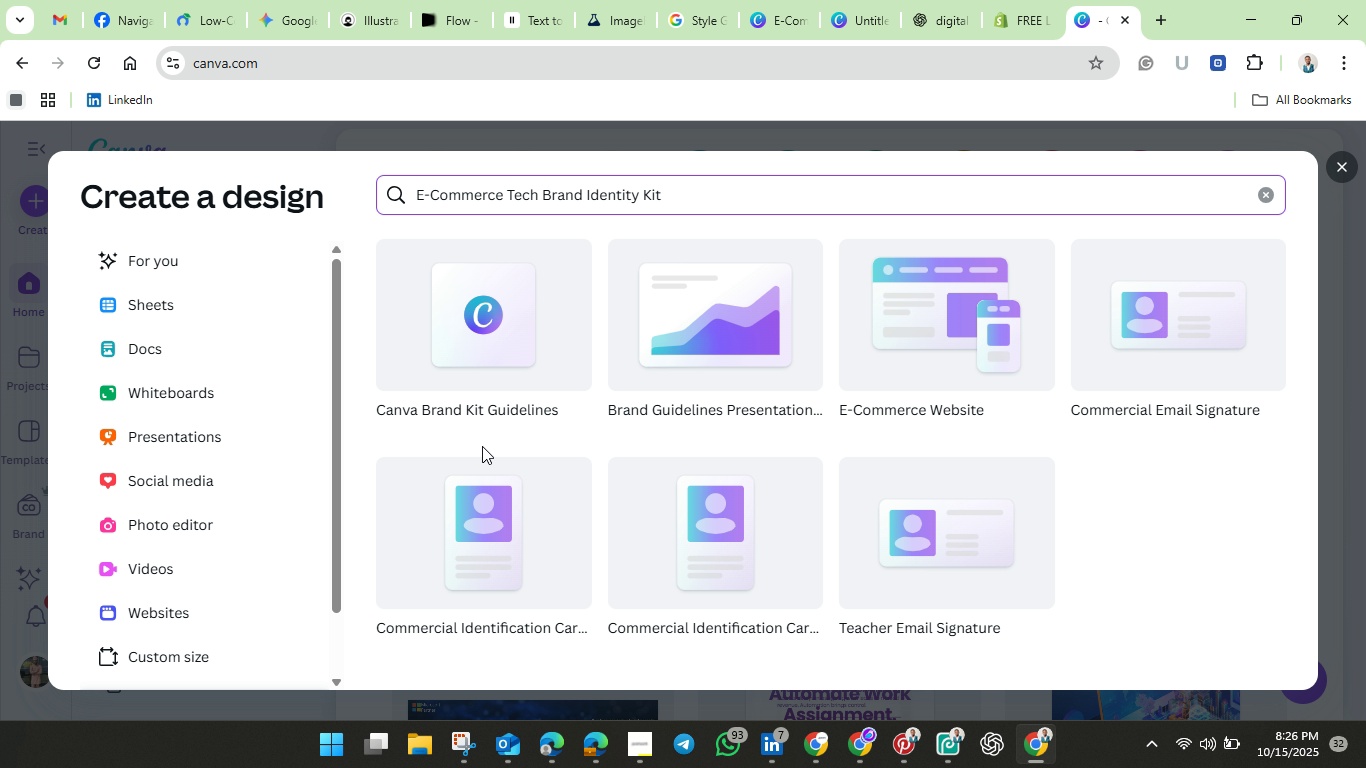 
hold_key(key=Enter, duration=0.47)
 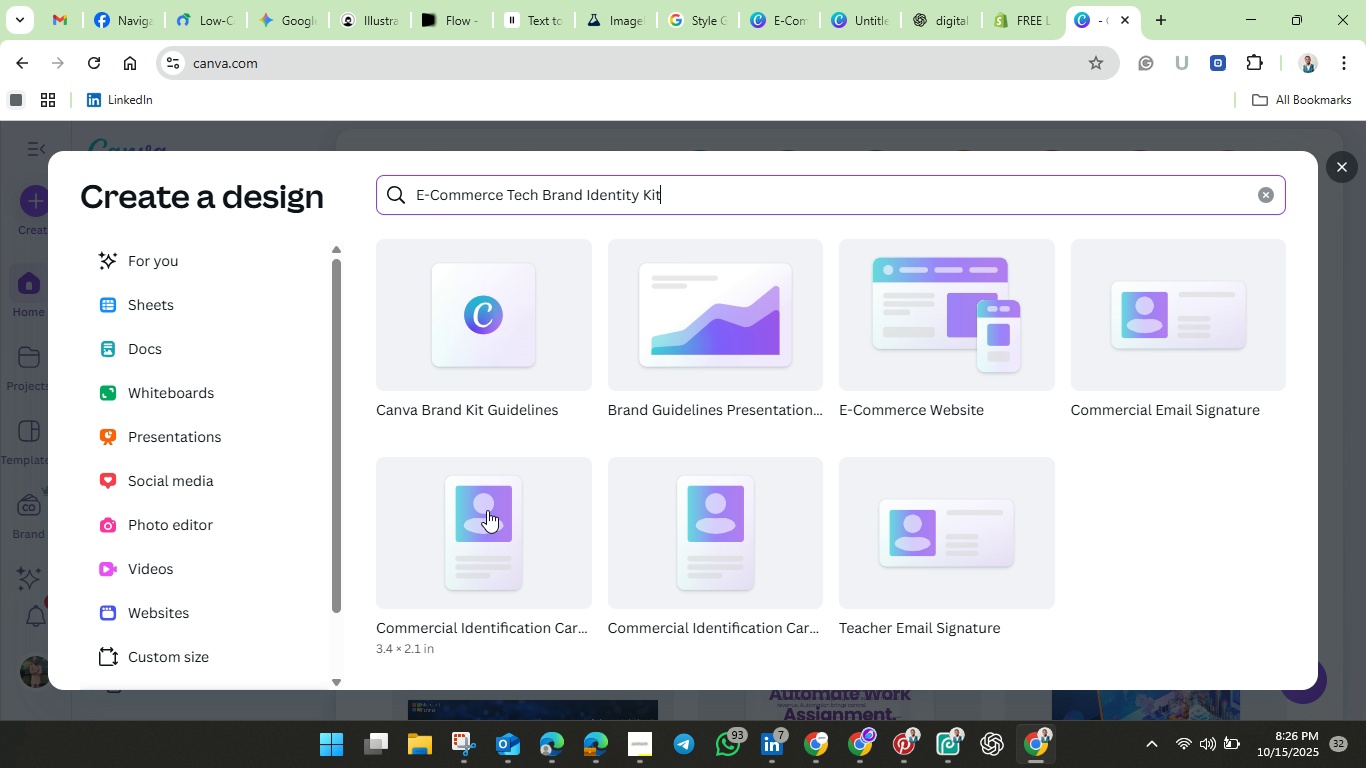 
scroll: coordinate [563, 523], scroll_direction: down, amount: 6.0
 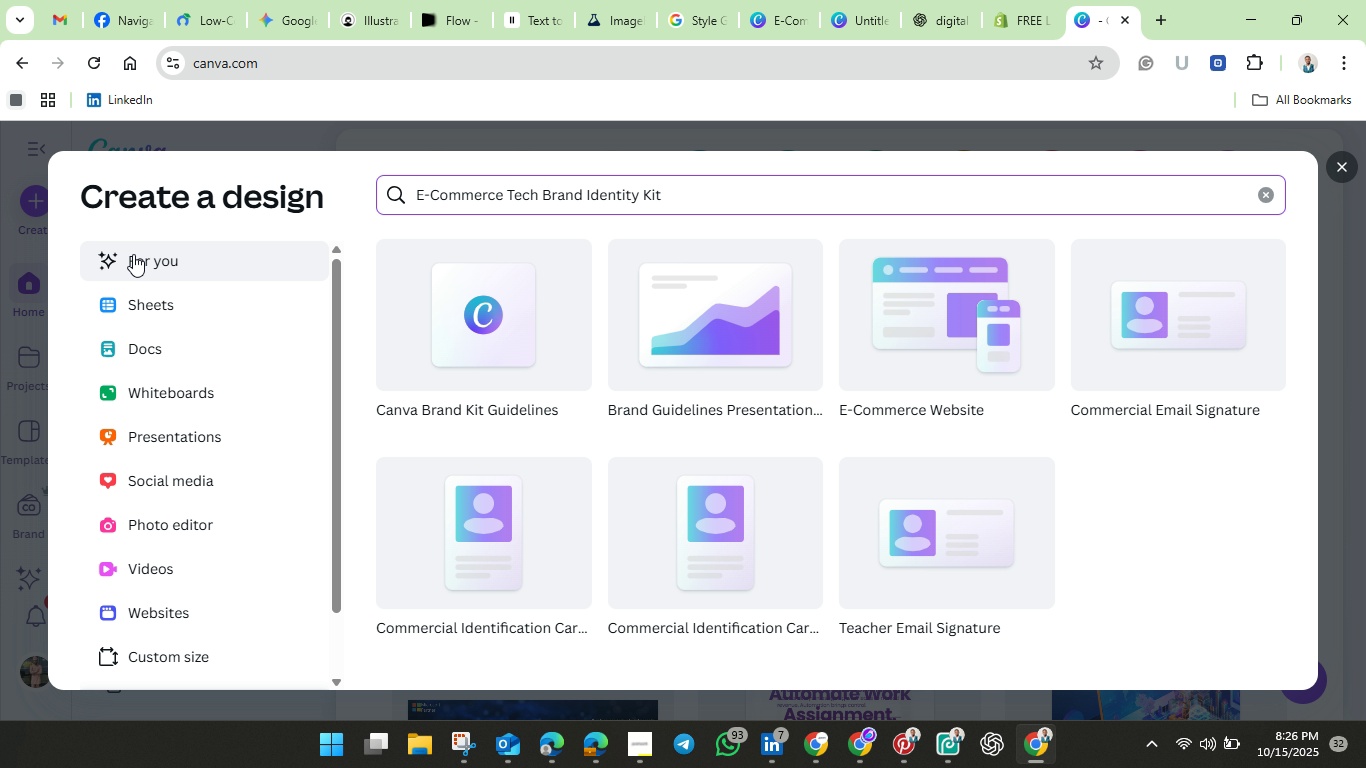 
left_click([136, 258])
 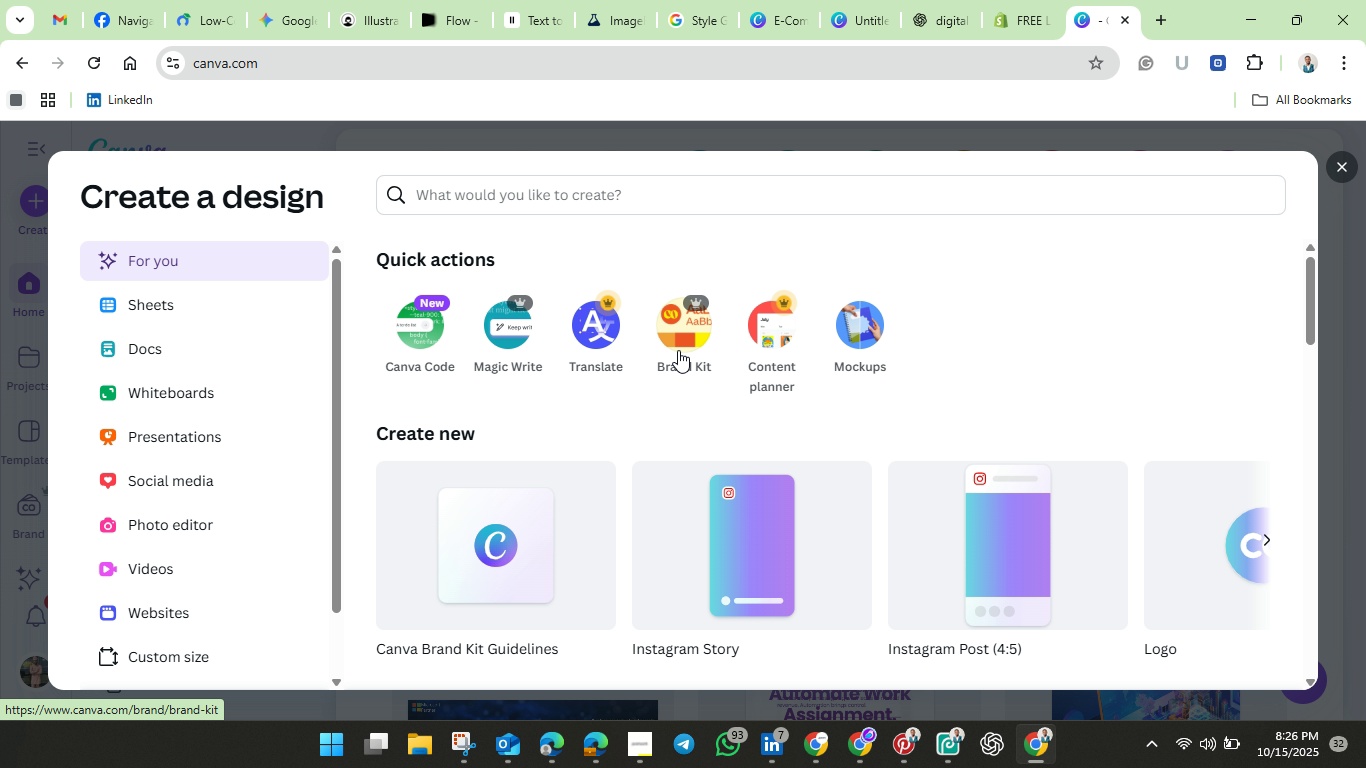 
wait(6.97)
 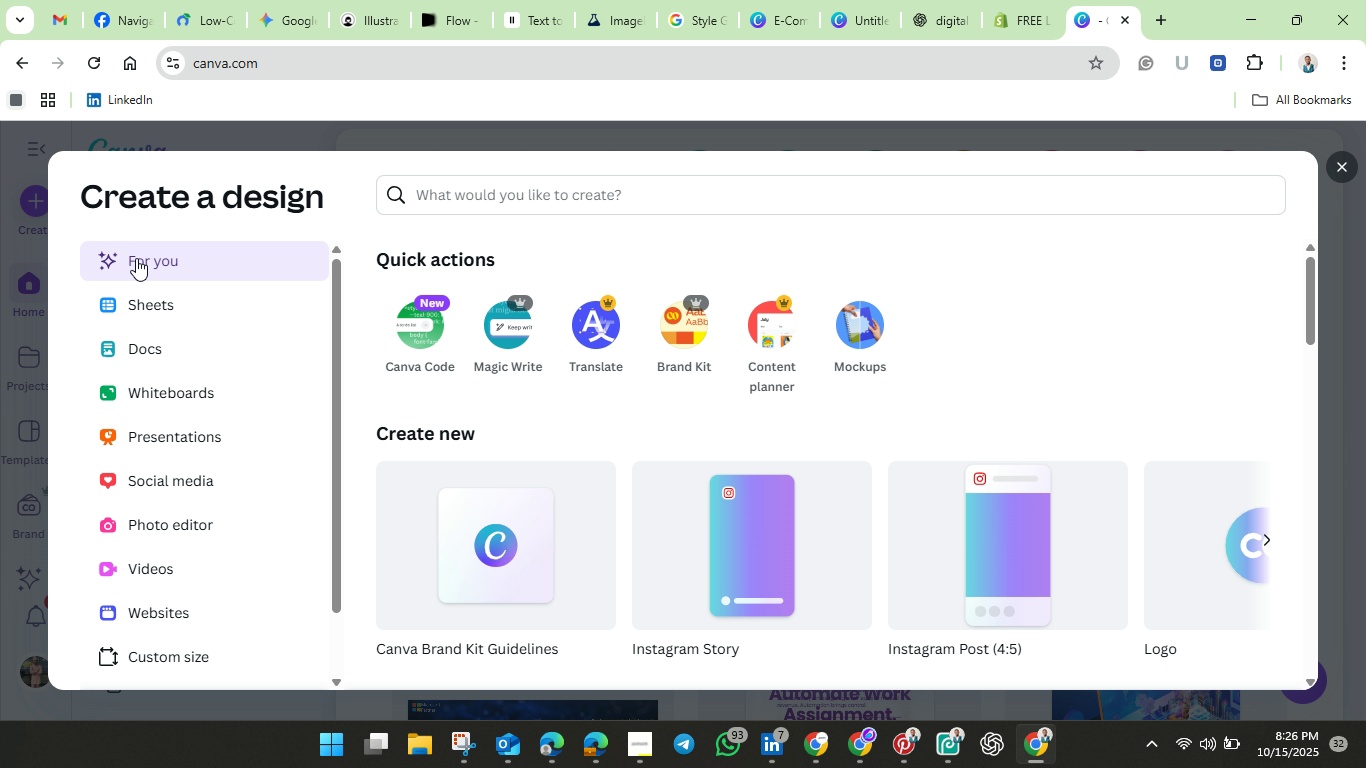 
left_click([604, 205])
 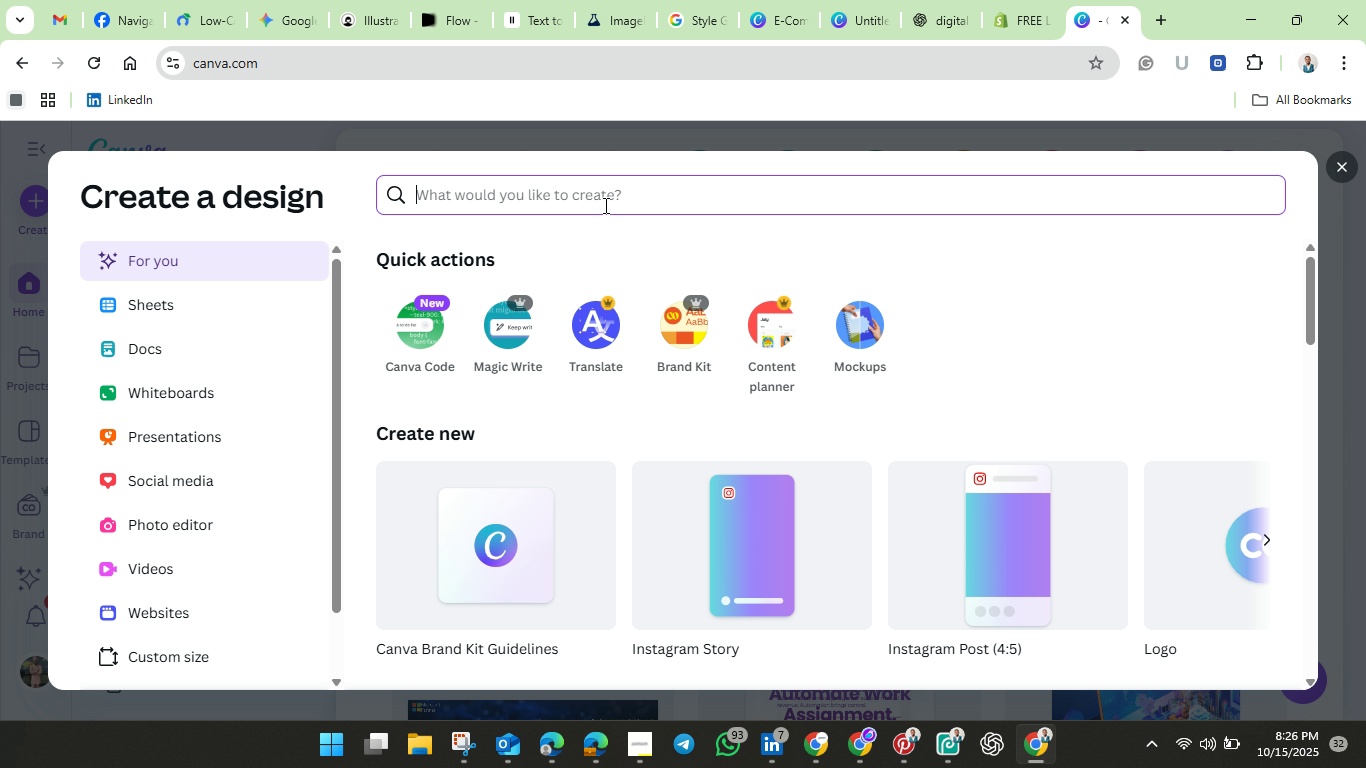 
scroll: coordinate [579, 373], scroll_direction: down, amount: 4.0
 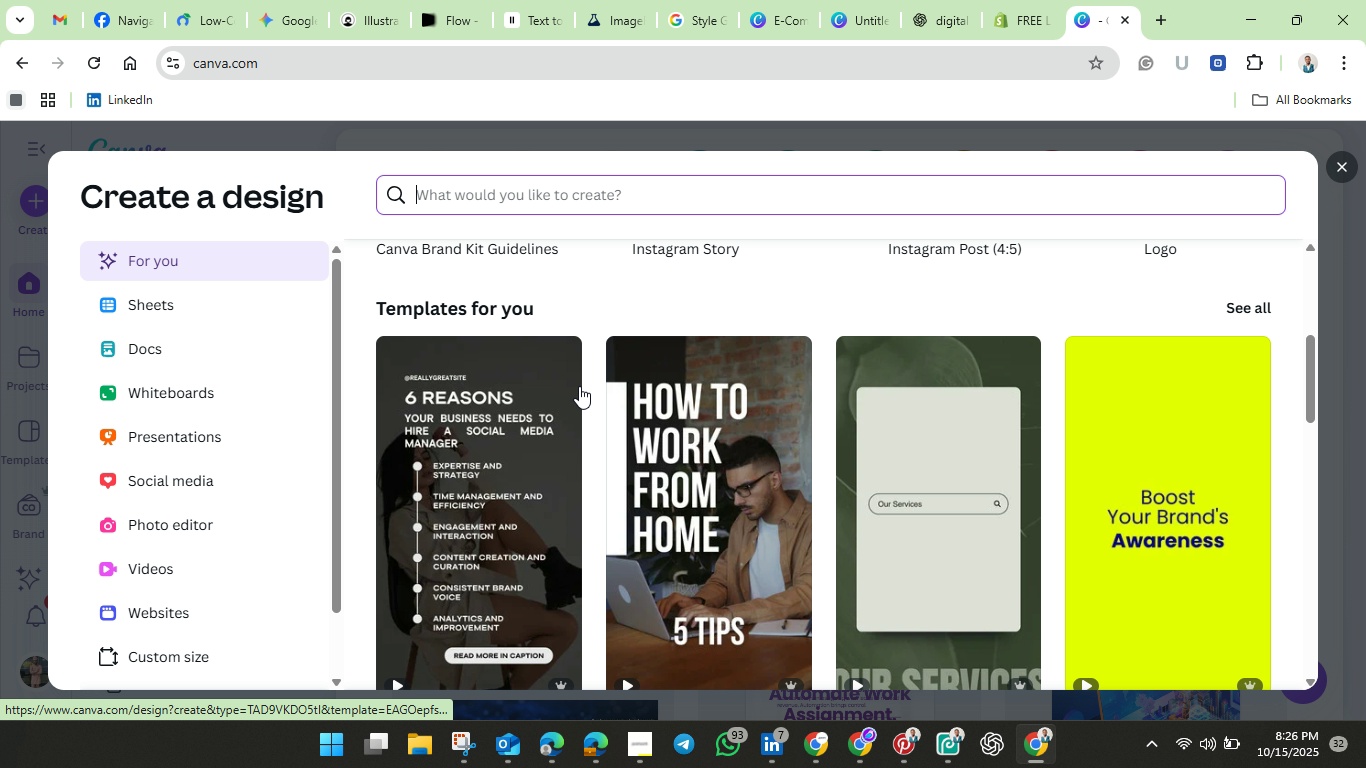 
scroll: coordinate [579, 386], scroll_direction: up, amount: 2.0
 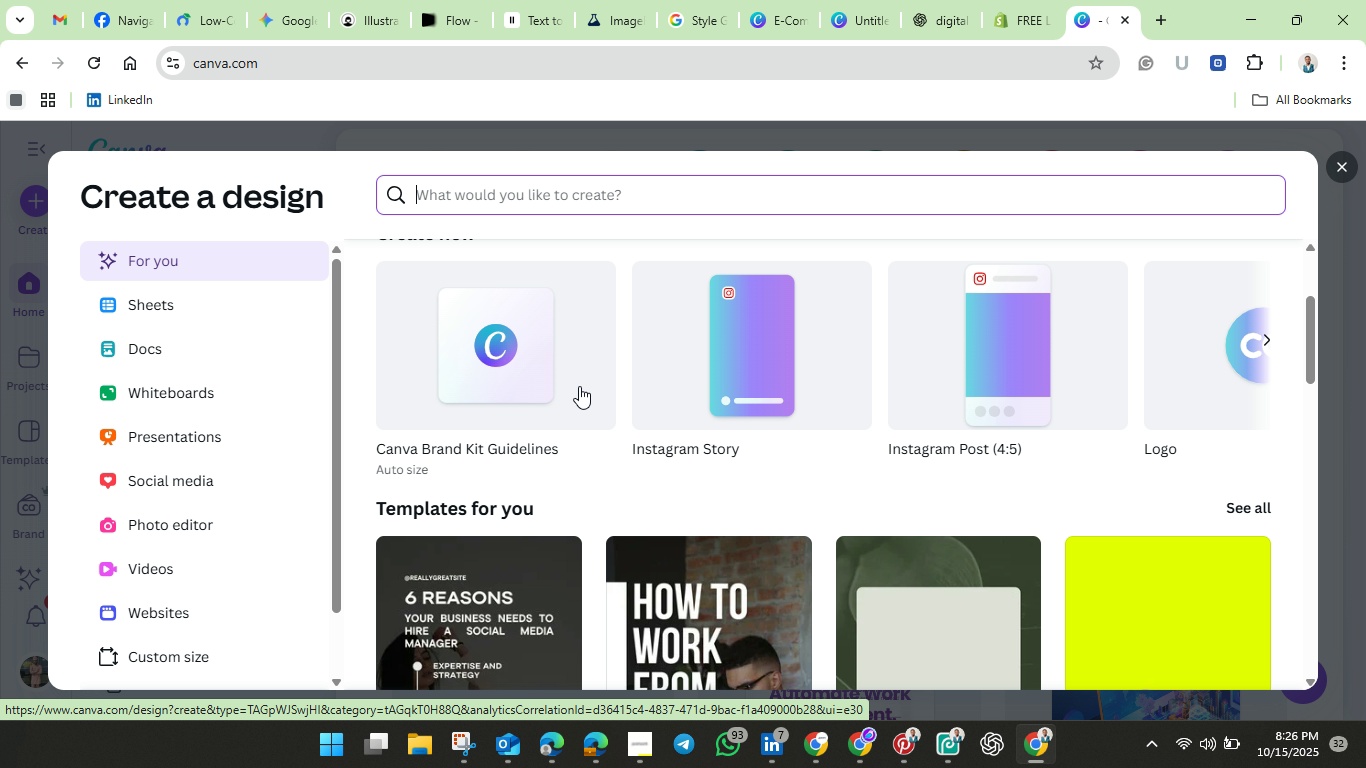 
scroll: coordinate [579, 386], scroll_direction: down, amount: 7.0
 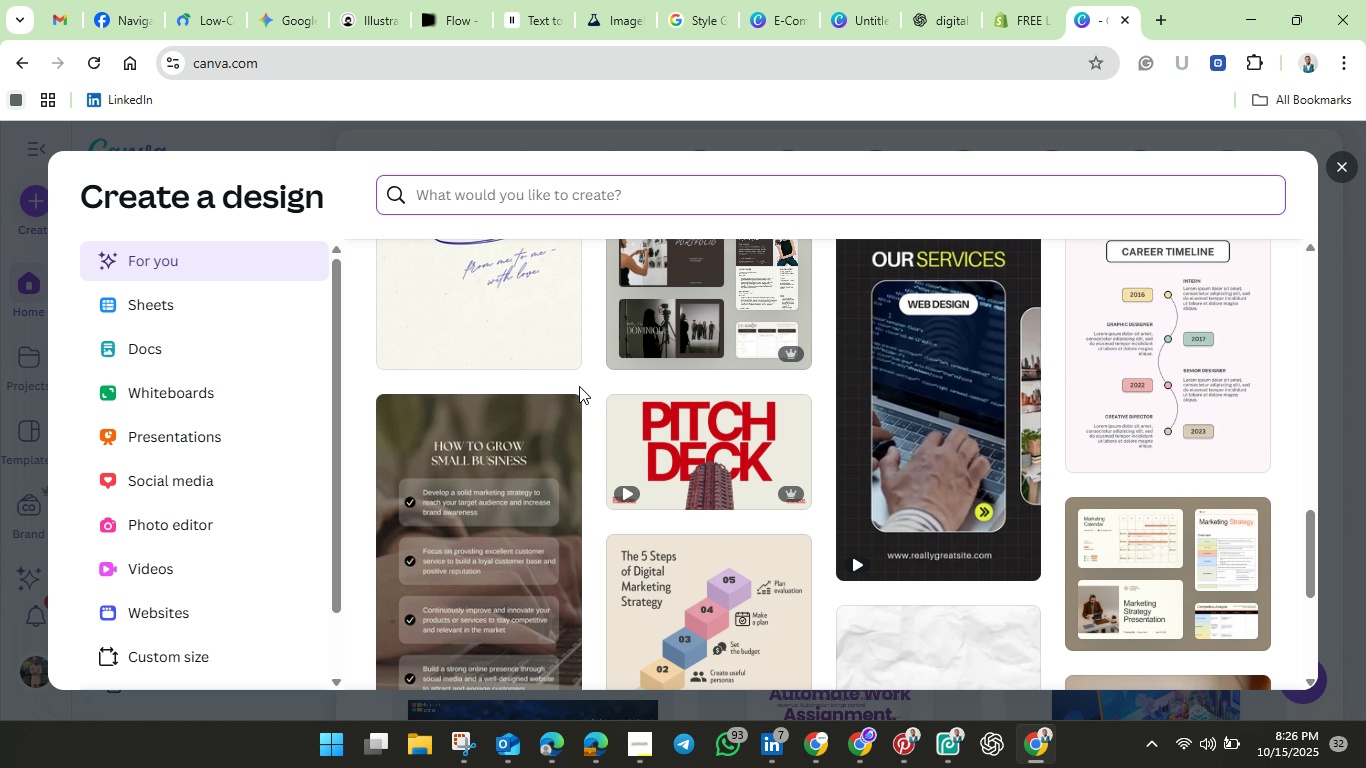 
scroll: coordinate [579, 386], scroll_direction: up, amount: 4.0
 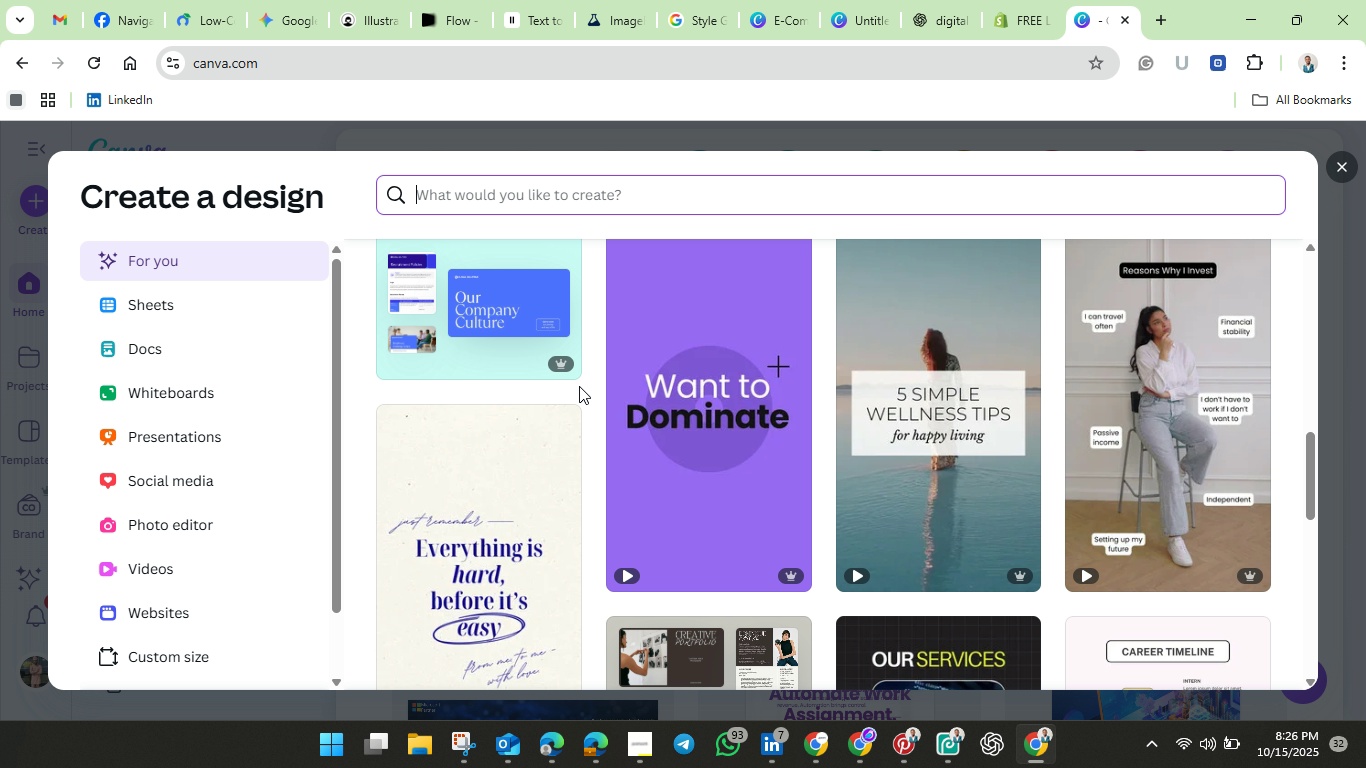 
scroll: coordinate [563, 489], scroll_direction: down, amount: 7.0
 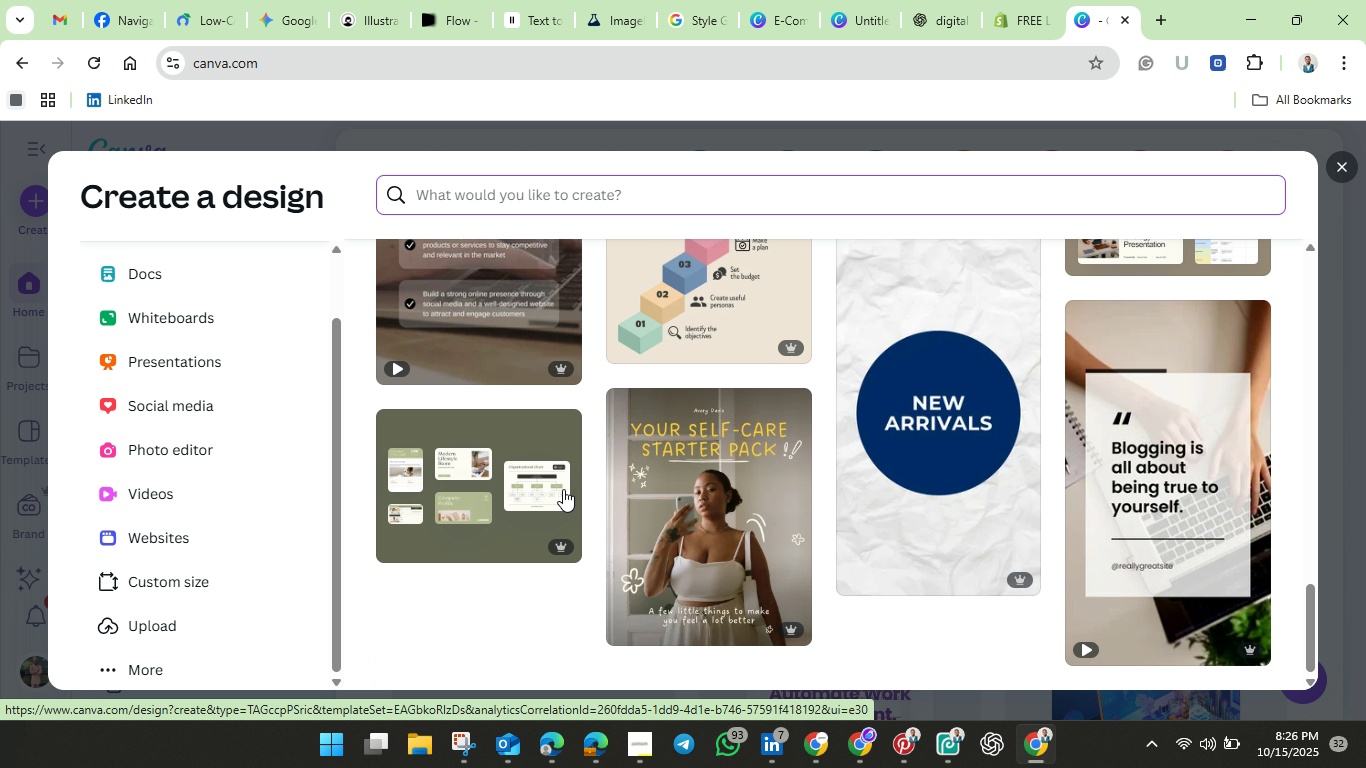 
scroll: coordinate [563, 489], scroll_direction: up, amount: 4.0
 